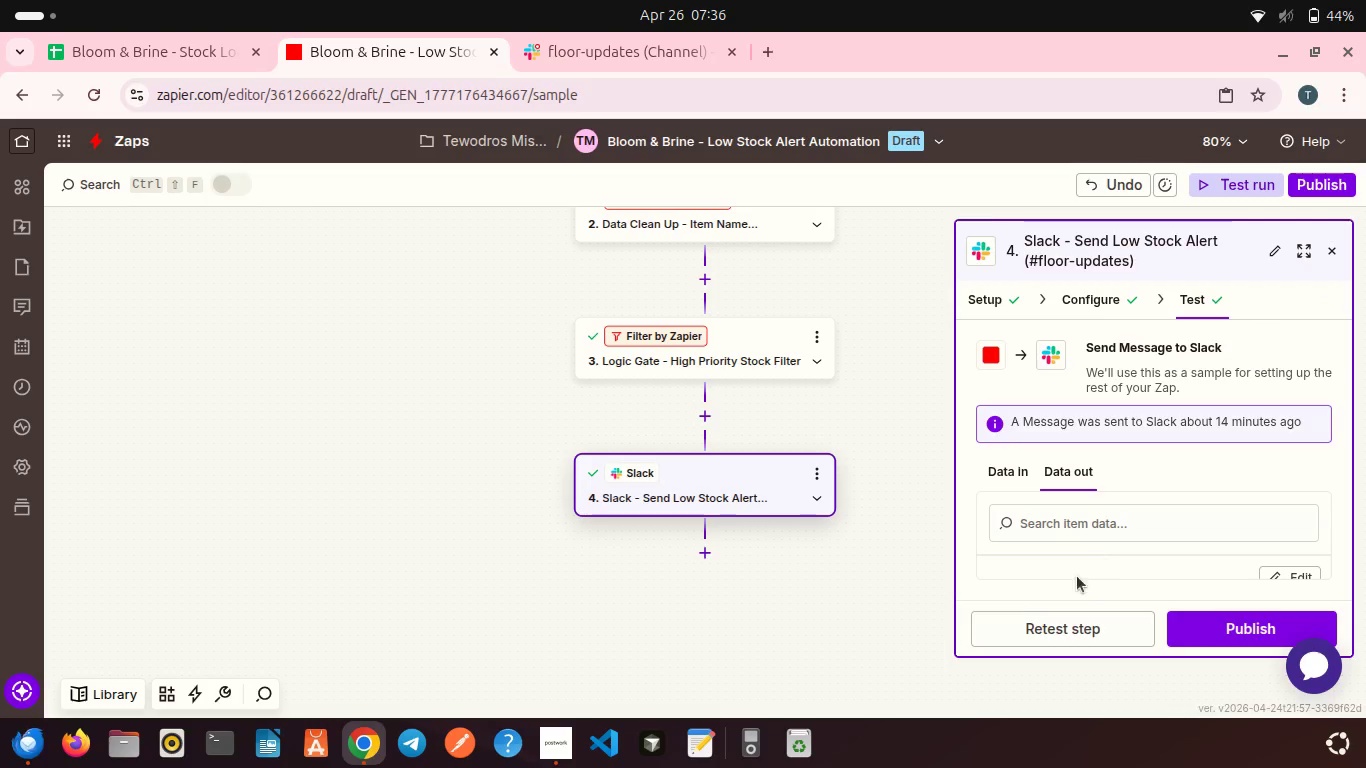 
left_click([1050, 625])
 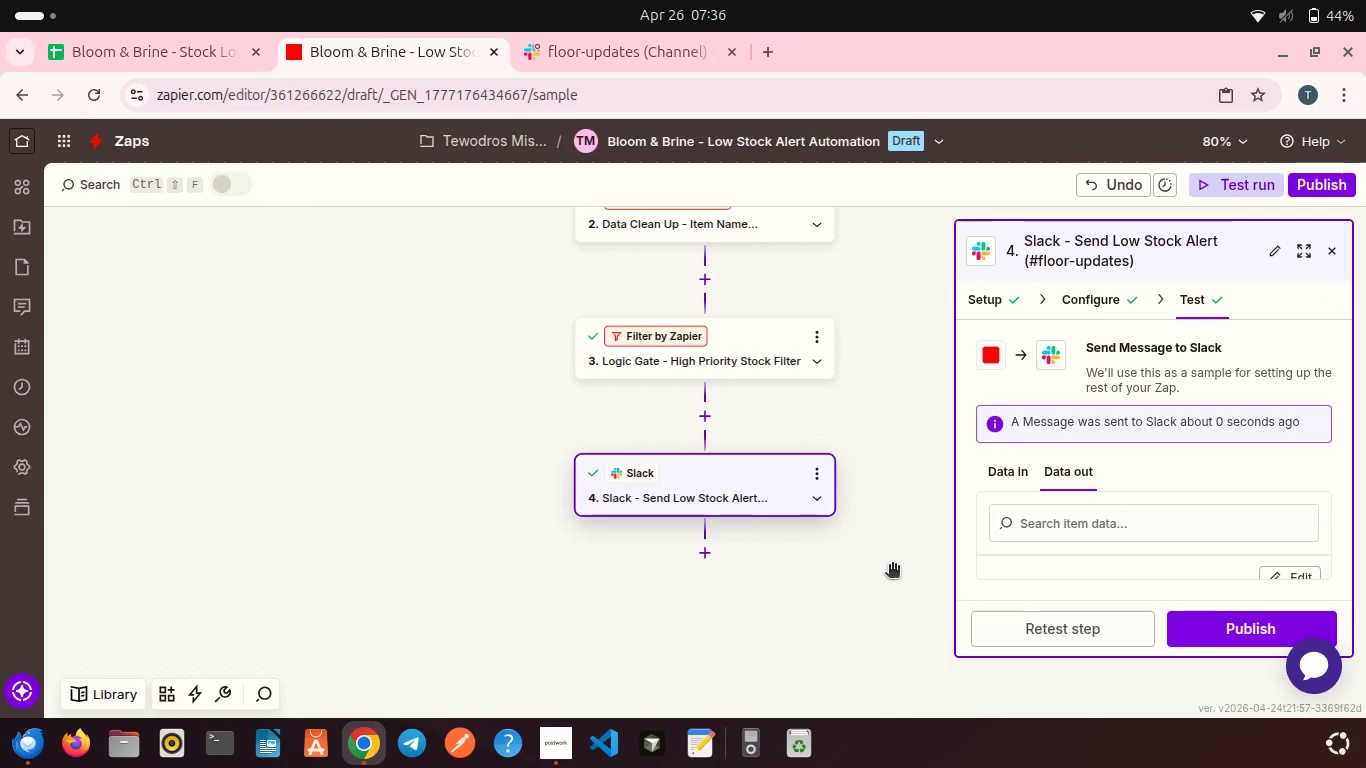 
scroll: coordinate [892, 566], scroll_direction: down, amount: 2.0
 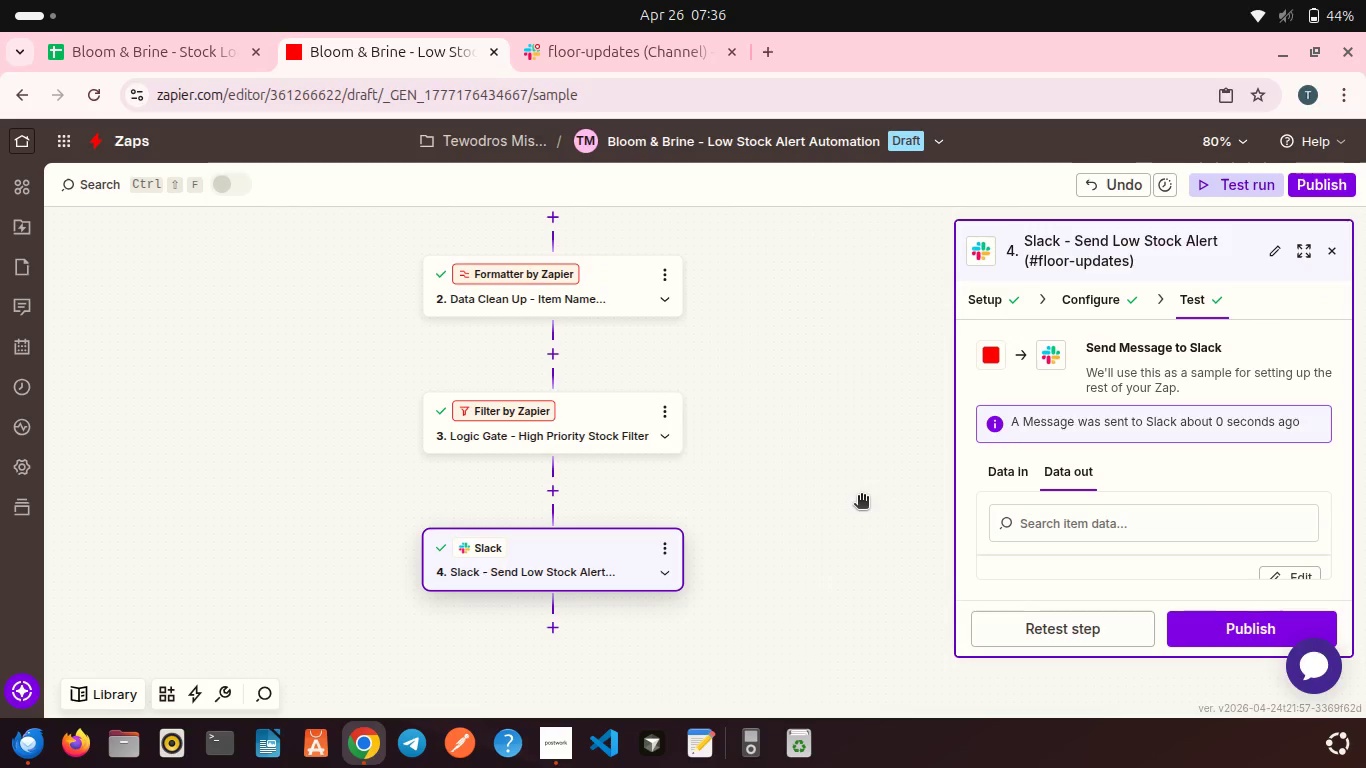 
scroll: coordinate [861, 497], scroll_direction: up, amount: 3.0
 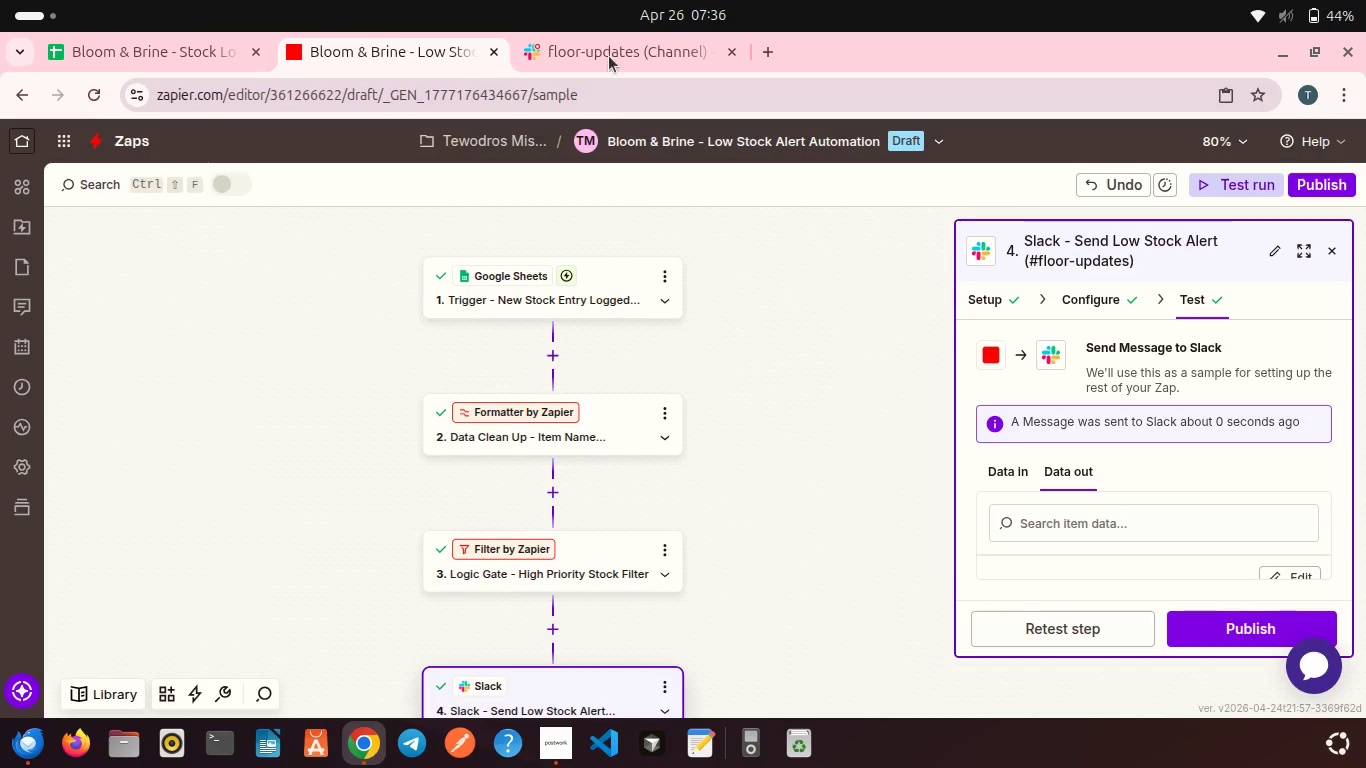 
left_click([608, 48])
 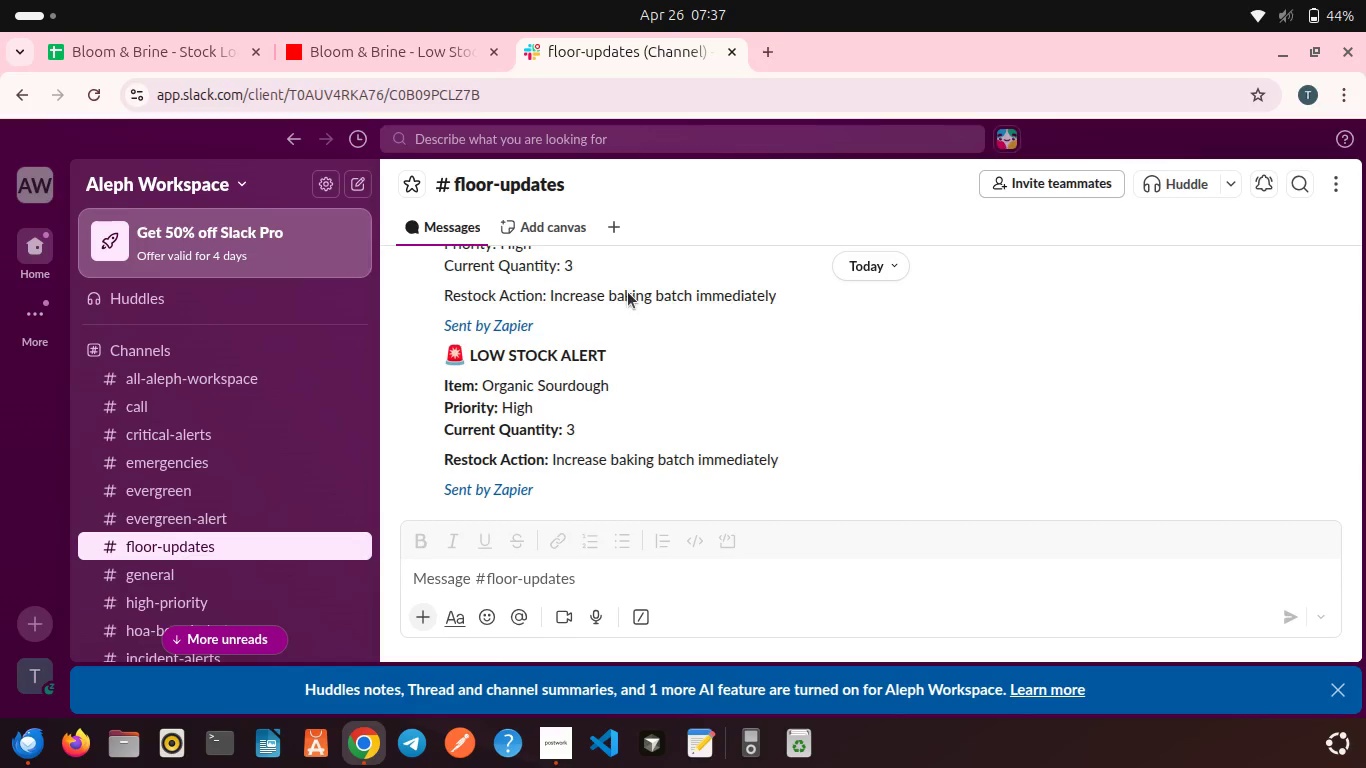 
scroll: coordinate [628, 292], scroll_direction: down, amount: 3.0
 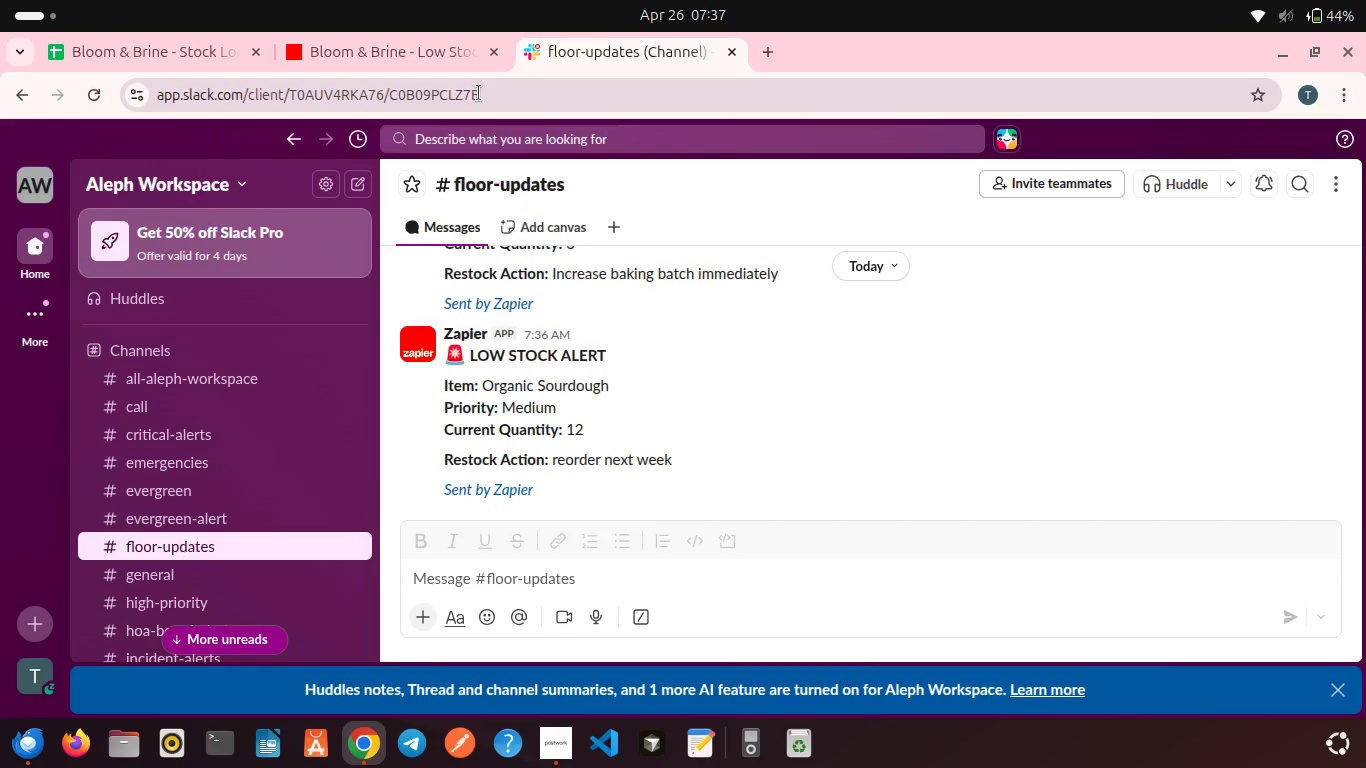 
left_click([441, 58])
 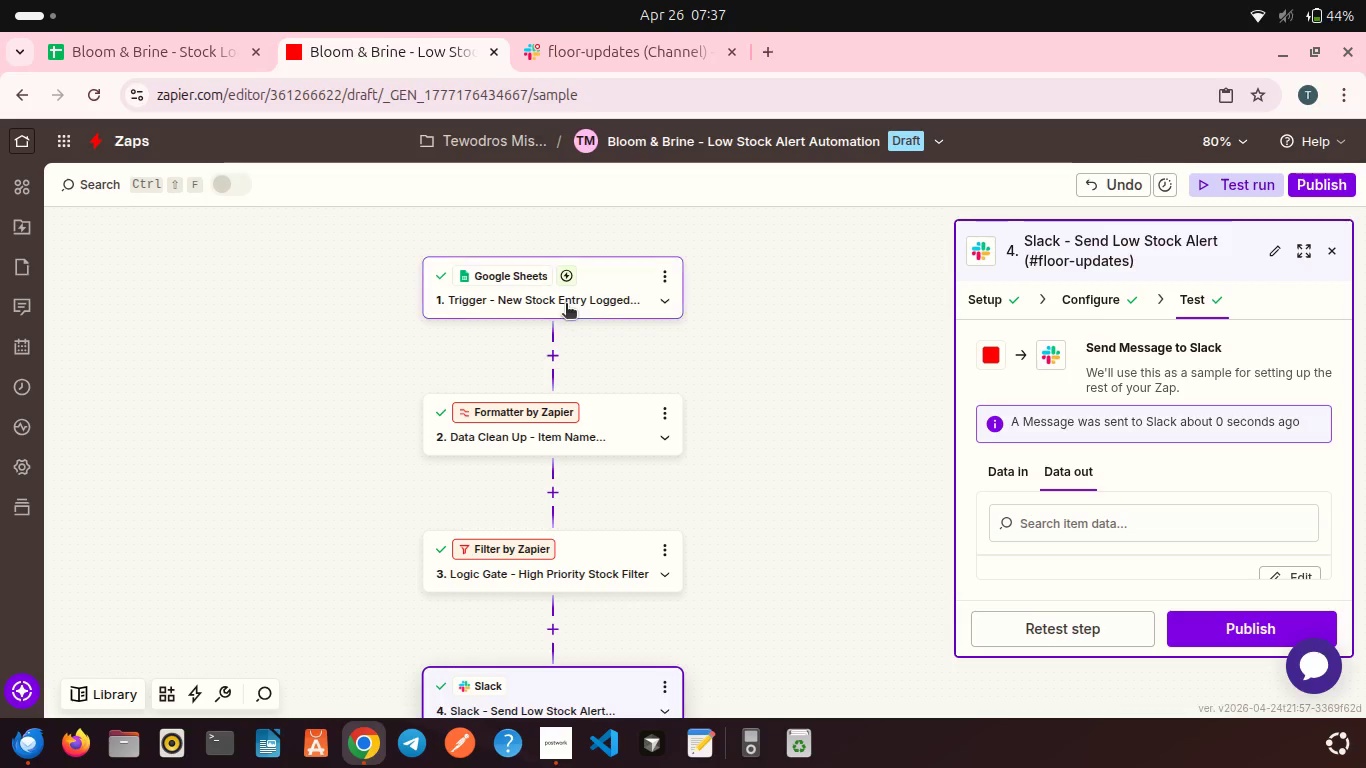 
left_click([569, 303])
 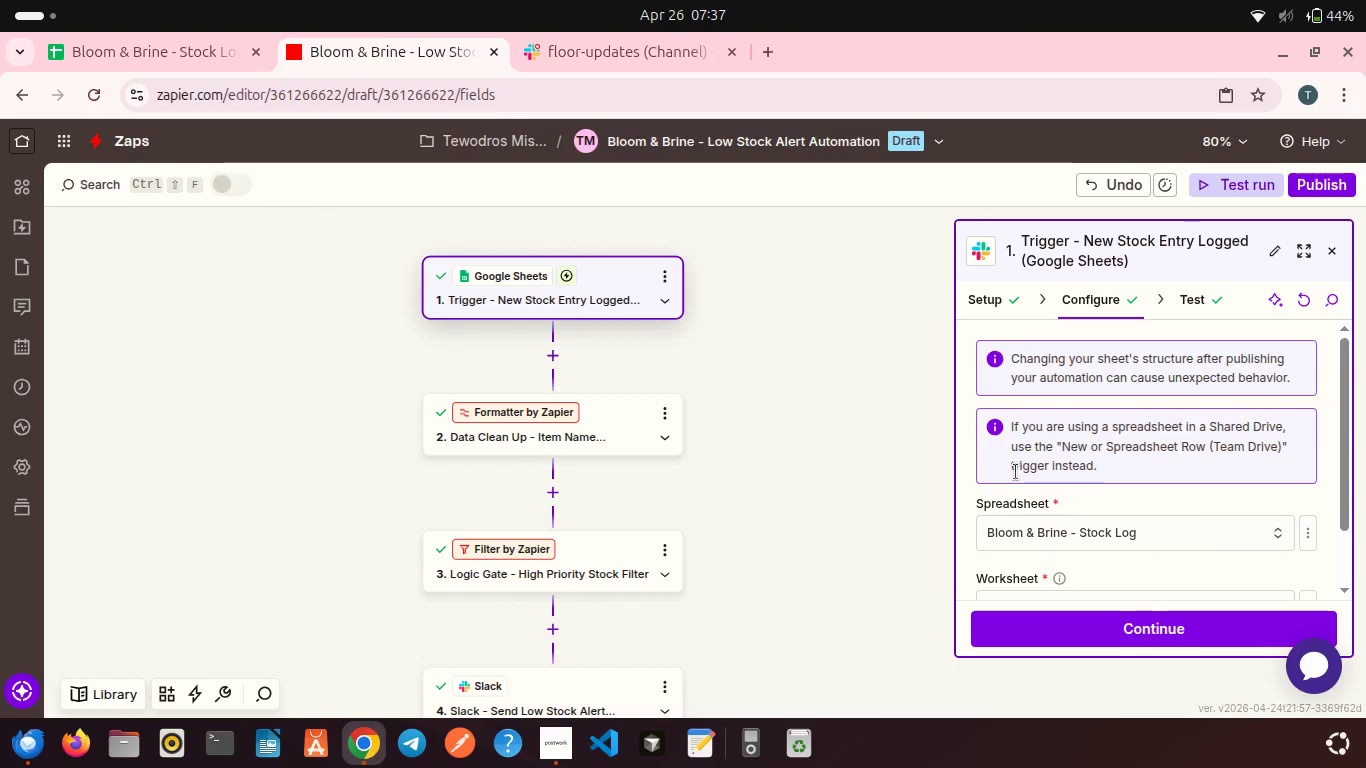 
scroll: coordinate [1108, 392], scroll_direction: down, amount: 2.0
 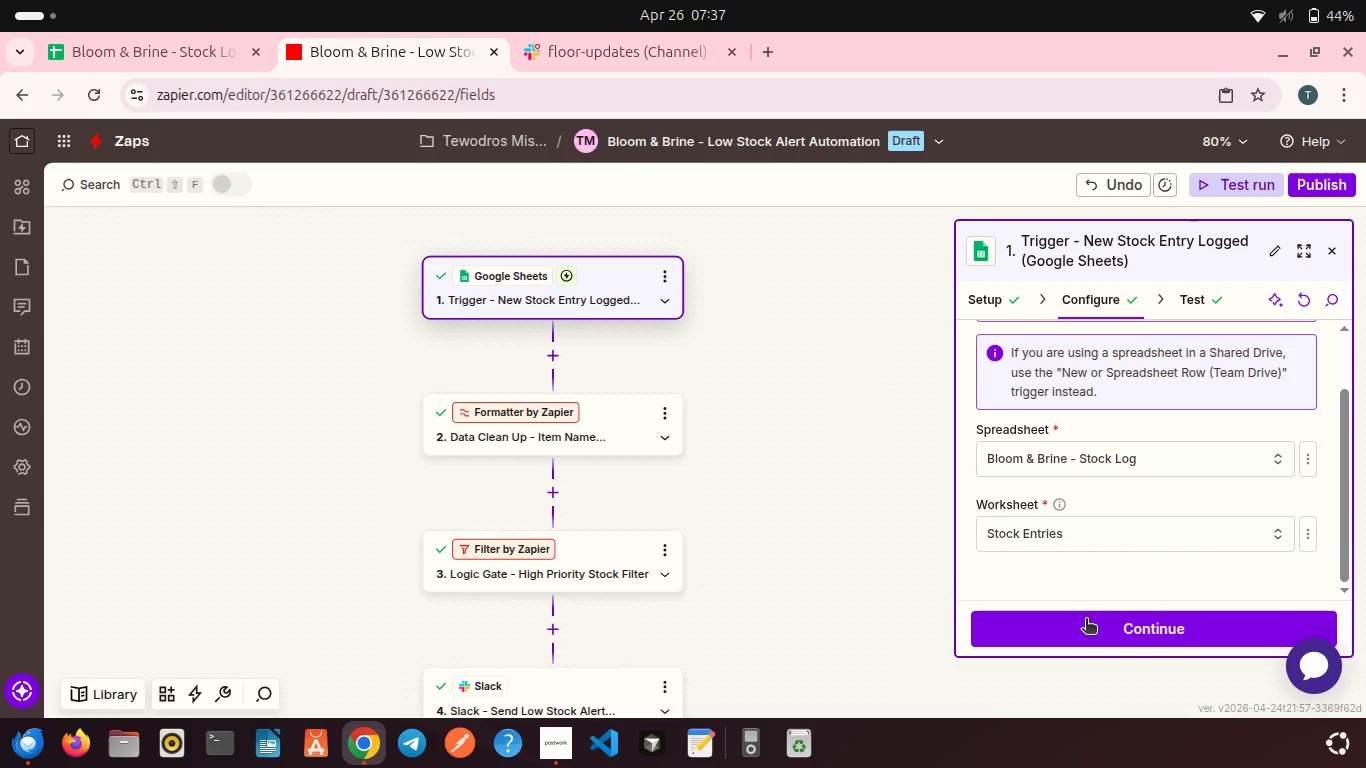 
left_click([1086, 620])
 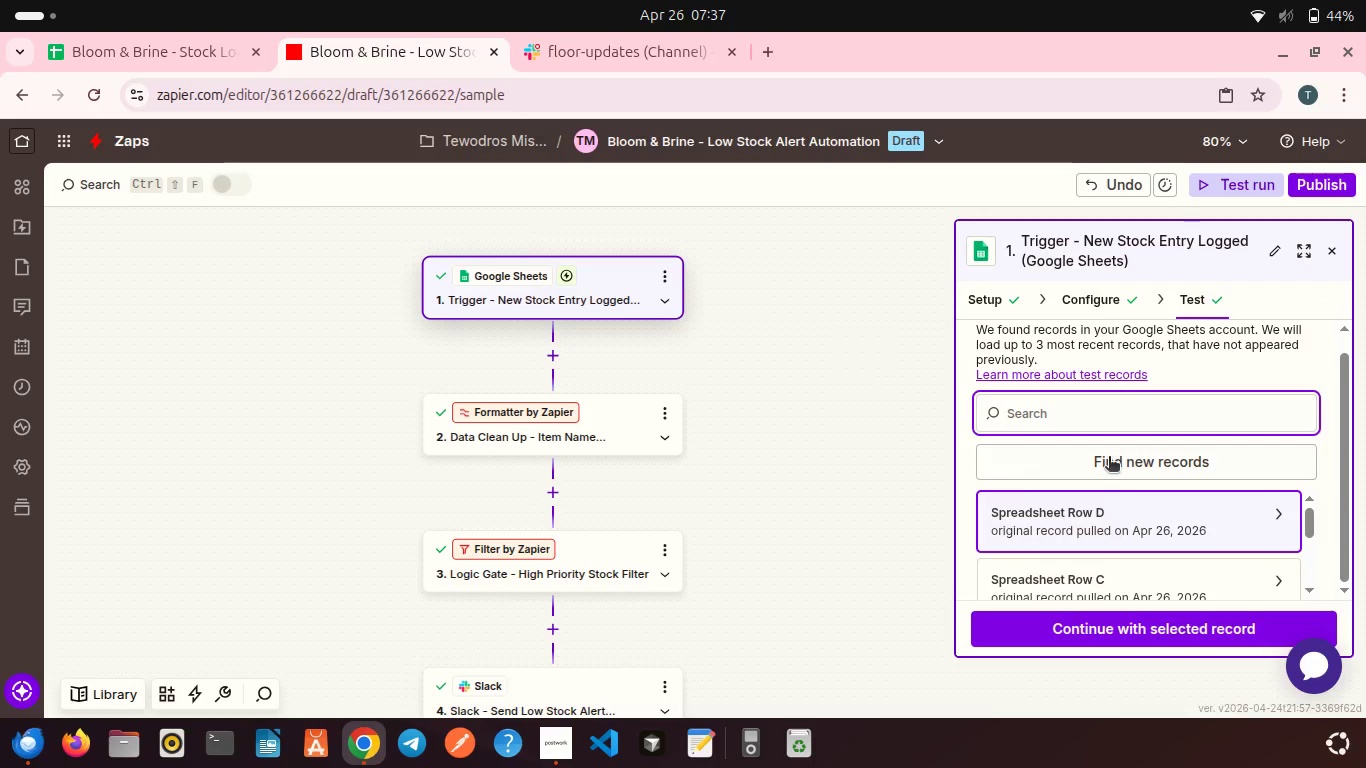 
scroll: coordinate [1102, 490], scroll_direction: down, amount: 4.0
 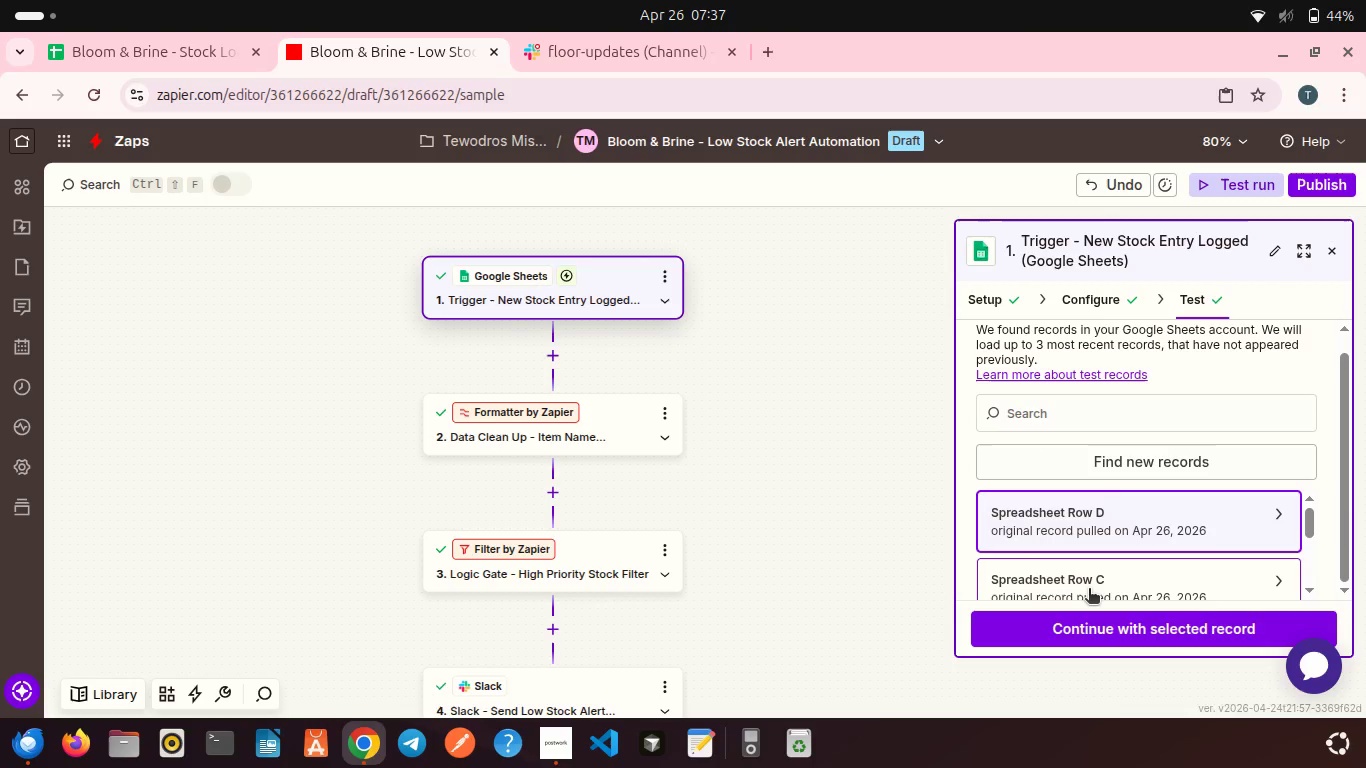 
left_click([1089, 590])
 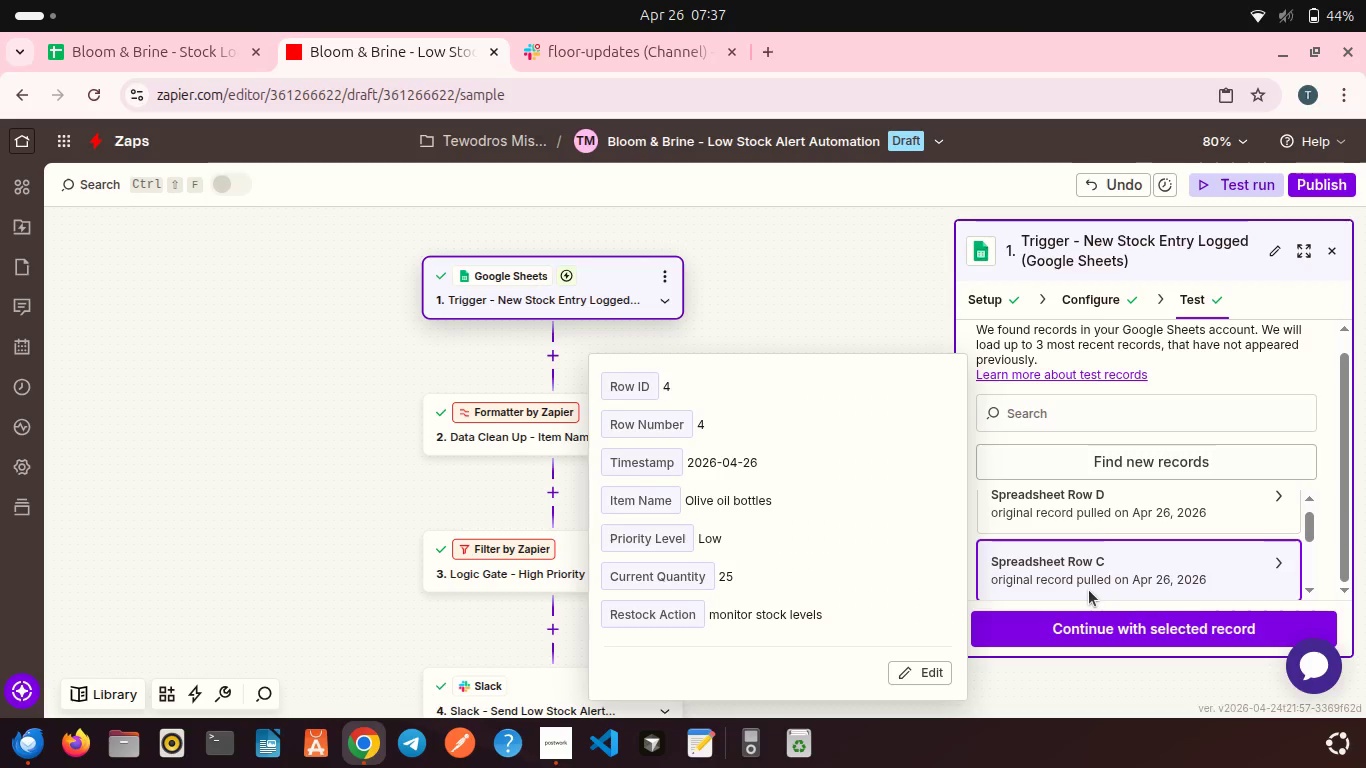 
left_click([1098, 628])
 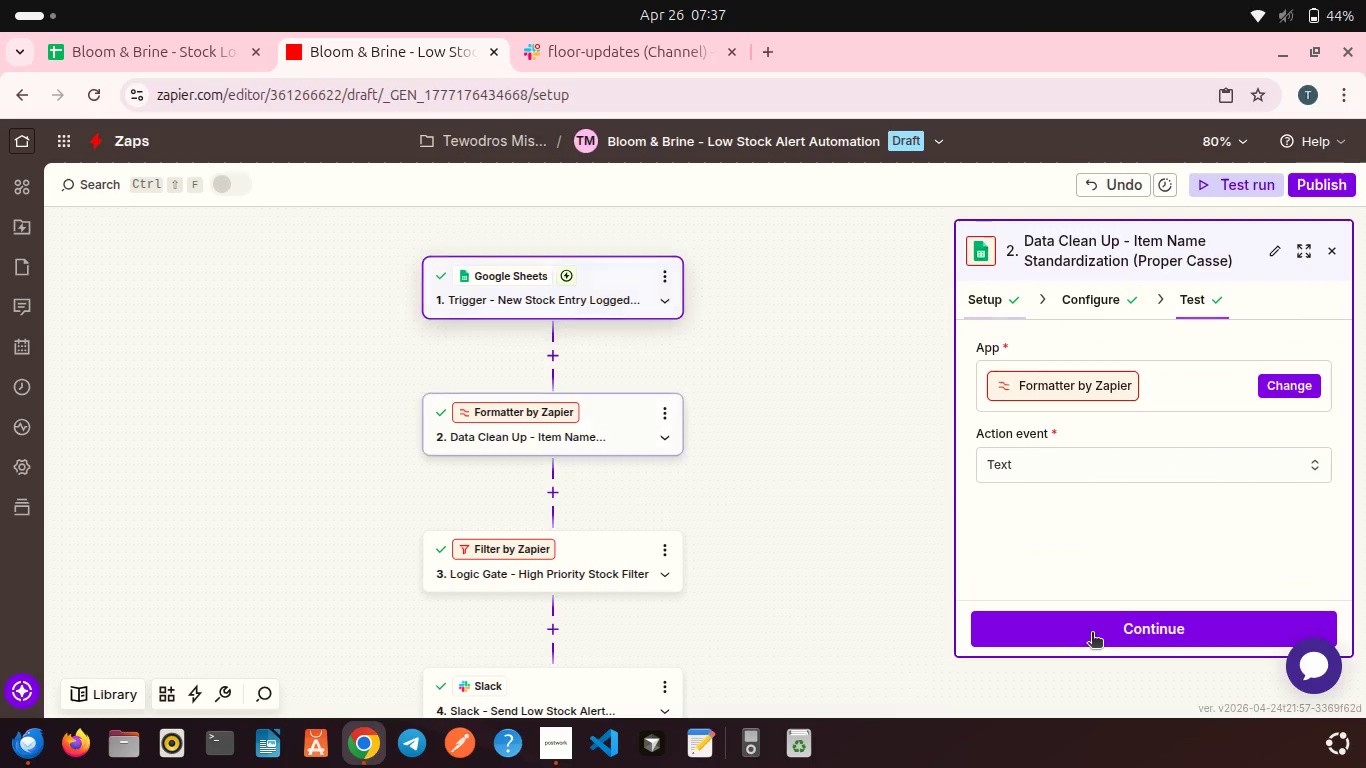 
scroll: coordinate [1085, 437], scroll_direction: down, amount: 1.0
 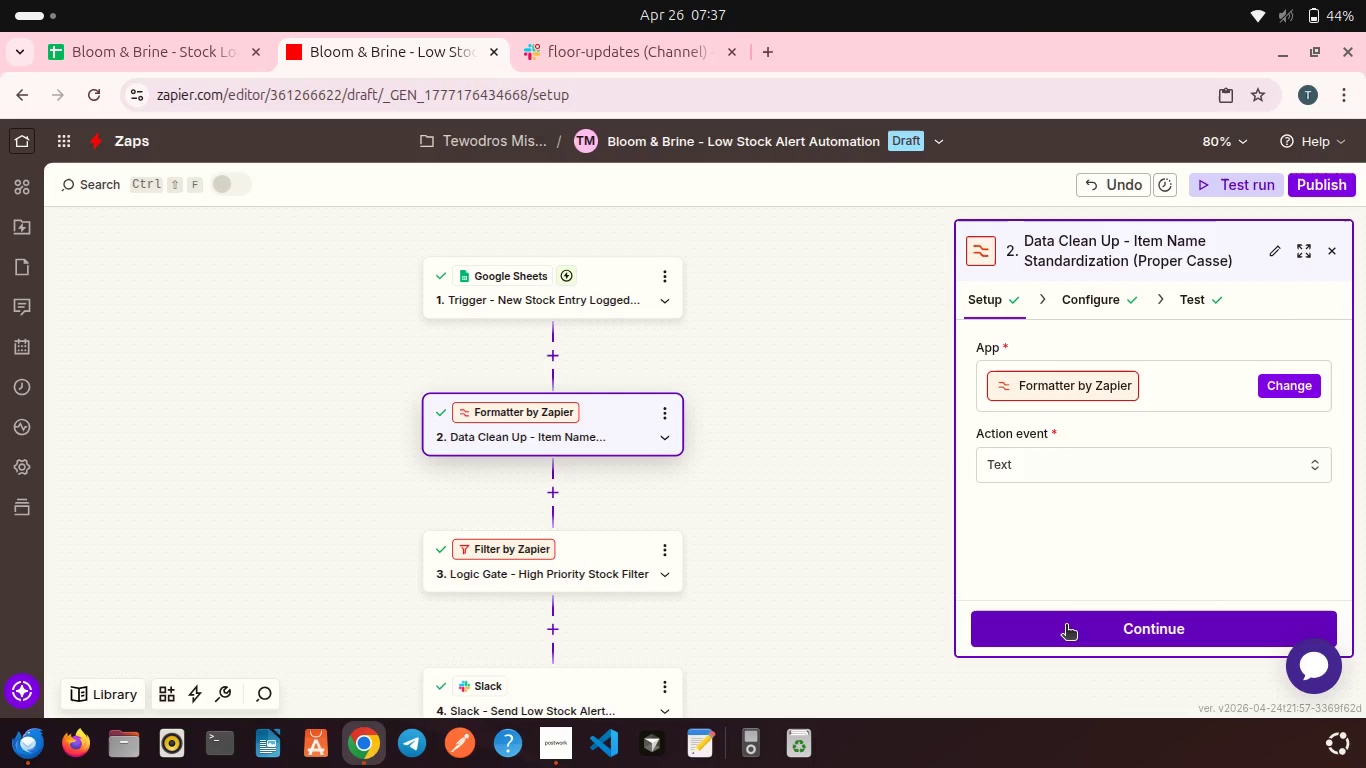 
left_click([1066, 626])
 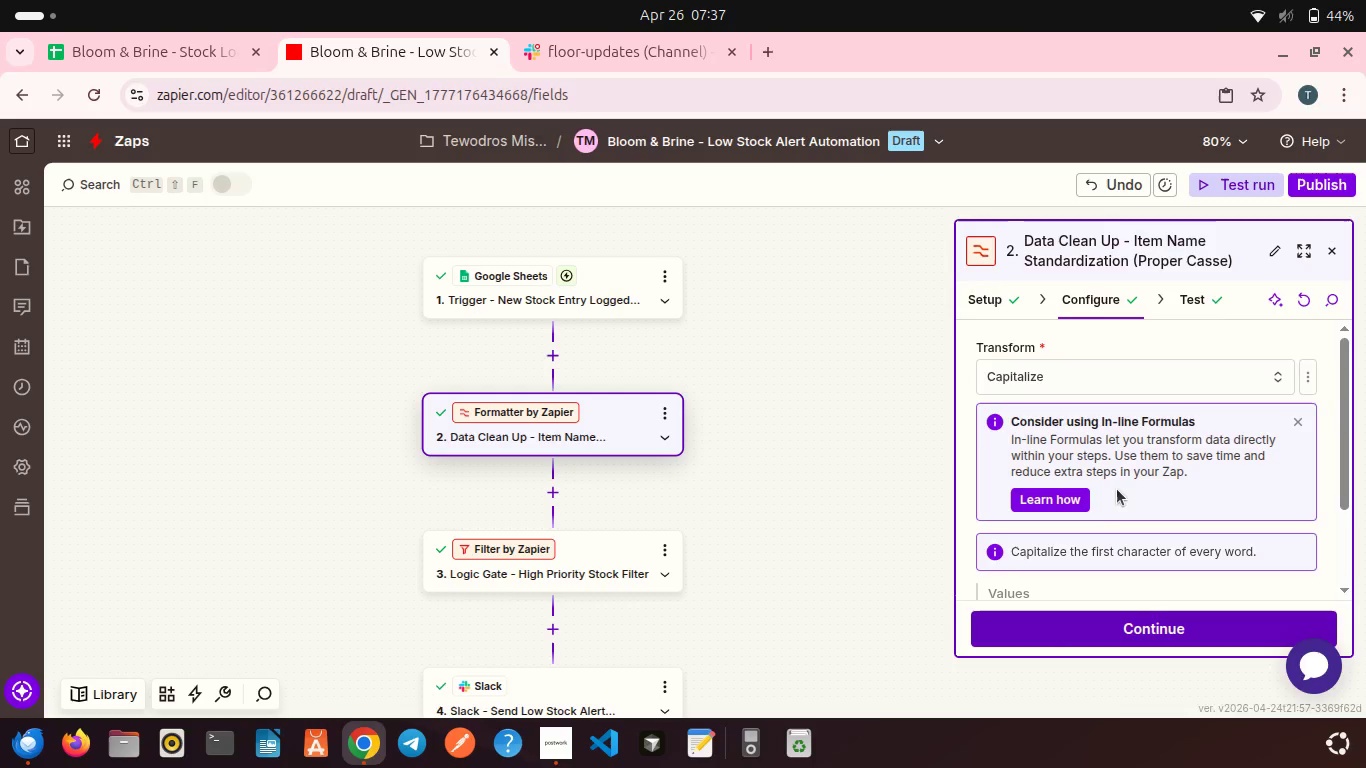 
scroll: coordinate [1117, 487], scroll_direction: down, amount: 3.0
 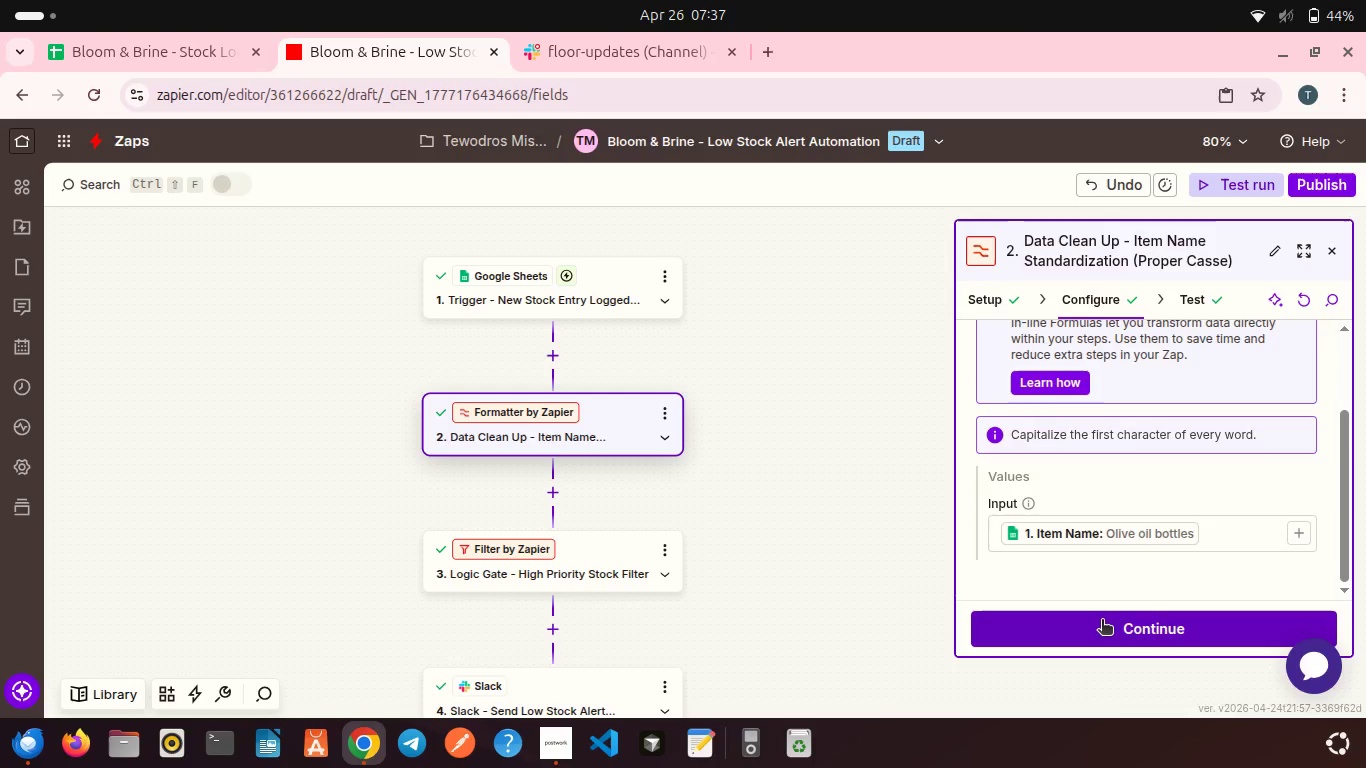 
left_click([1090, 625])
 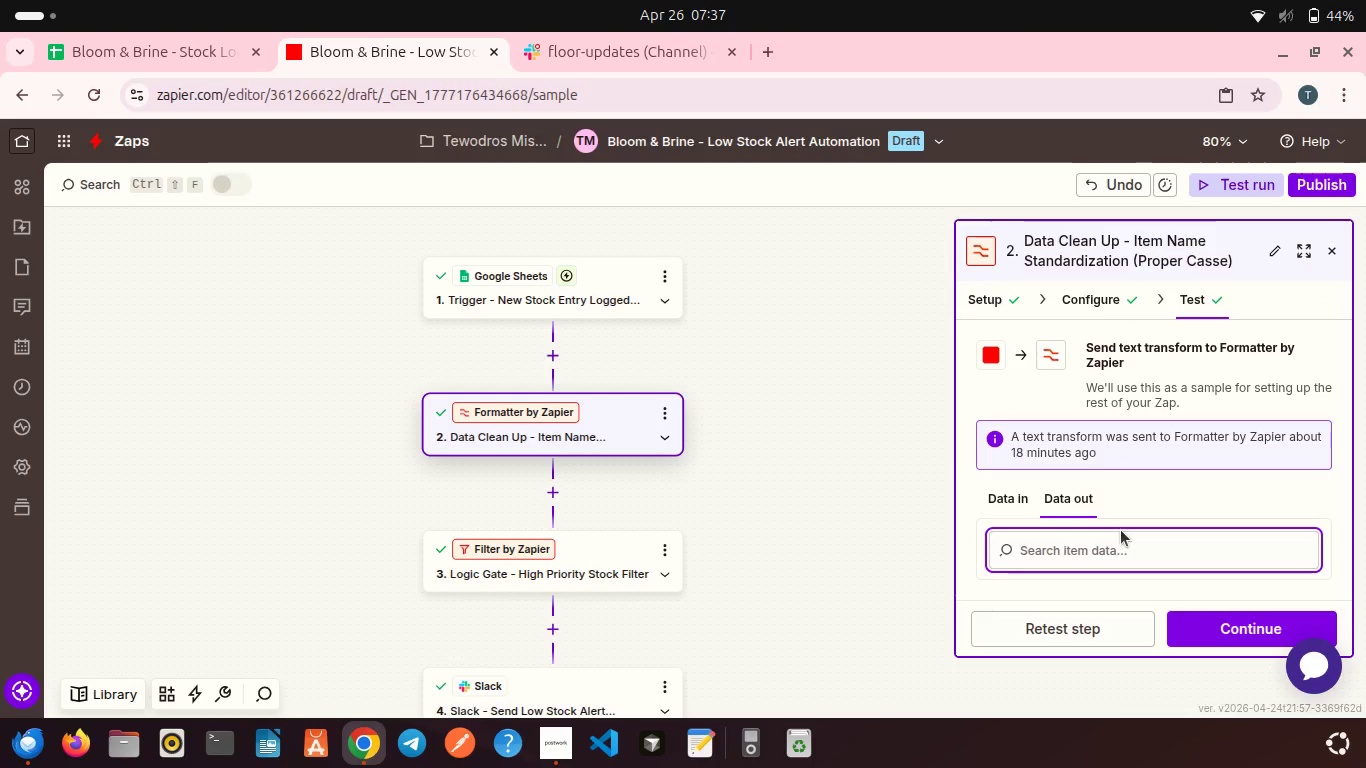 
scroll: coordinate [1121, 530], scroll_direction: down, amount: 3.0
 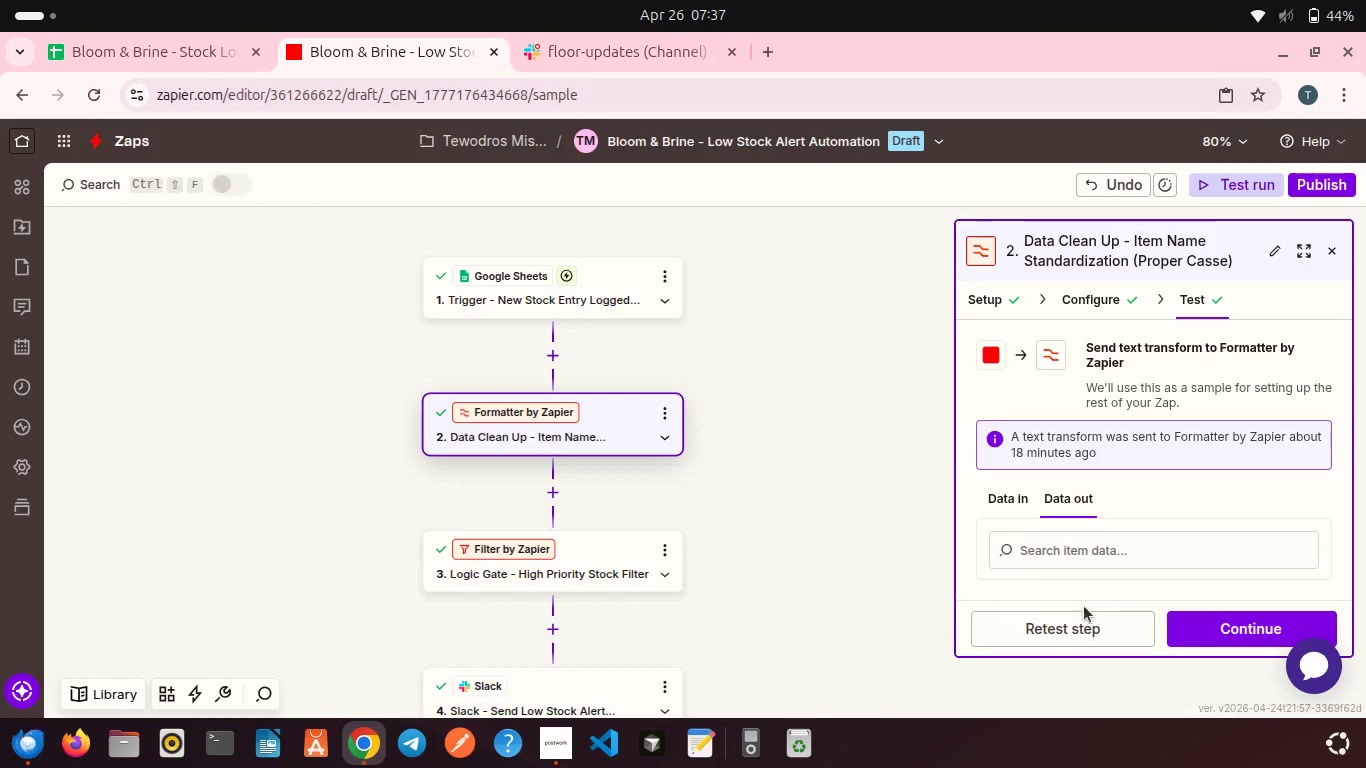 
left_click([1065, 626])
 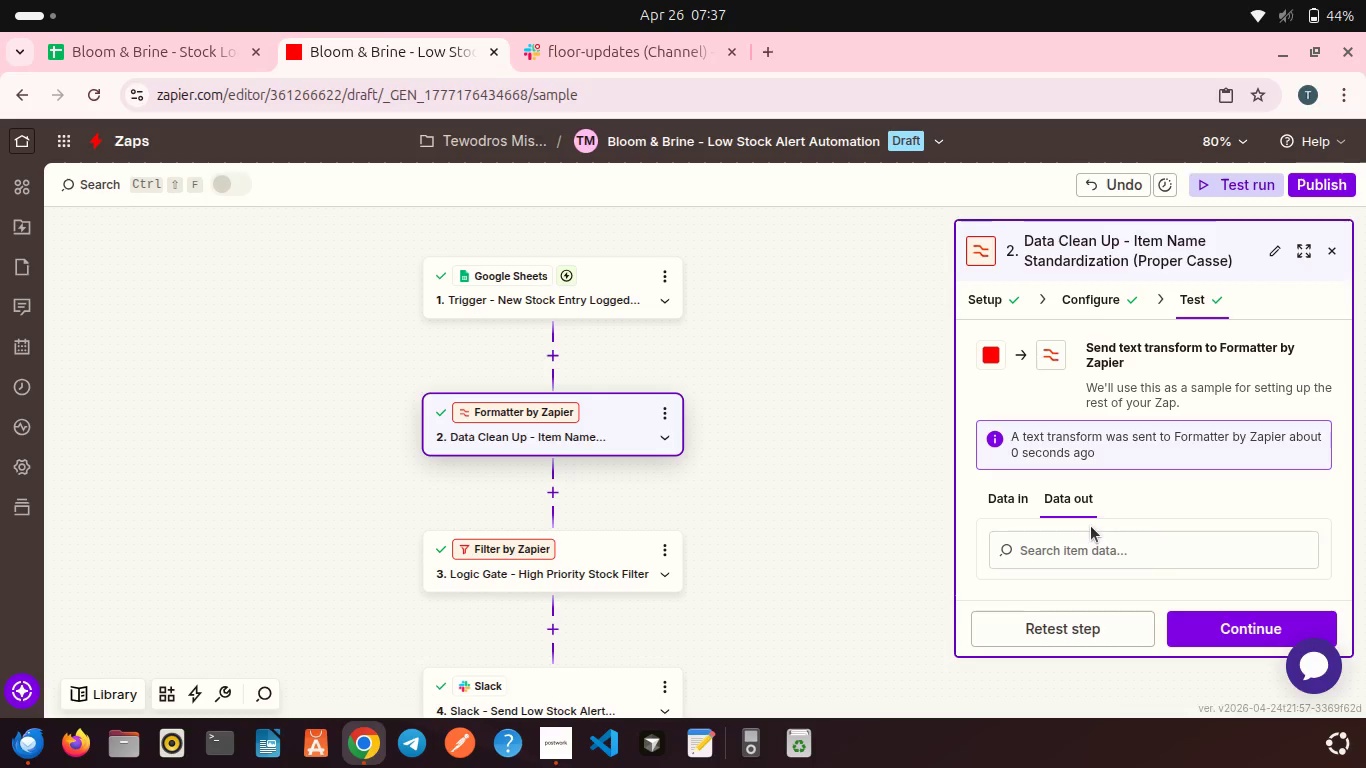 
scroll: coordinate [1091, 526], scroll_direction: down, amount: 3.0
 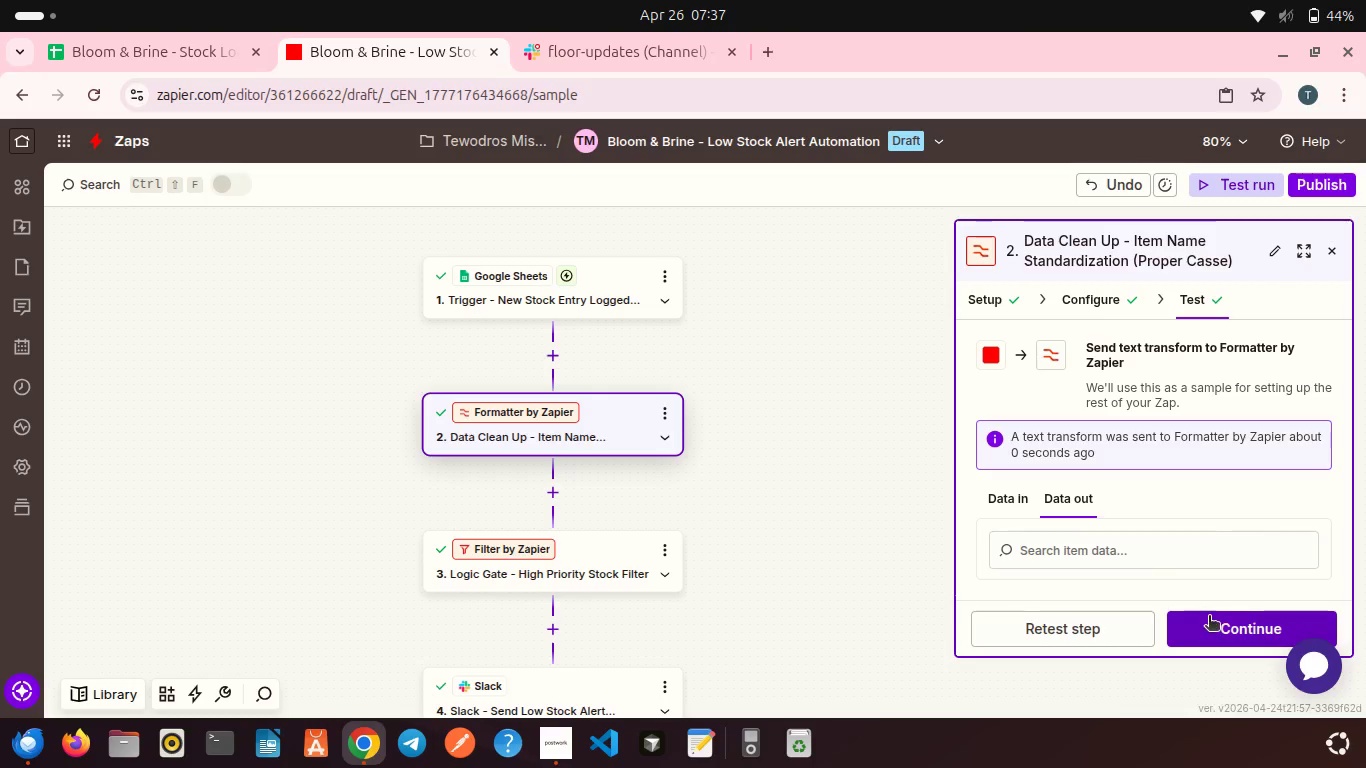 
left_click([1212, 620])
 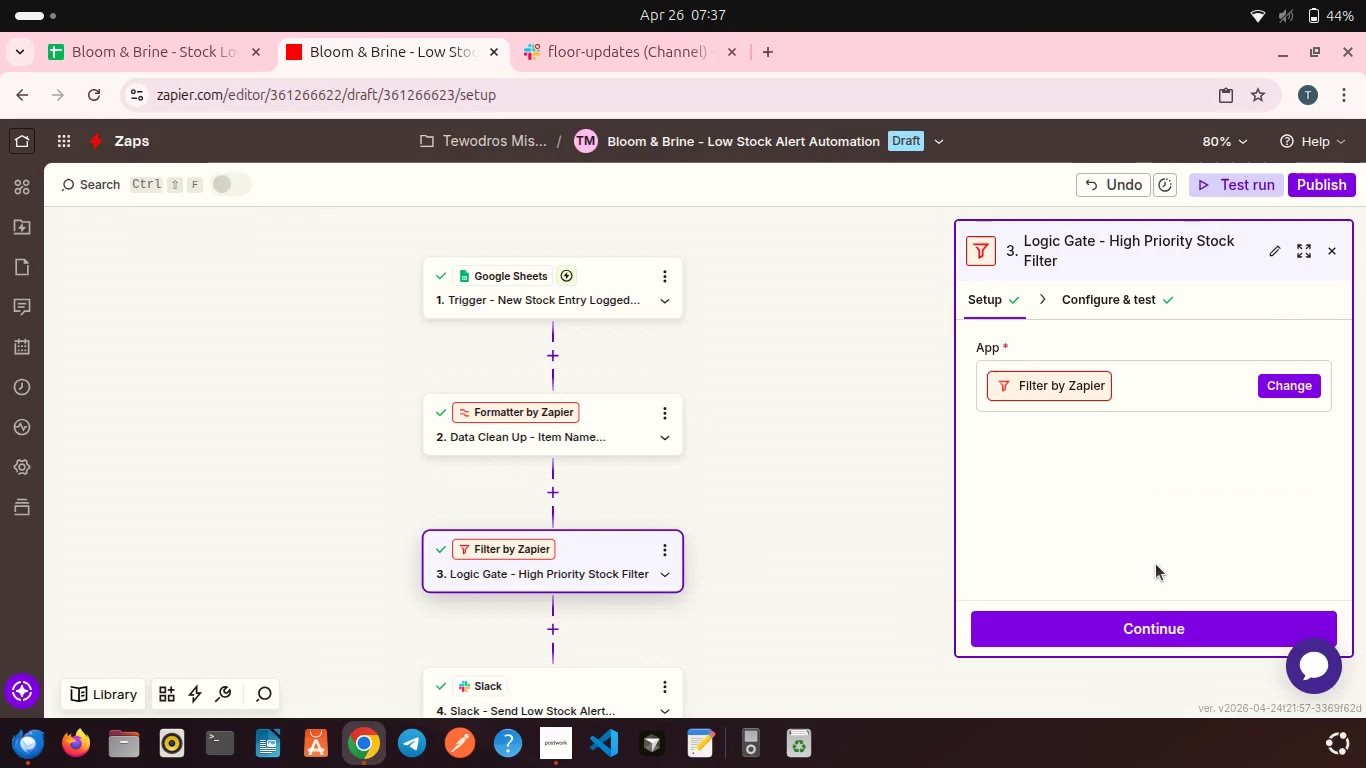 
scroll: coordinate [1156, 564], scroll_direction: down, amount: 2.0
 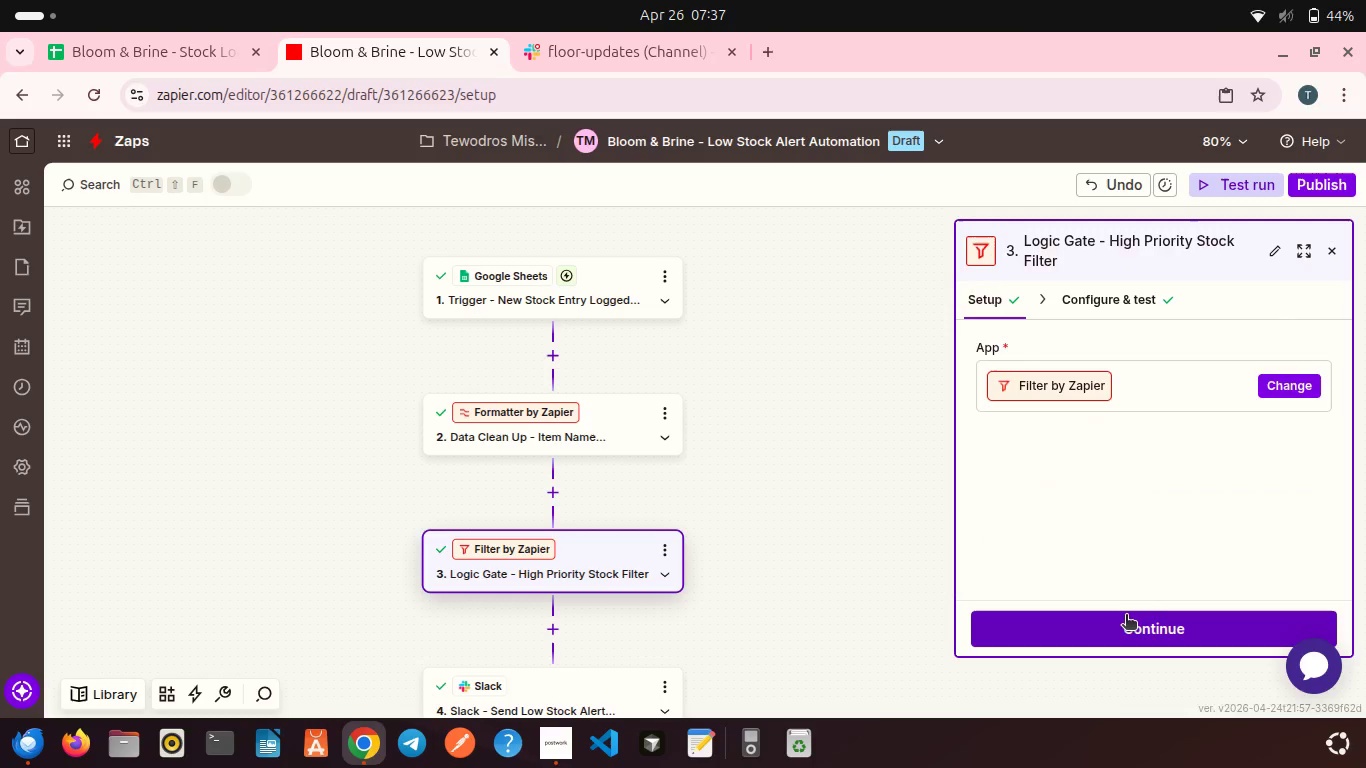 
left_click([1126, 617])
 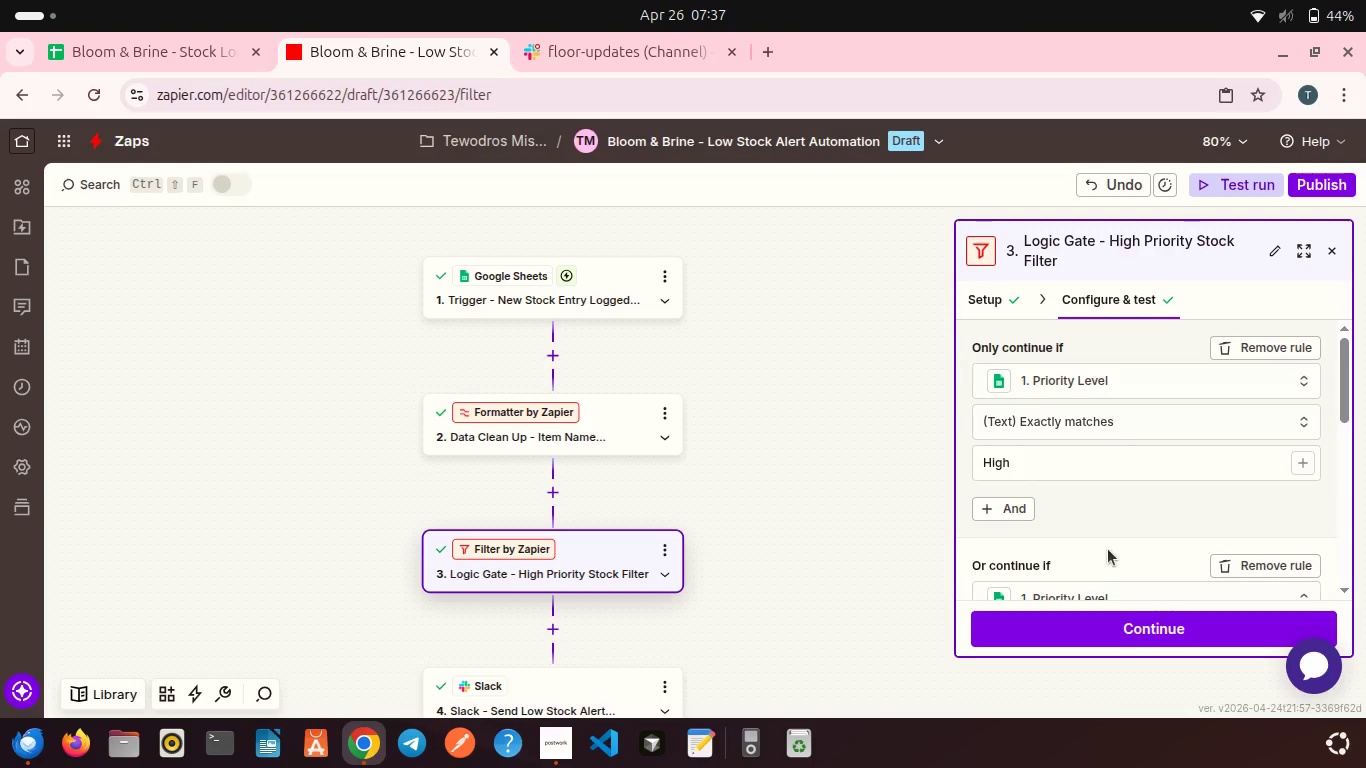 
scroll: coordinate [1108, 549], scroll_direction: down, amount: 6.0
 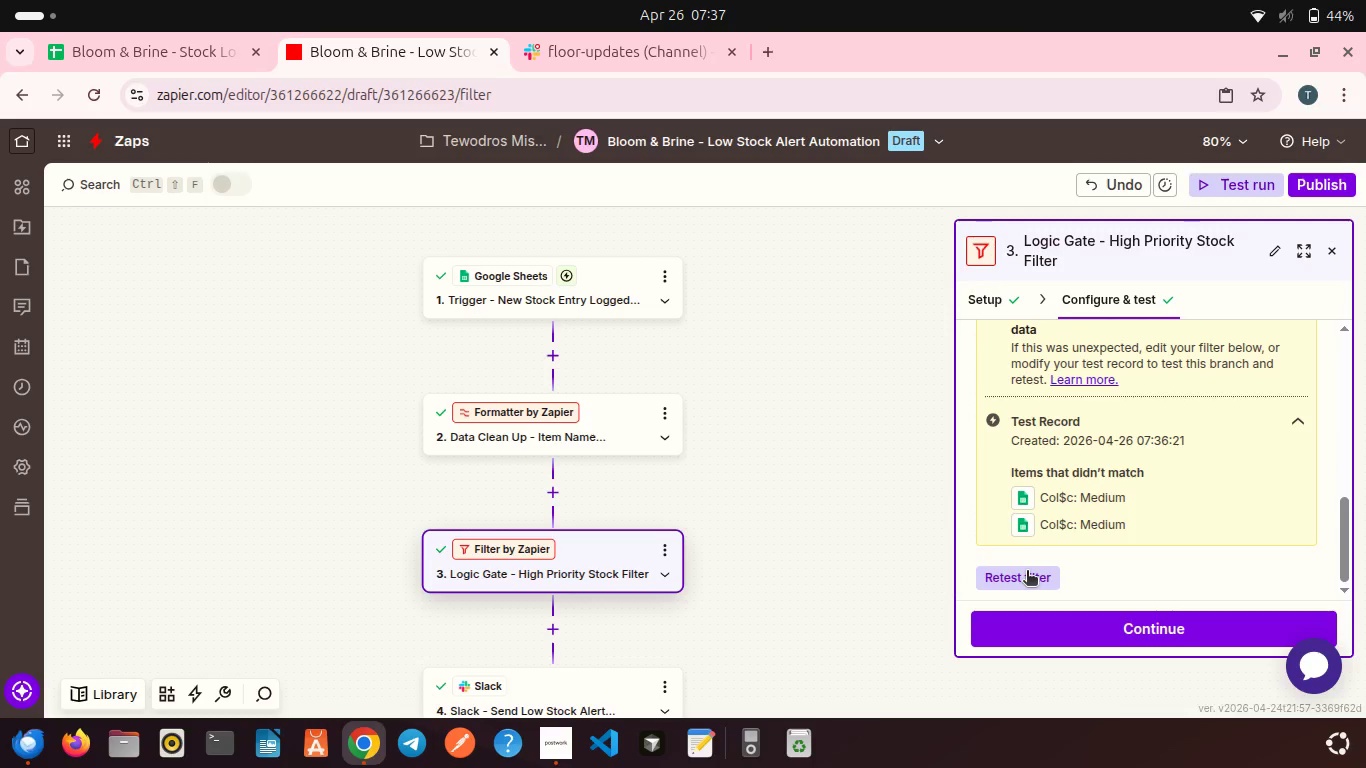 
left_click([1027, 572])
 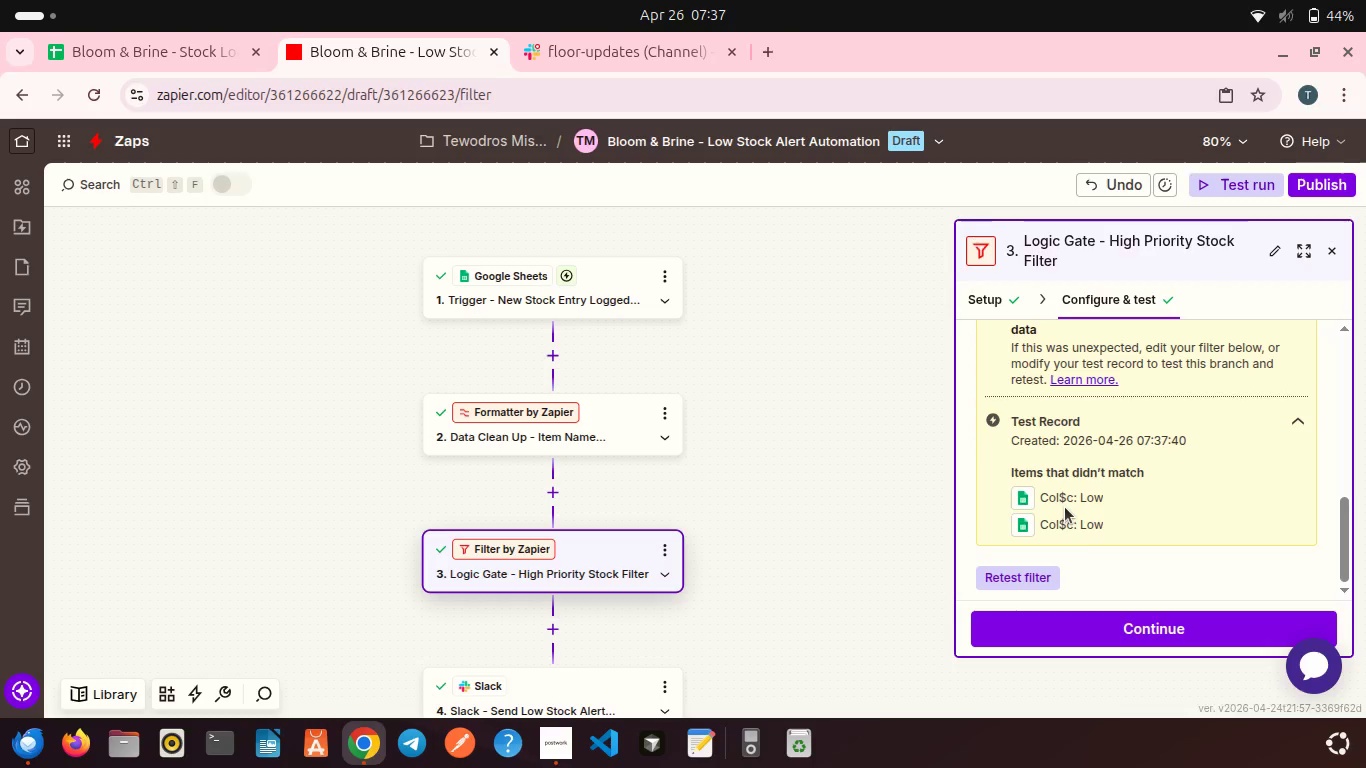 
left_click([1087, 620])
 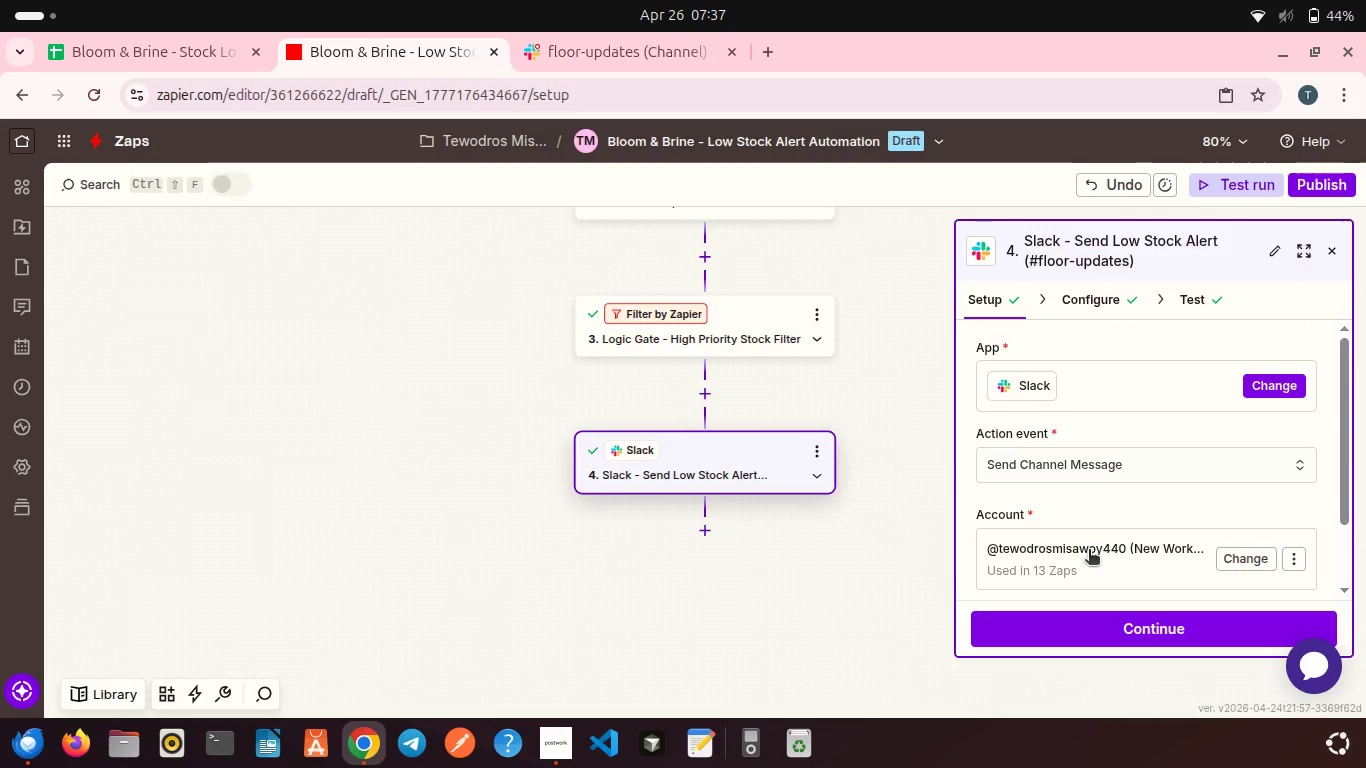 
scroll: coordinate [1089, 551], scroll_direction: down, amount: 5.0
 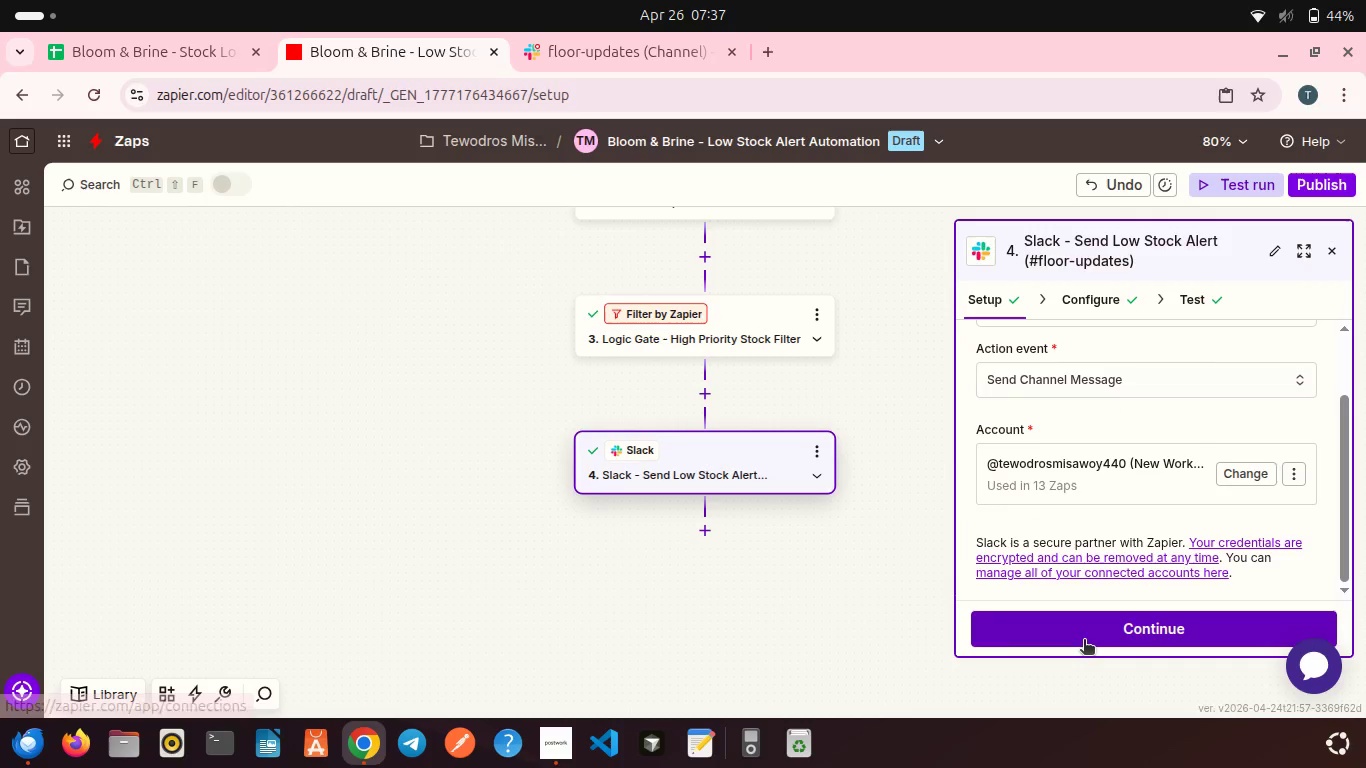 
left_click([1084, 641])
 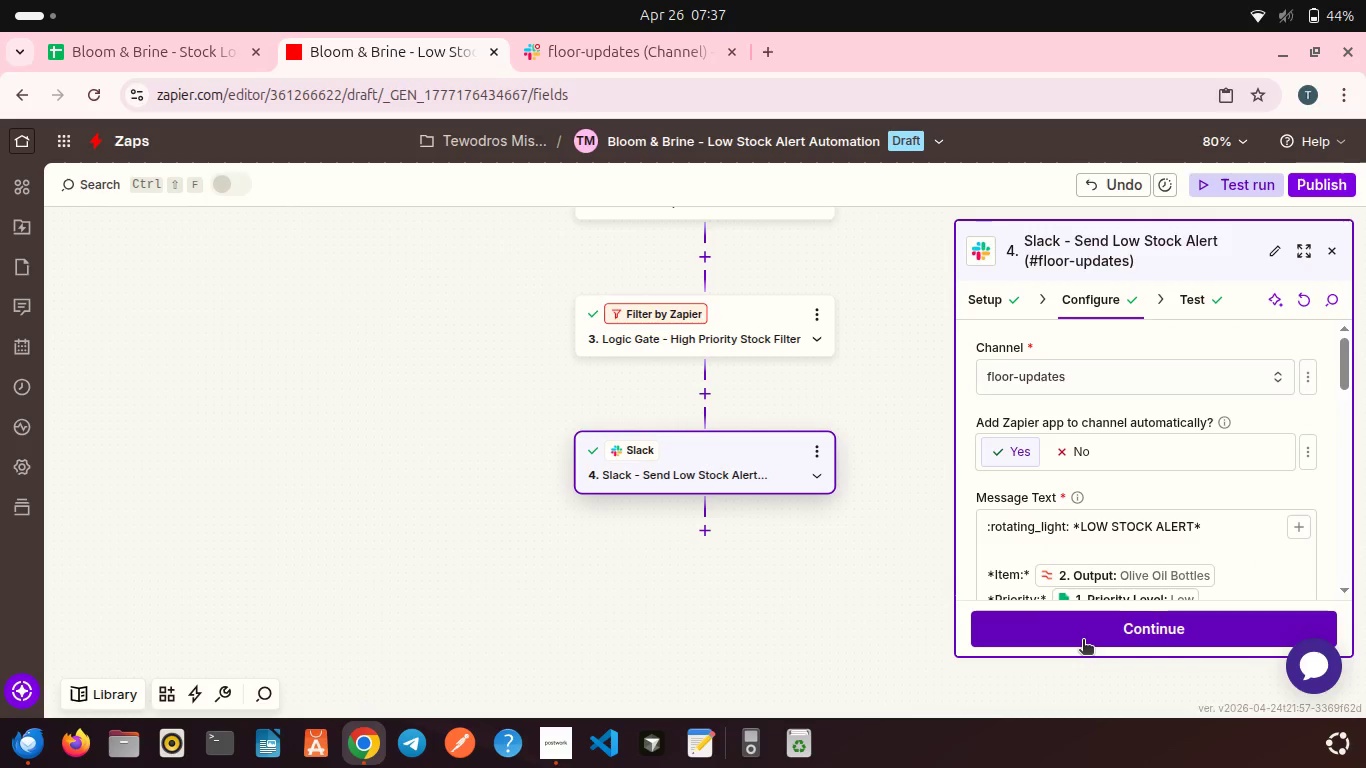 
left_click([1078, 634])
 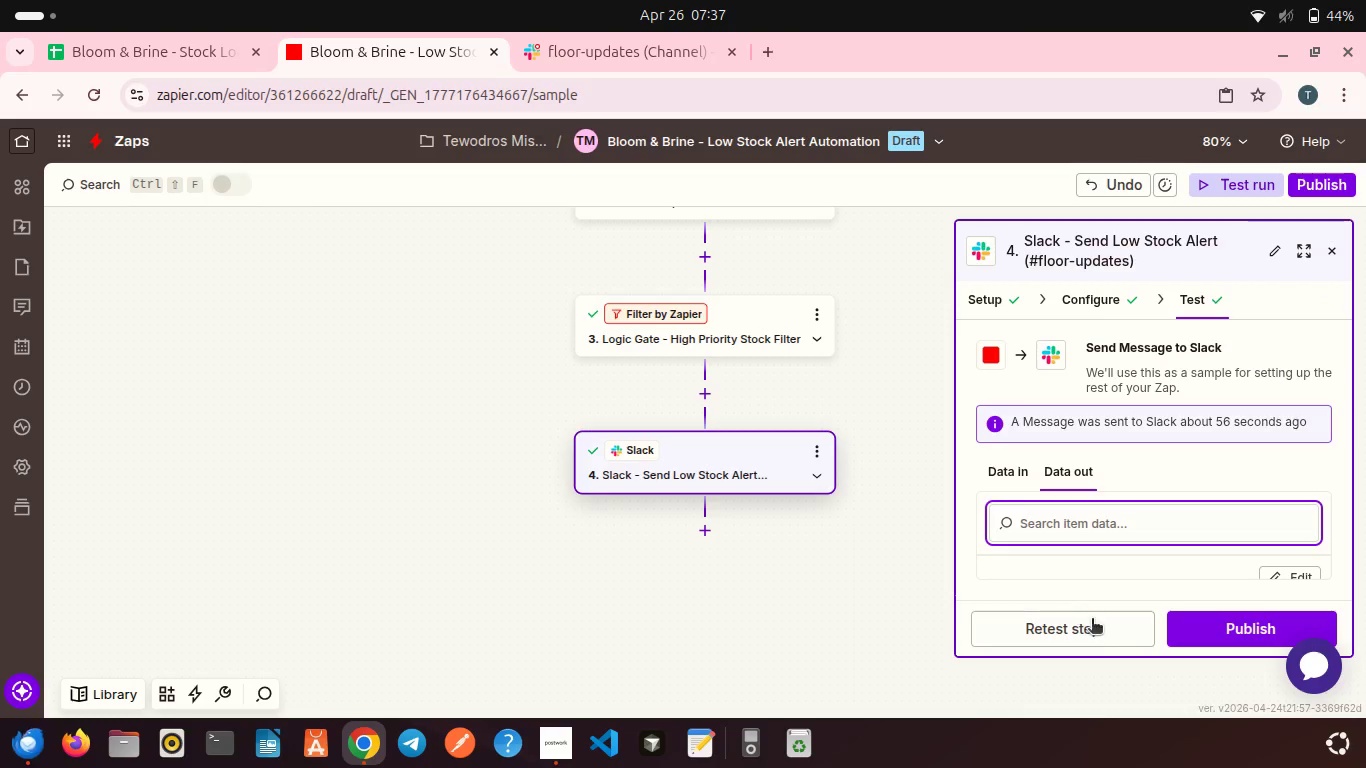 
left_click([1095, 633])
 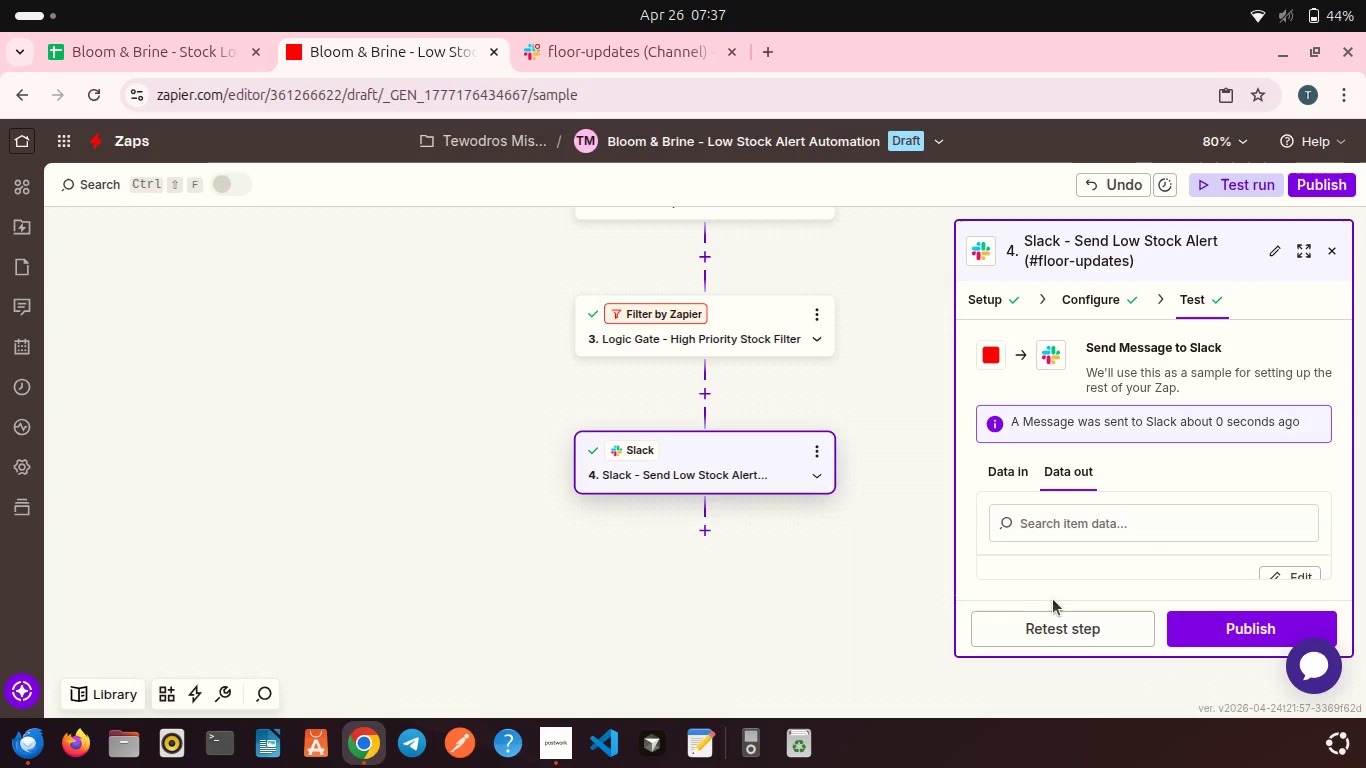 
scroll: coordinate [886, 500], scroll_direction: up, amount: 5.0
 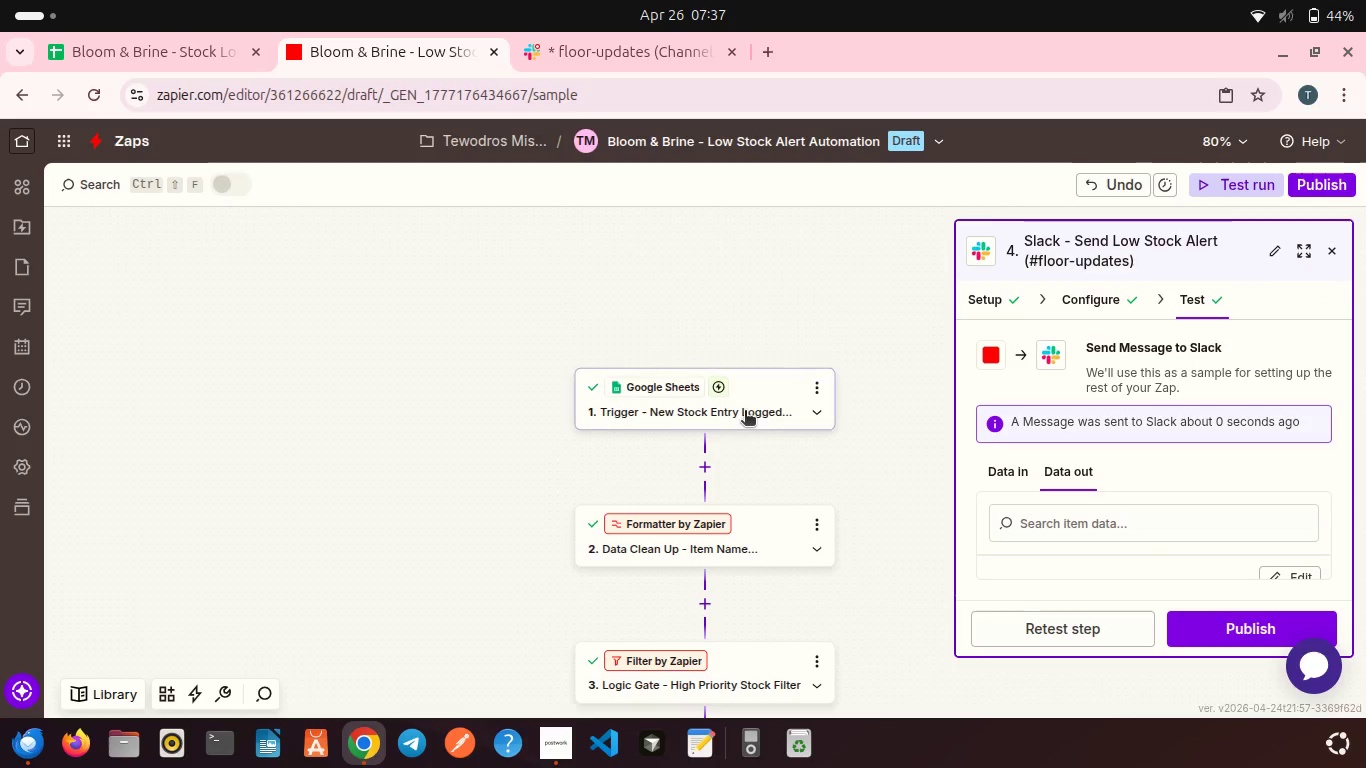 
left_click([745, 412])
 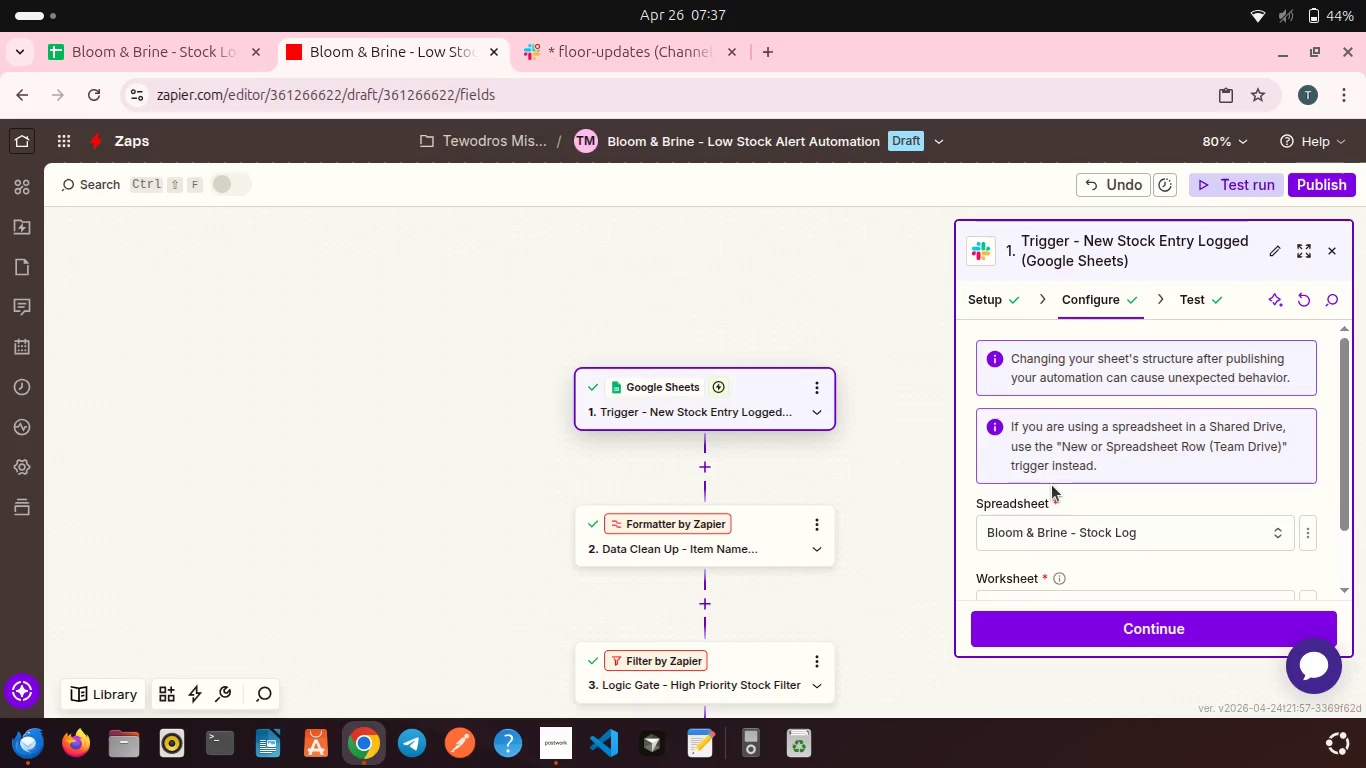 
scroll: coordinate [1052, 485], scroll_direction: down, amount: 2.0
 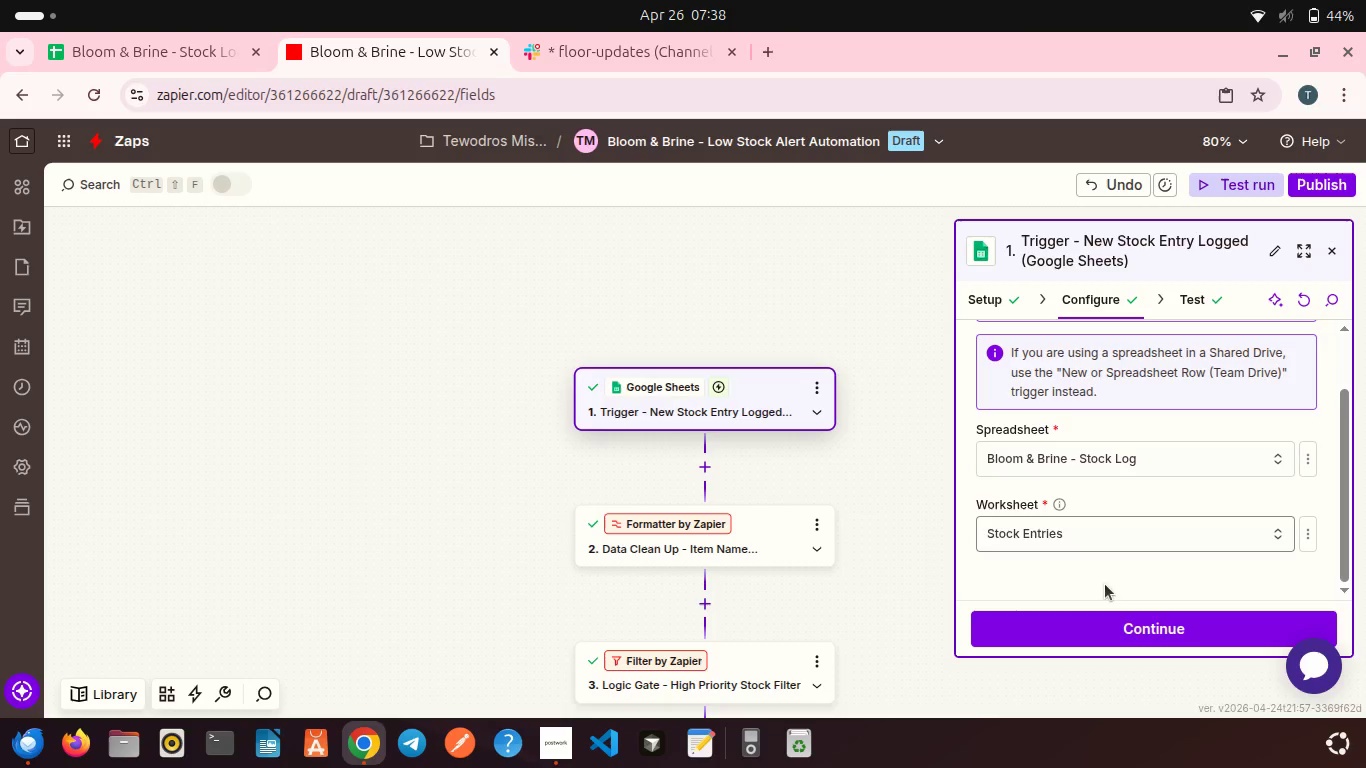 
left_click([1106, 627])
 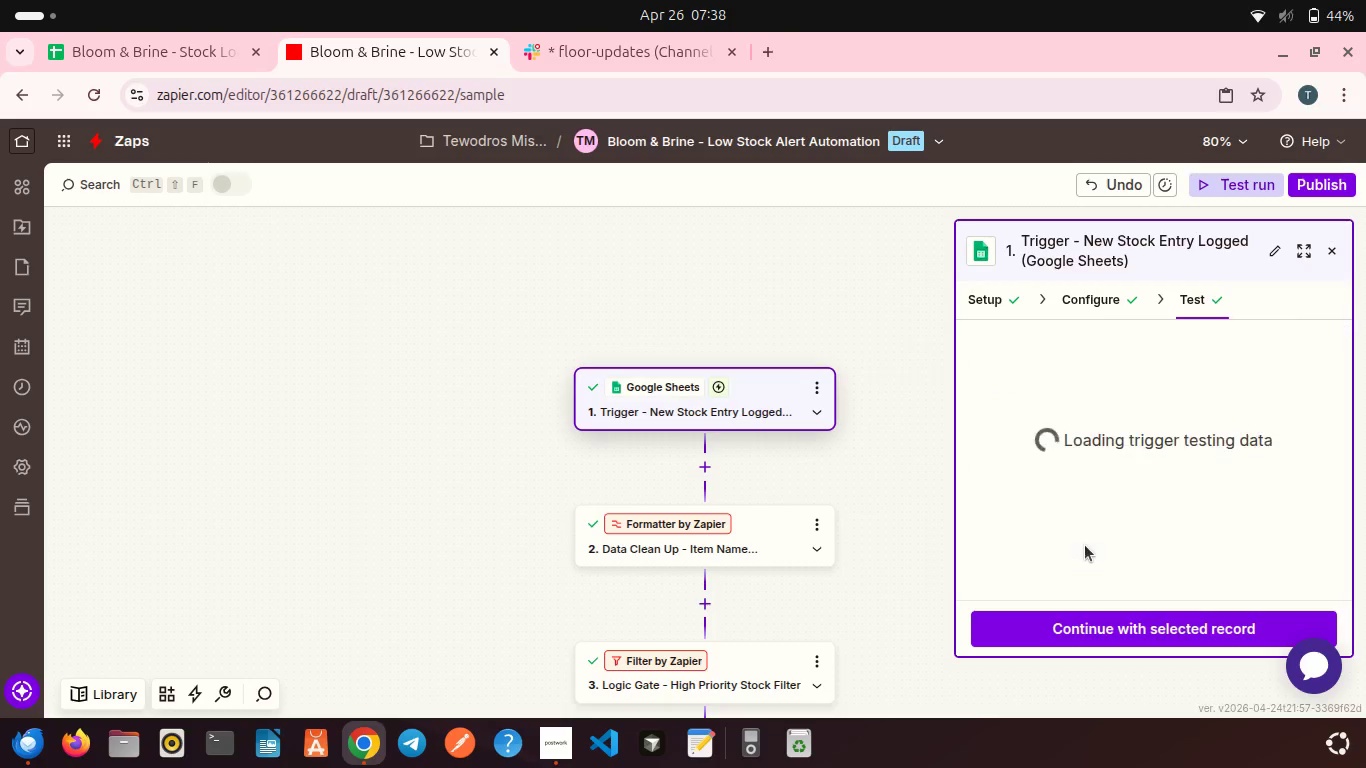 
scroll: coordinate [1085, 545], scroll_direction: down, amount: 1.0
 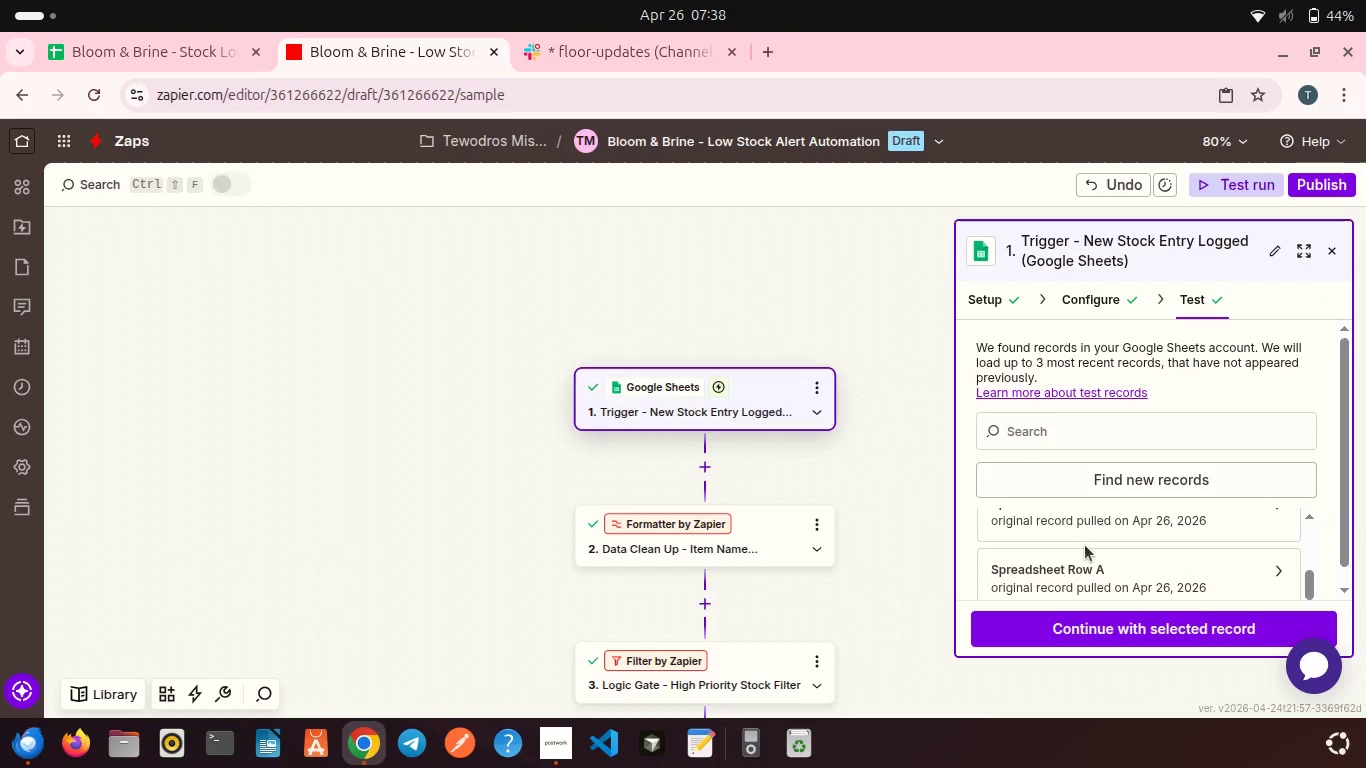 
scroll: coordinate [1085, 545], scroll_direction: up, amount: 1.0
 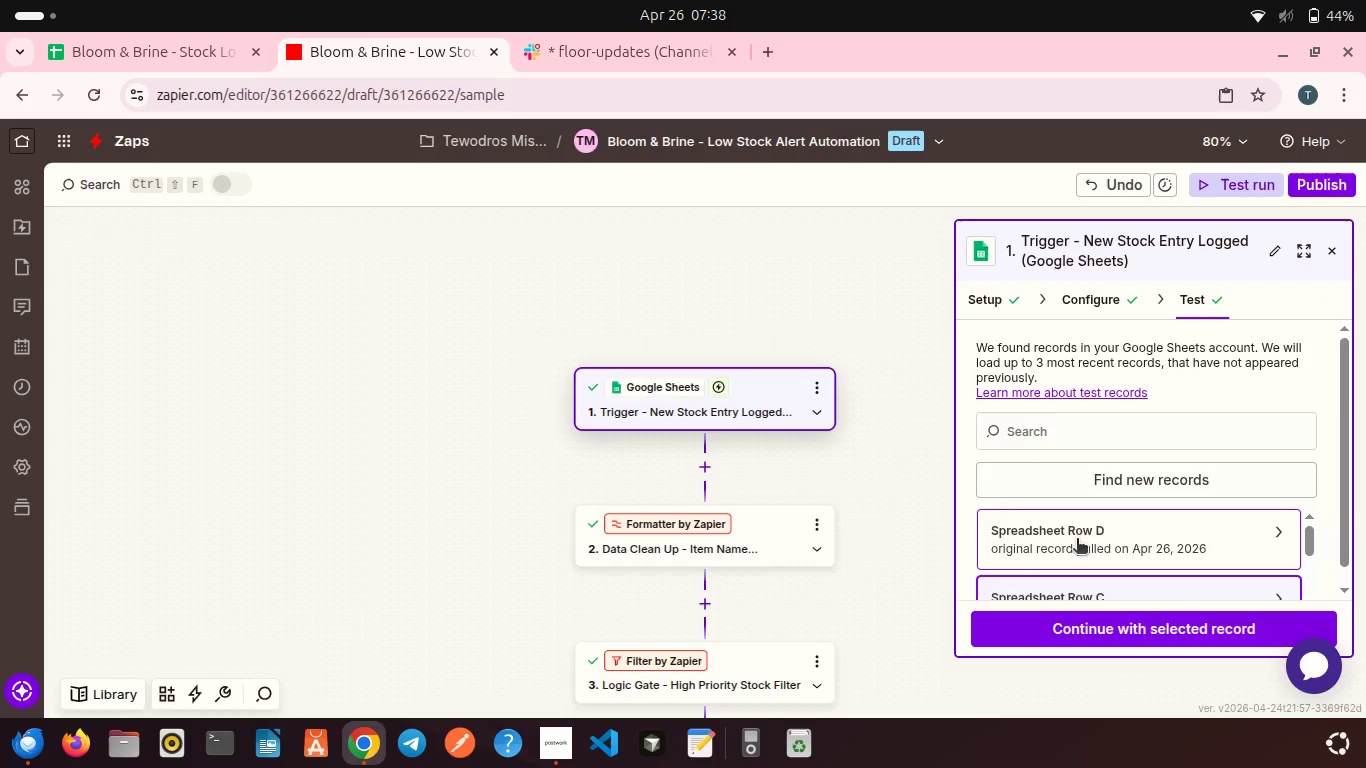 
left_click([1077, 540])
 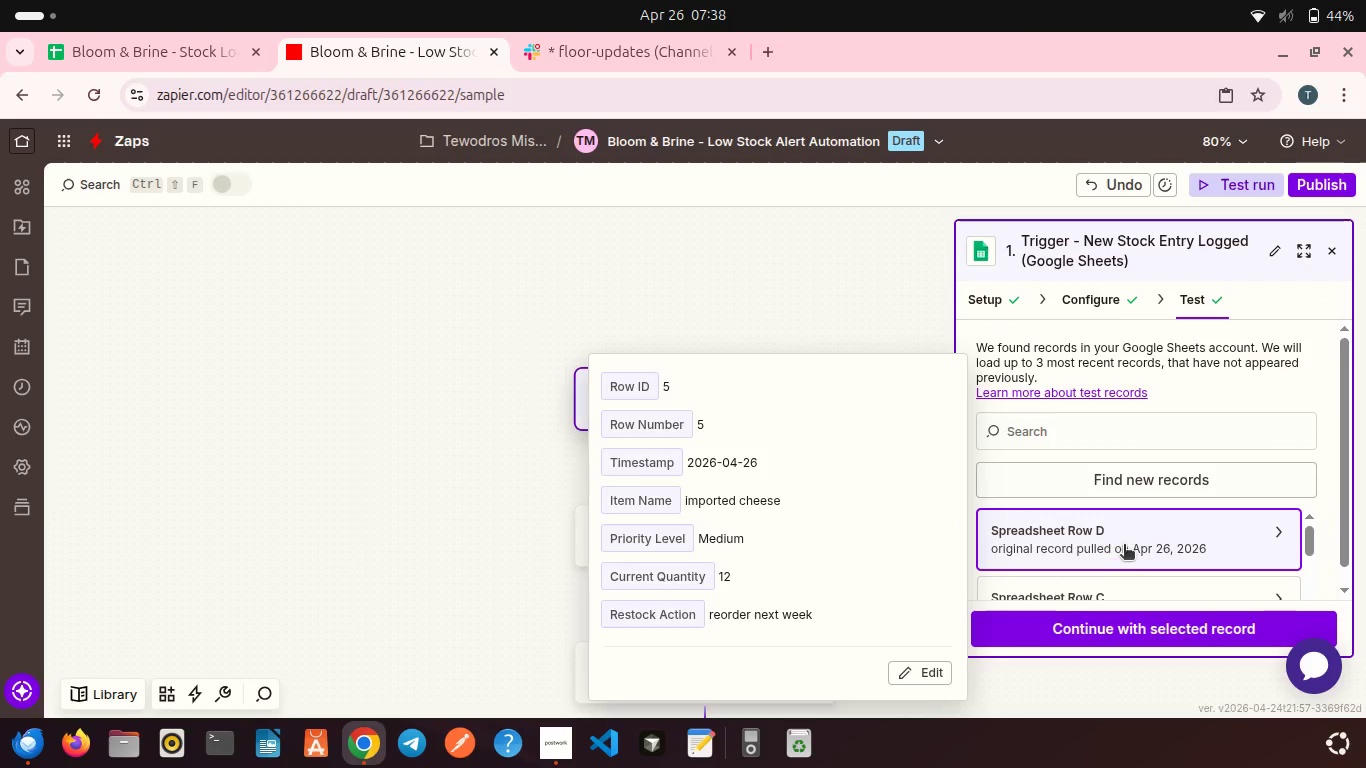 
scroll: coordinate [1114, 574], scroll_direction: down, amount: 7.0
 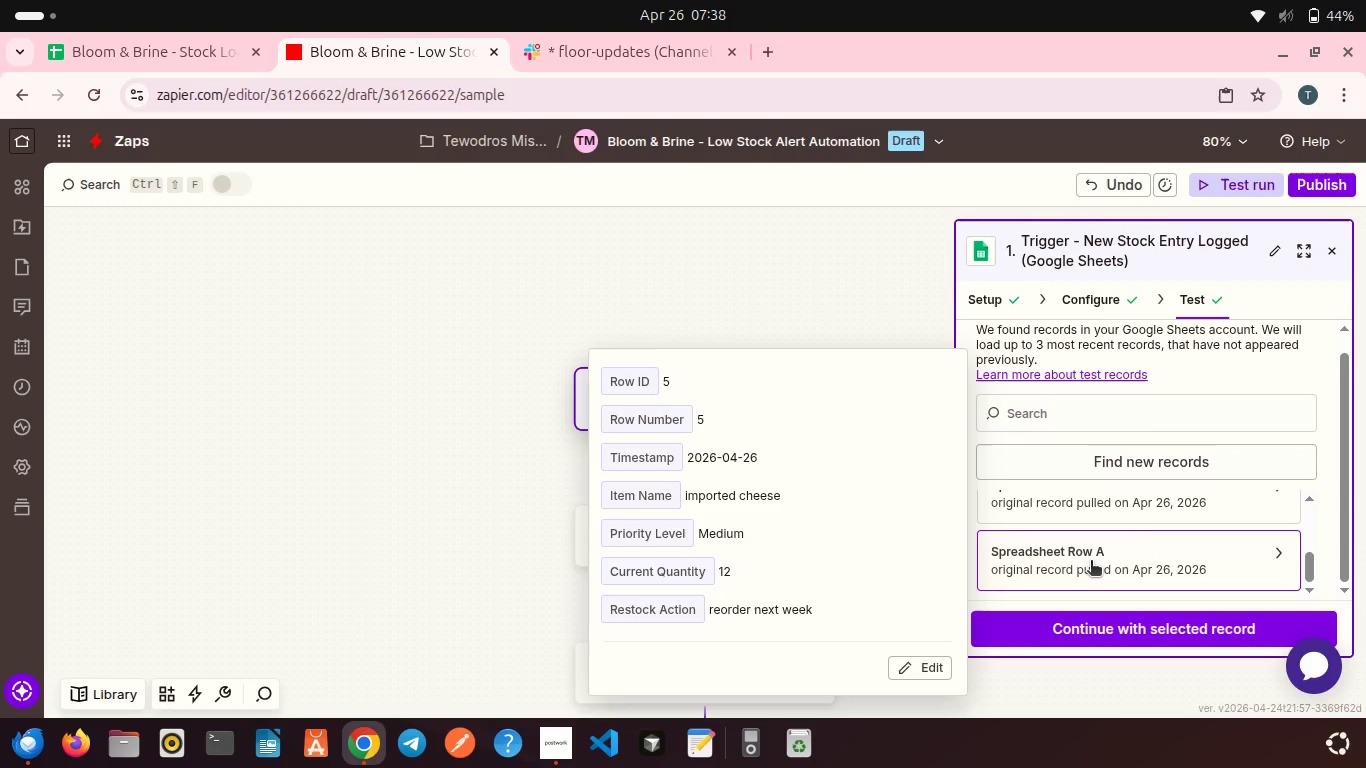 
left_click([1091, 562])
 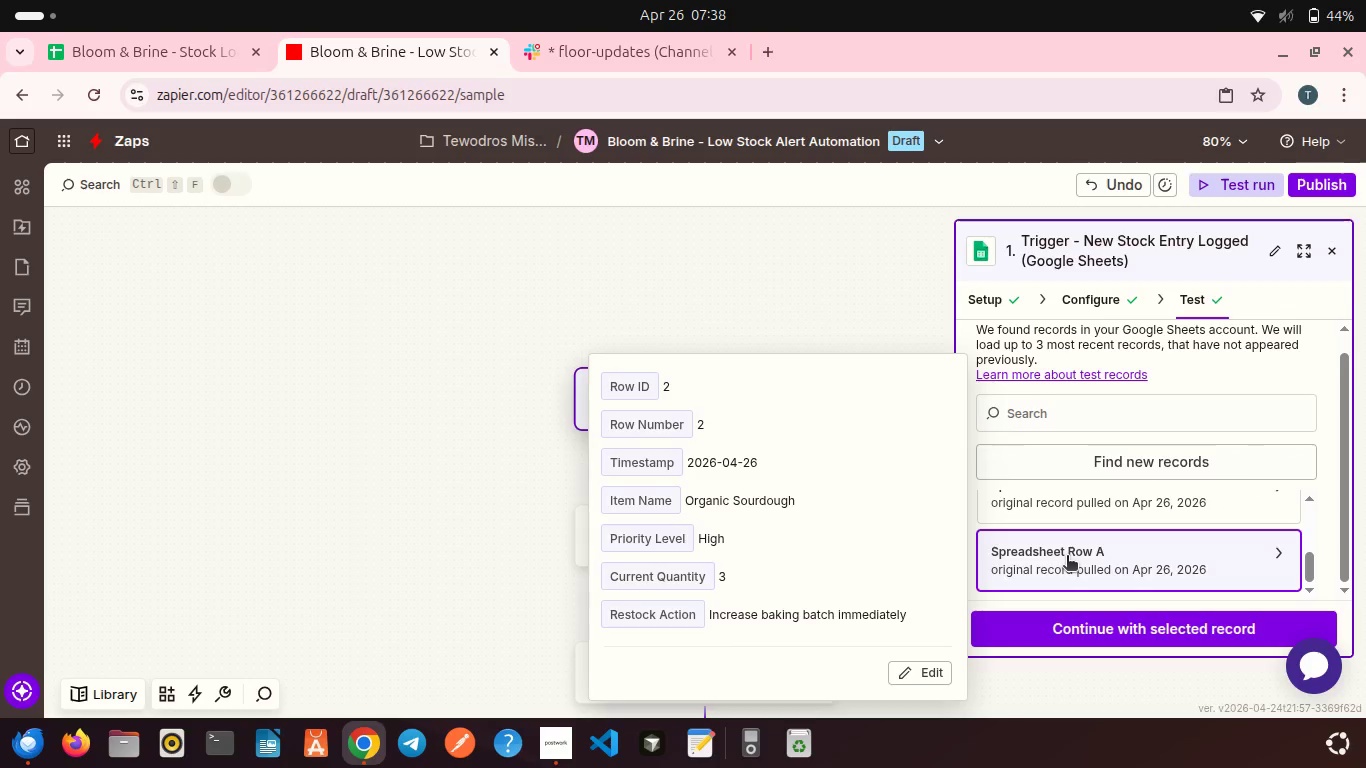 
left_click([1071, 621])
 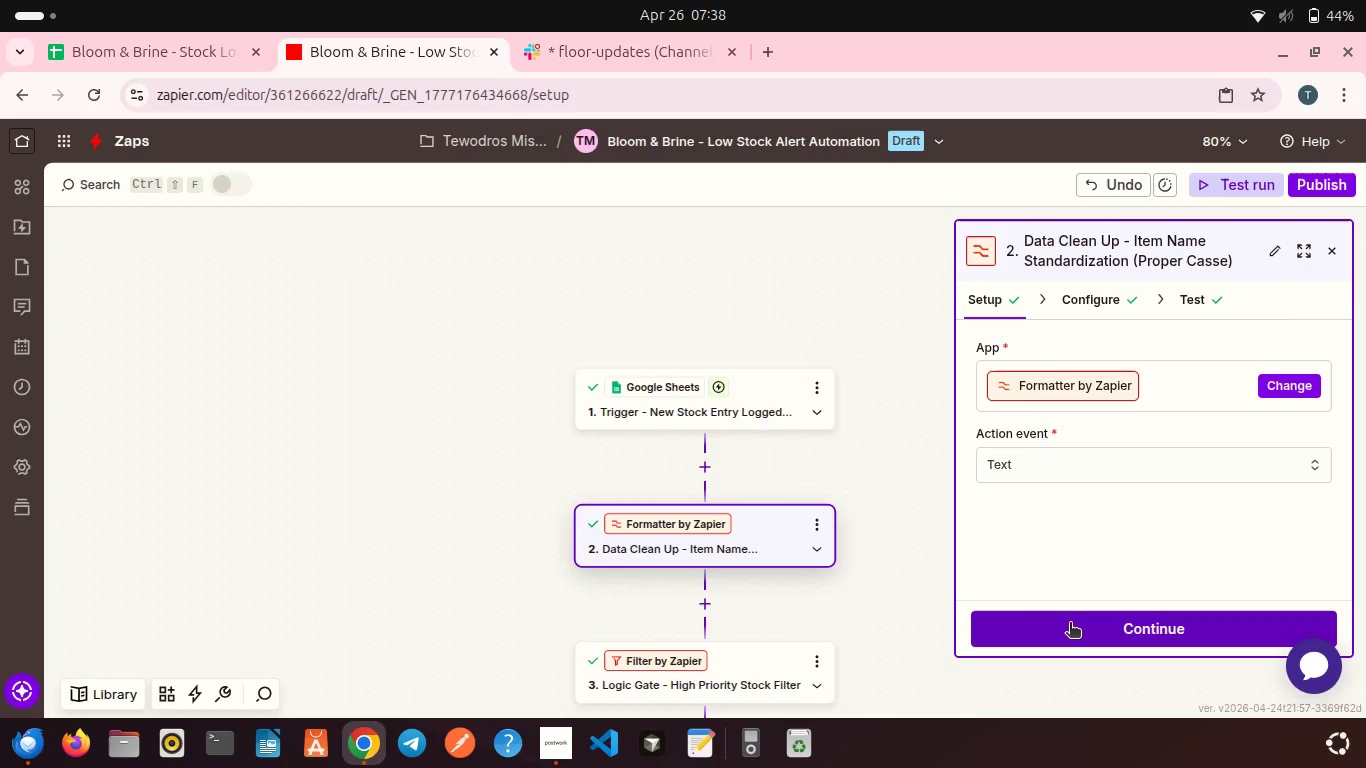 
wait(7.54)
 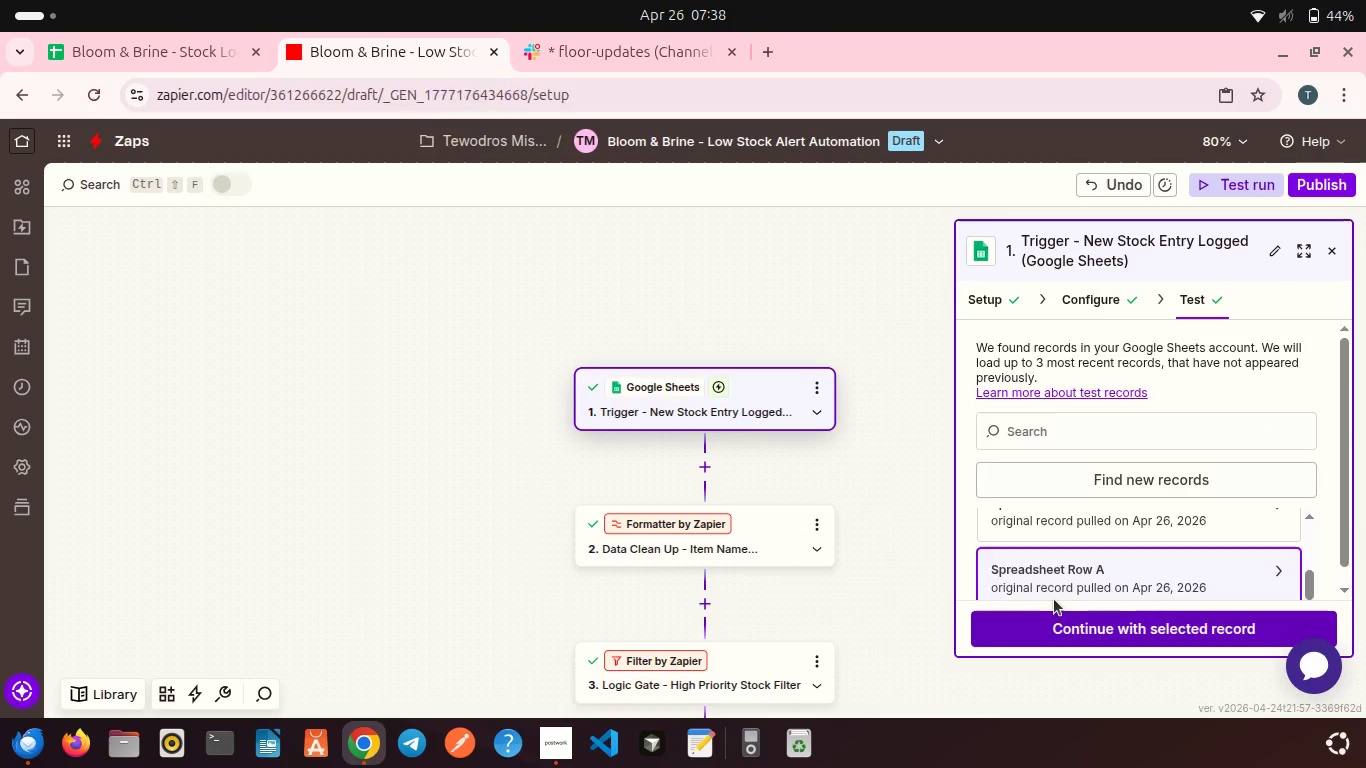 
left_click([1070, 624])
 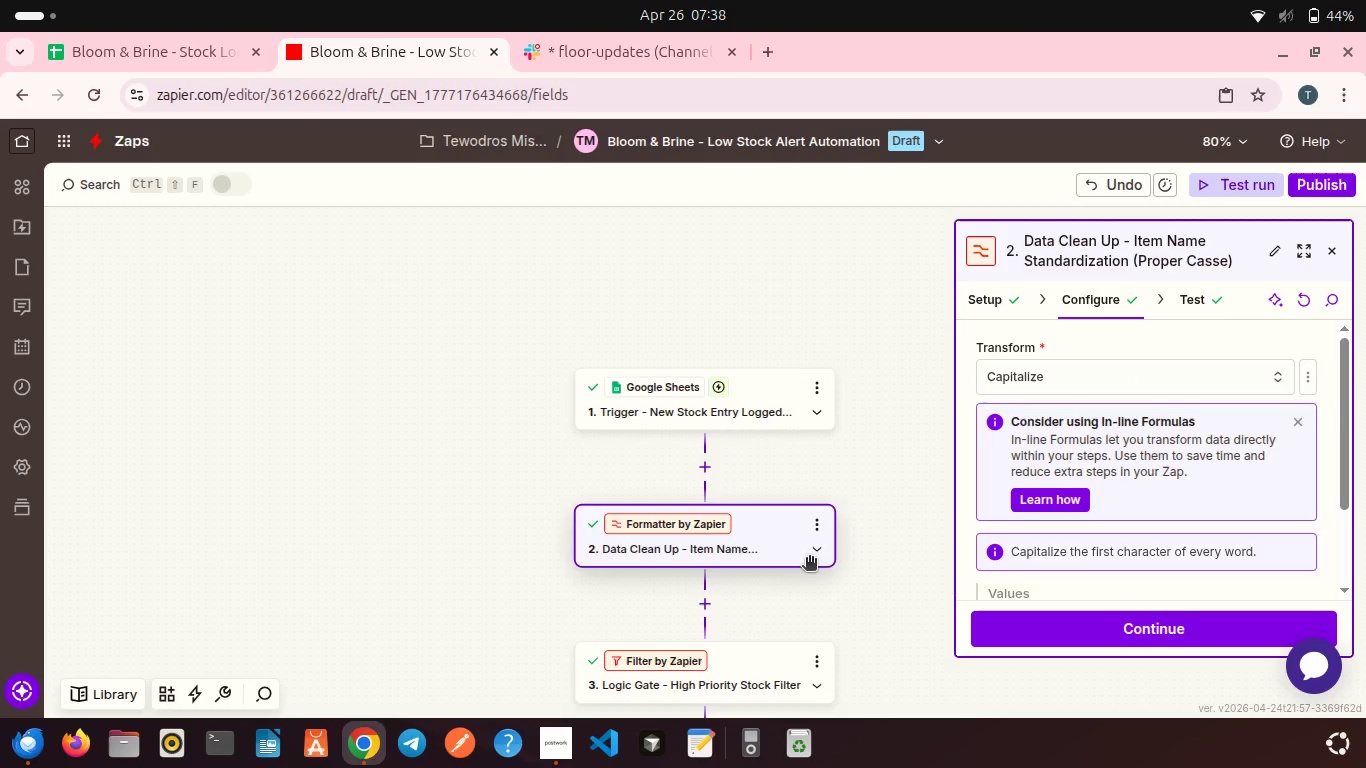 
scroll: coordinate [801, 560], scroll_direction: down, amount: 6.0
 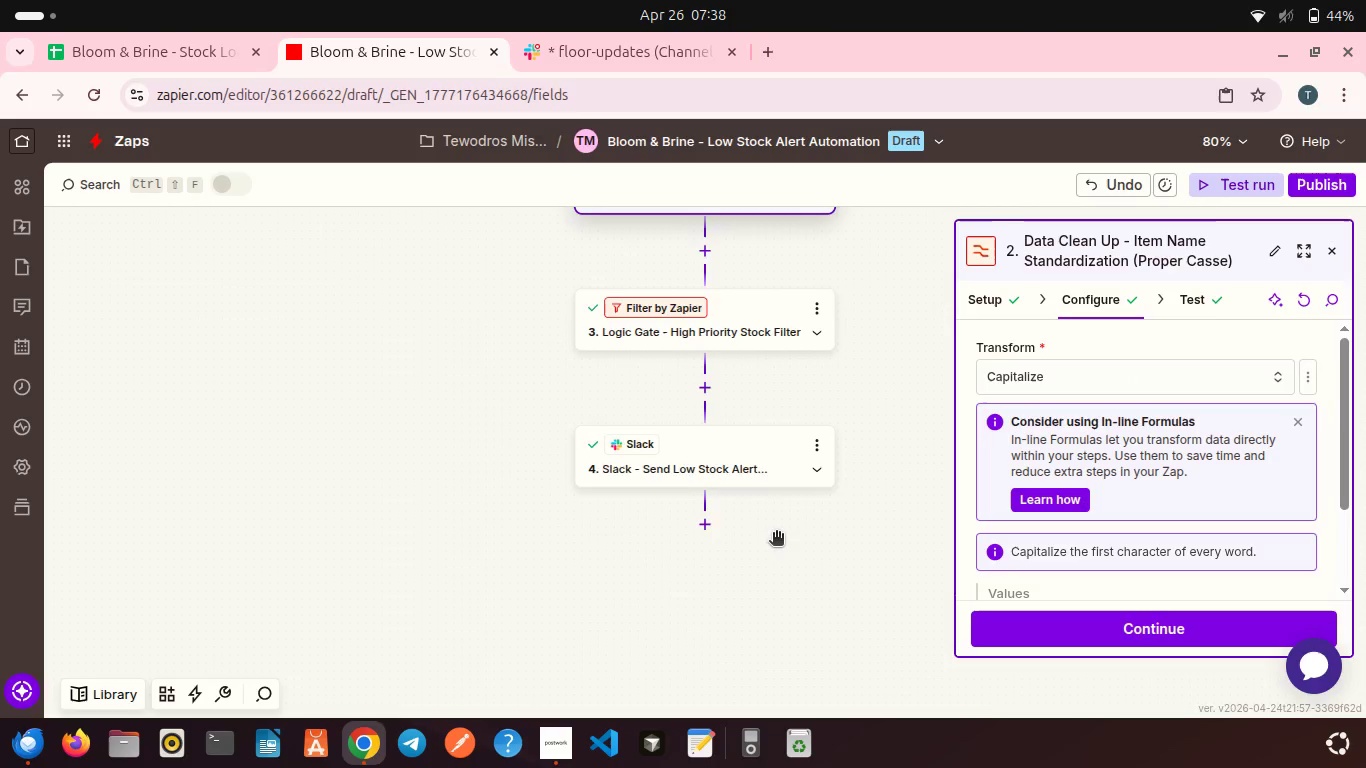 
scroll: coordinate [776, 534], scroll_direction: none, amount: 0.0
 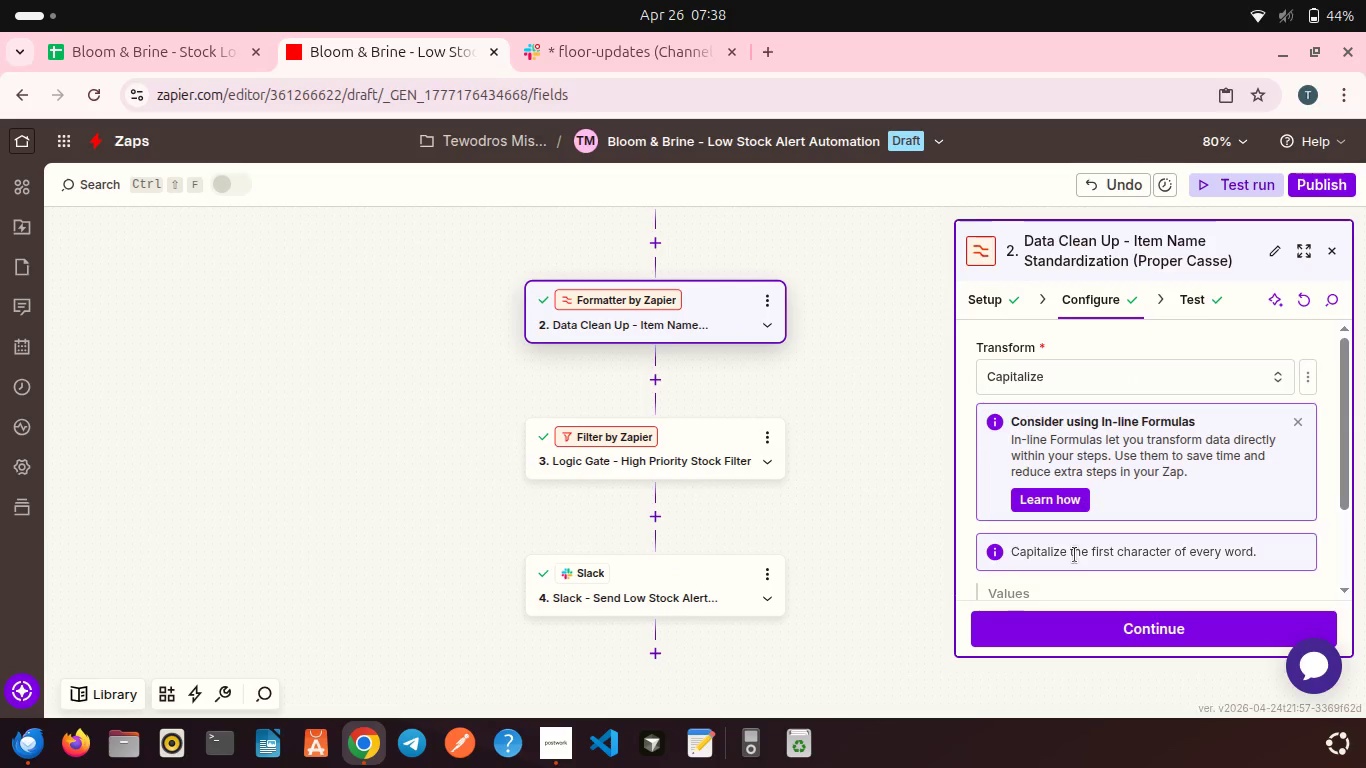 
scroll: coordinate [1075, 555], scroll_direction: down, amount: 3.0
 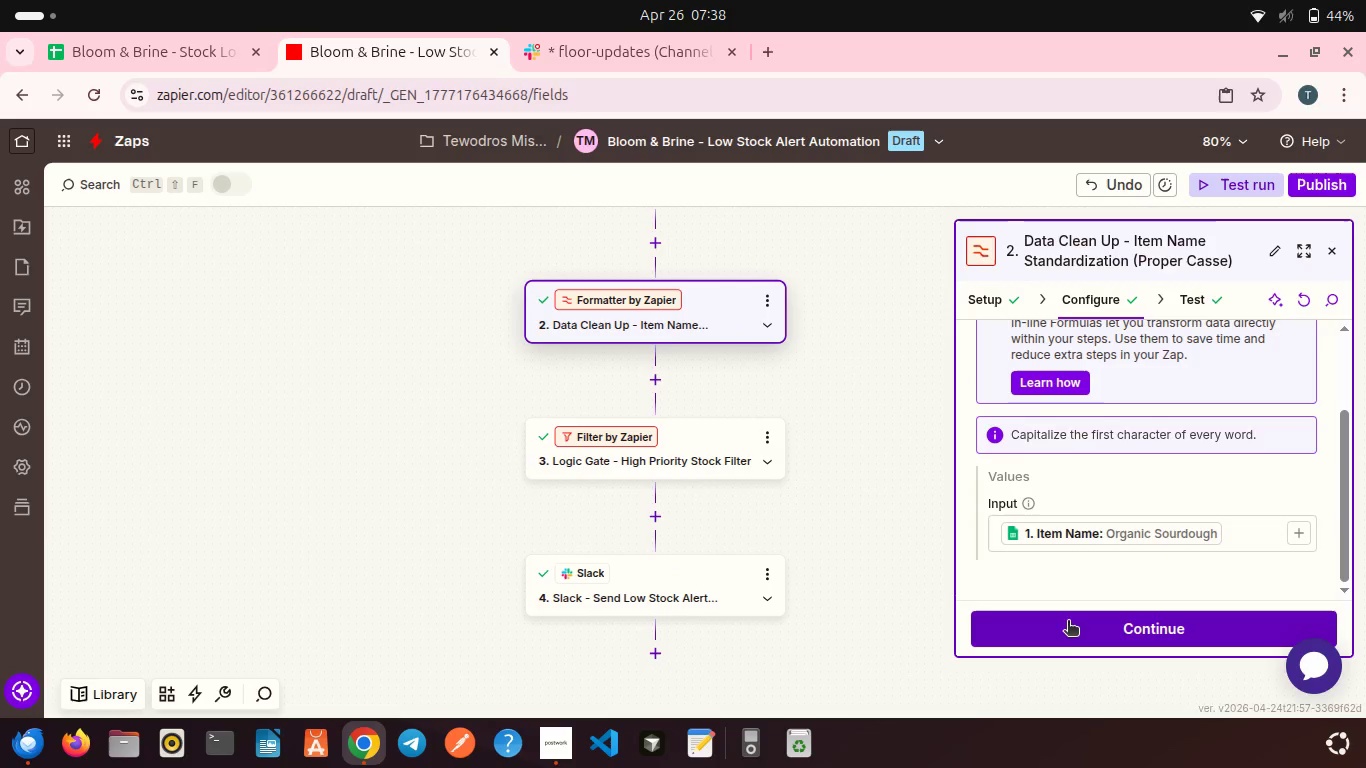 
left_click([1067, 625])
 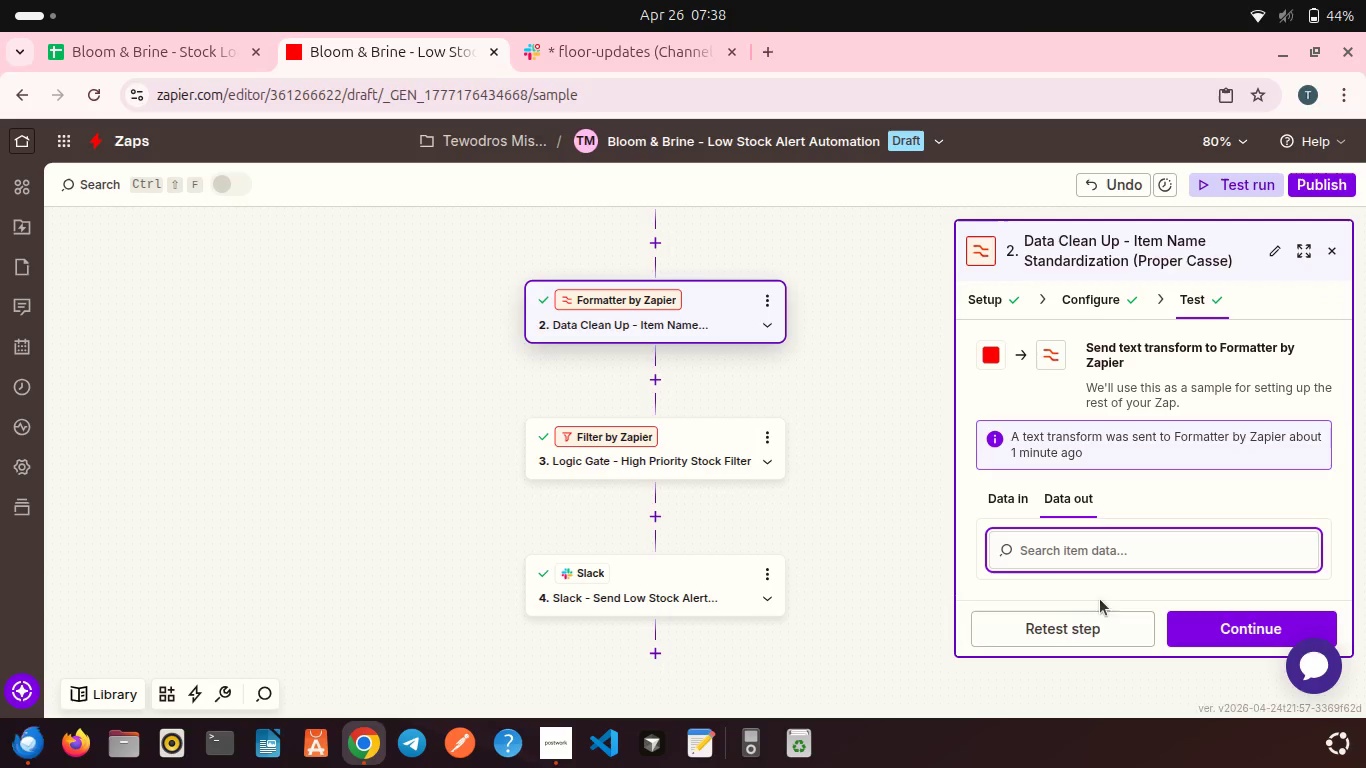 
left_click([1095, 620])
 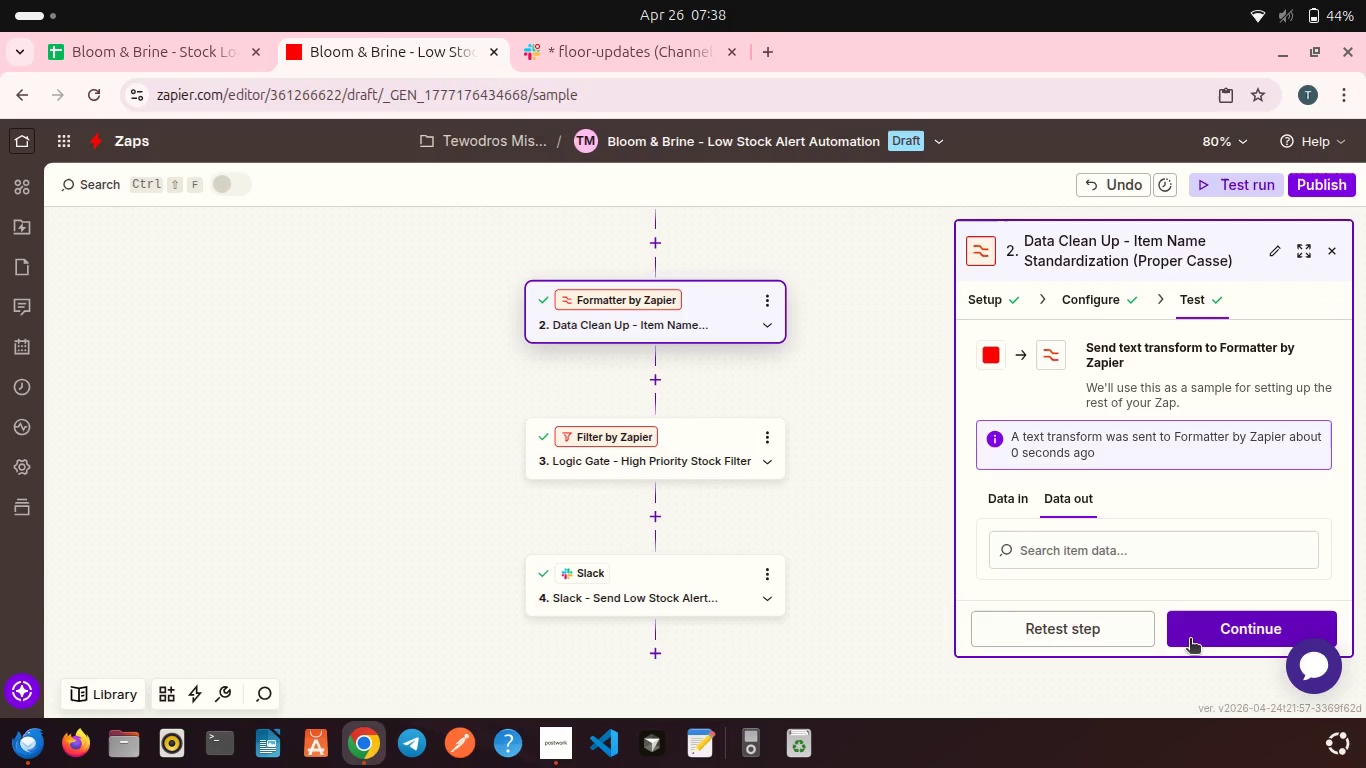 
wait(9.43)
 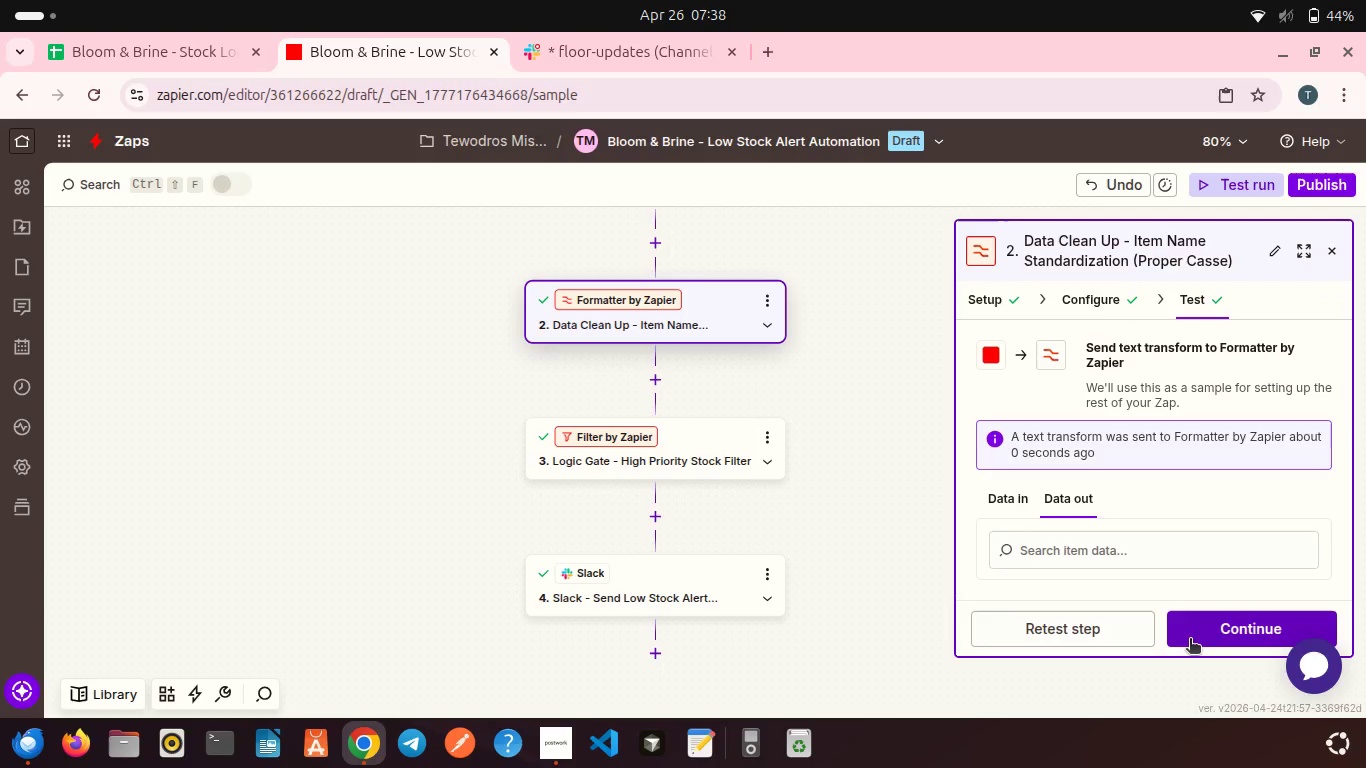 
scroll: coordinate [1174, 554], scroll_direction: down, amount: 4.0
 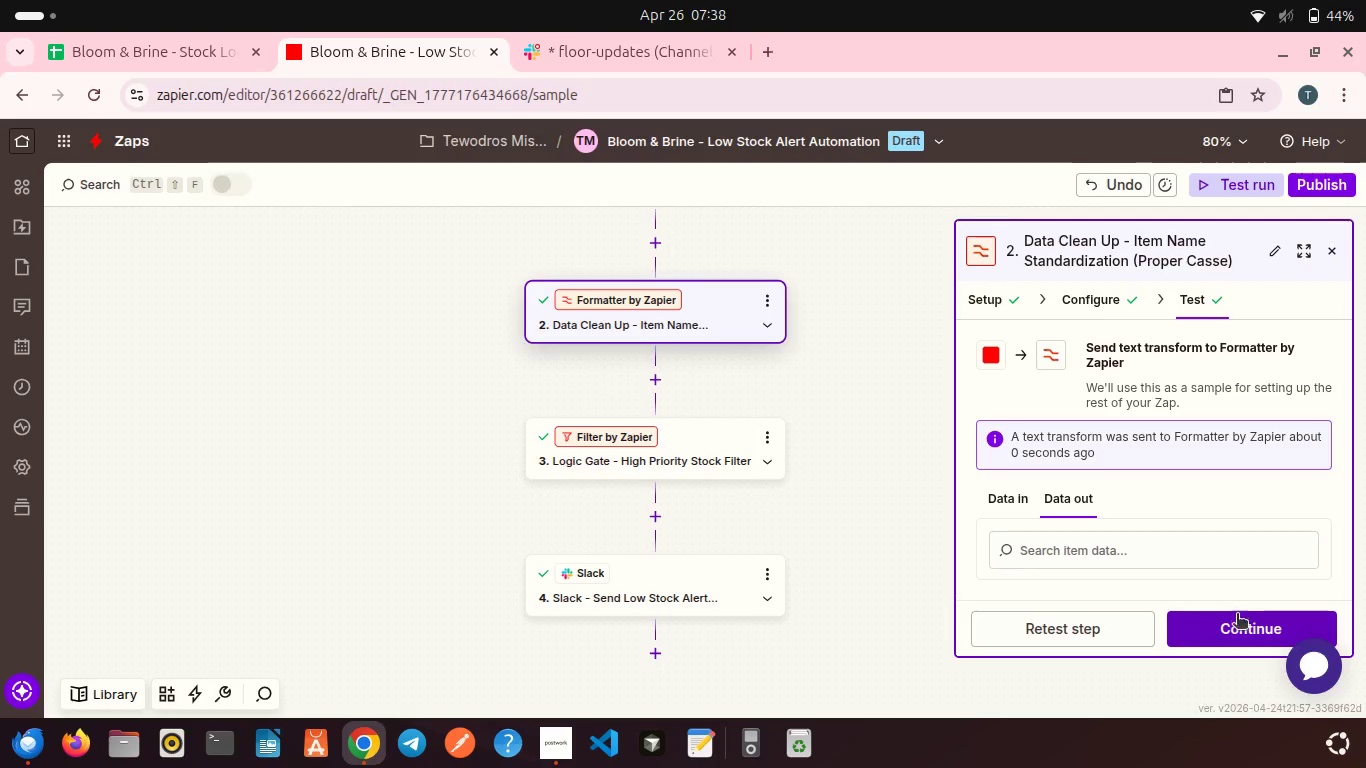 
left_click([1237, 621])
 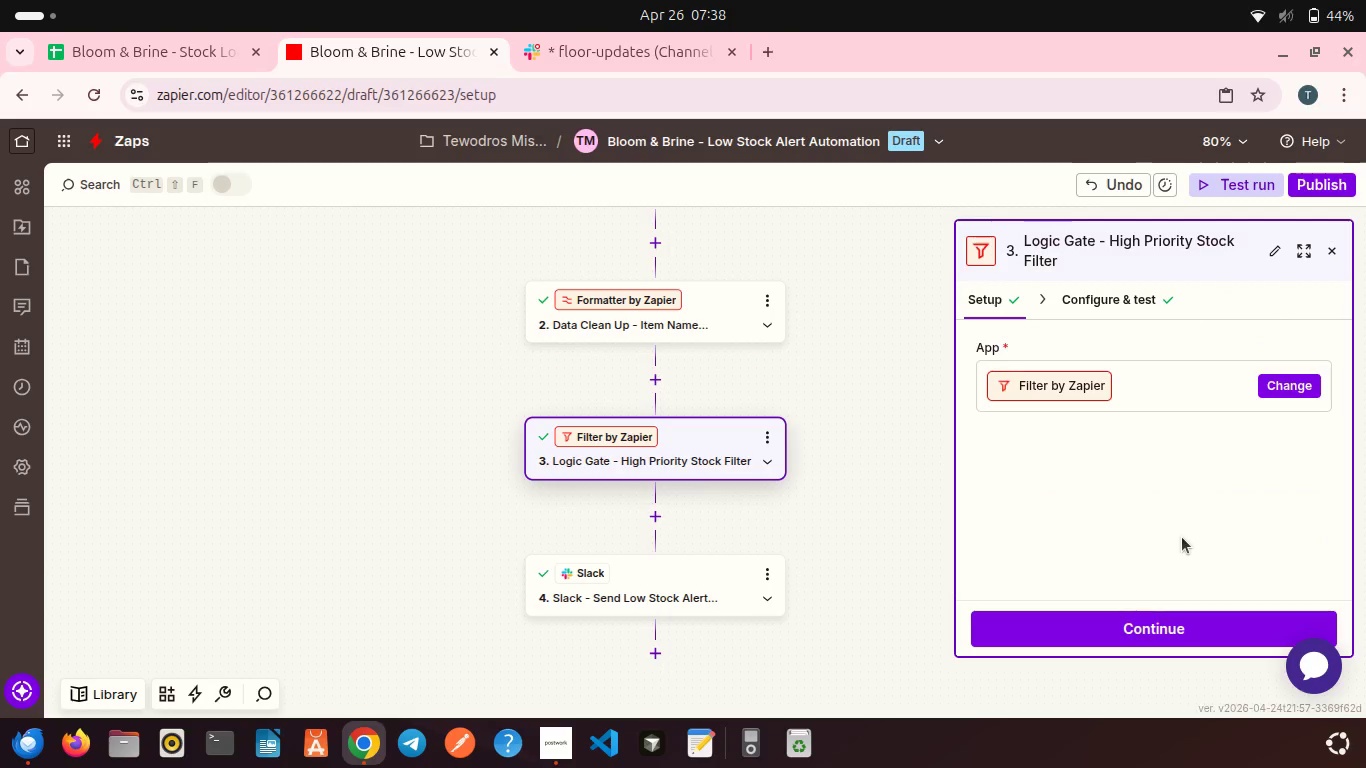 
scroll: coordinate [1182, 537], scroll_direction: down, amount: 2.0
 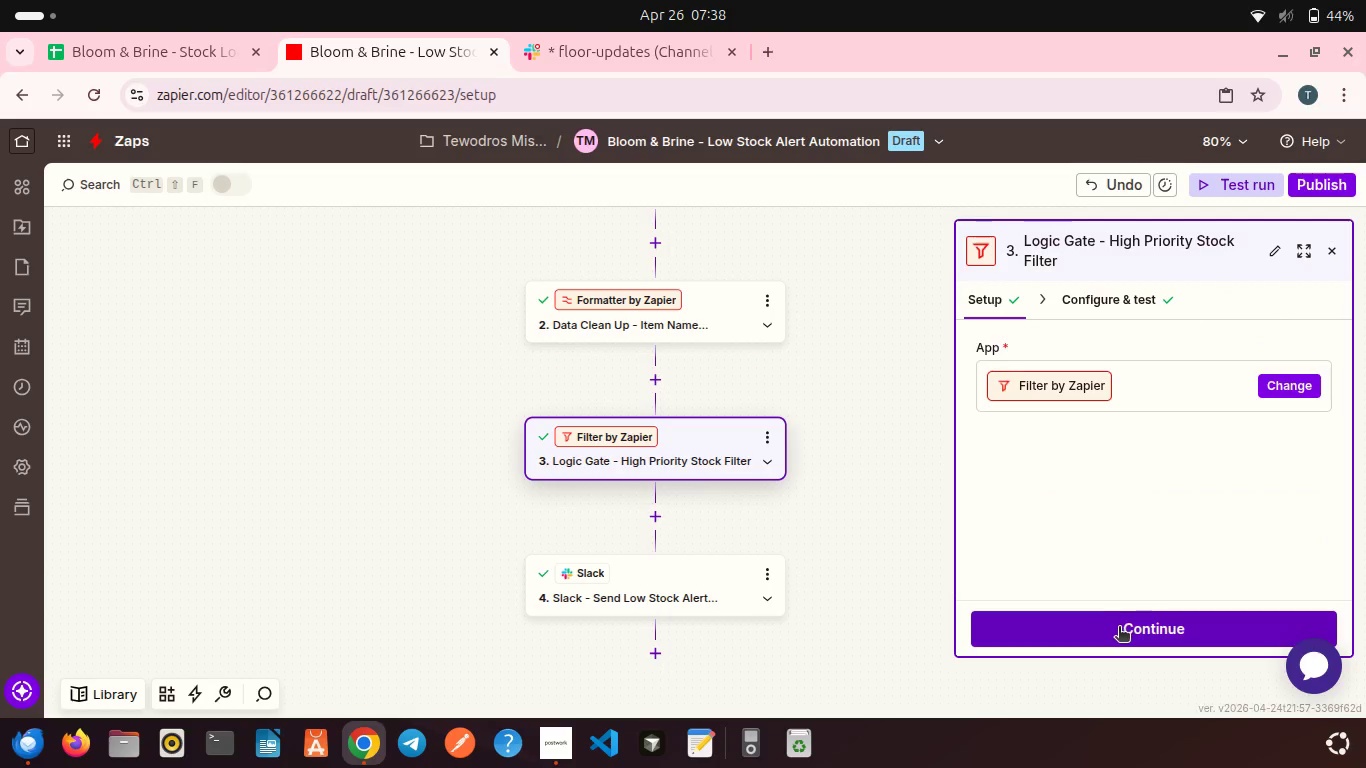 
left_click([1119, 629])
 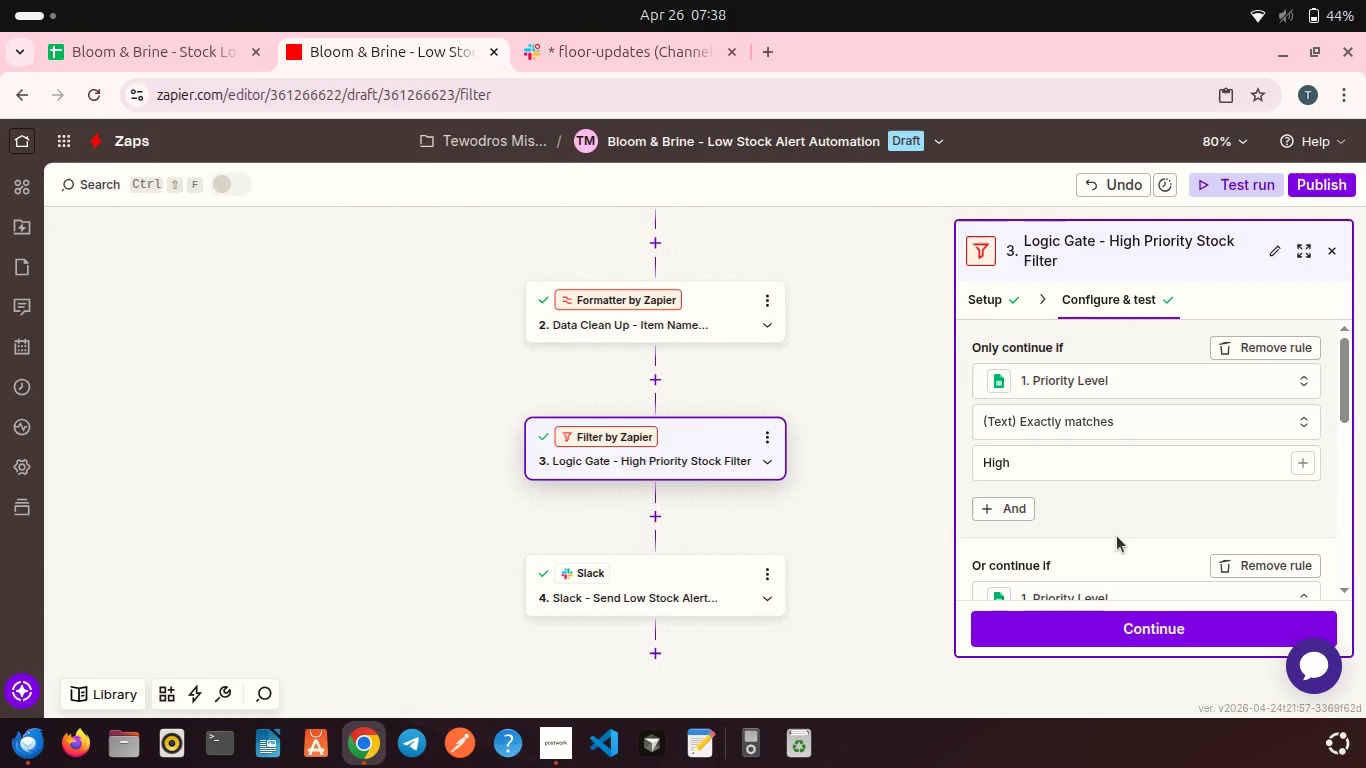 
scroll: coordinate [1117, 533], scroll_direction: down, amount: 2.0
 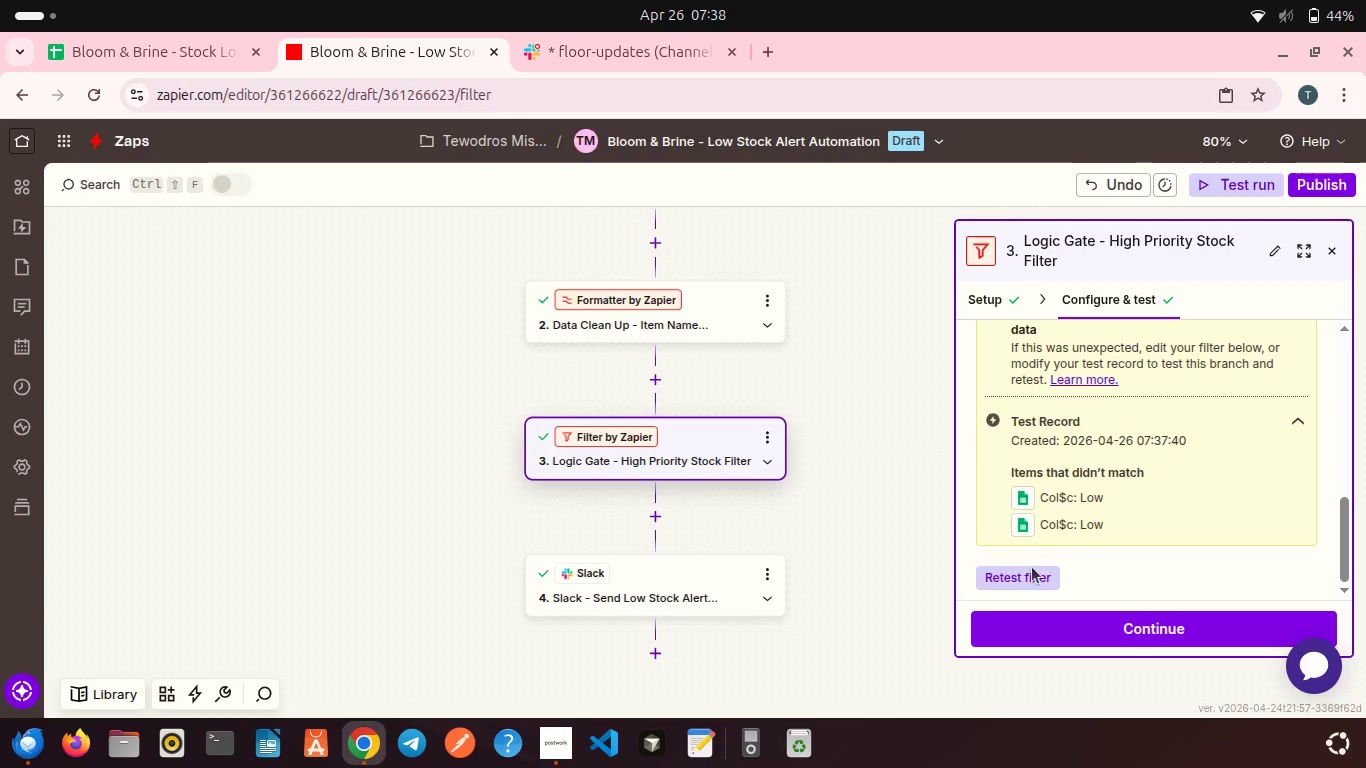 
left_click([1031, 577])
 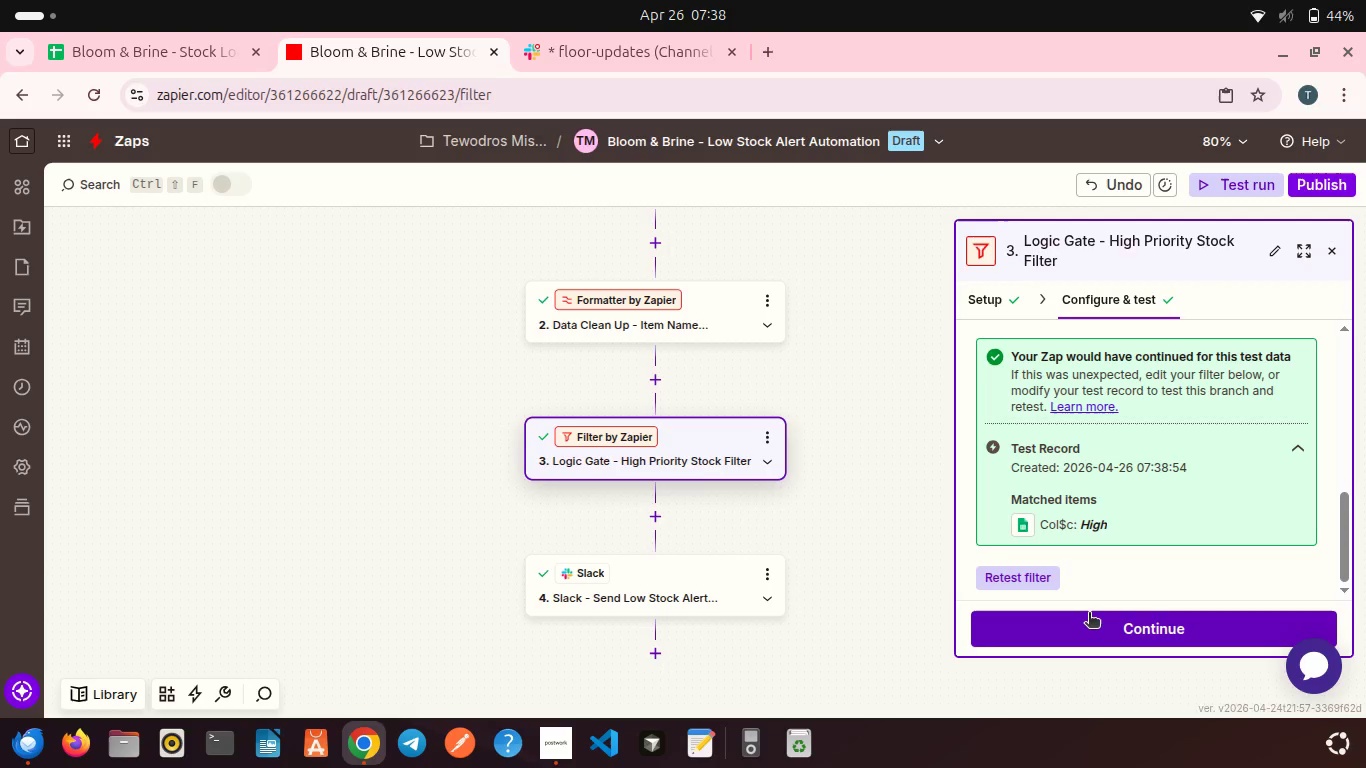 
left_click([1091, 621])
 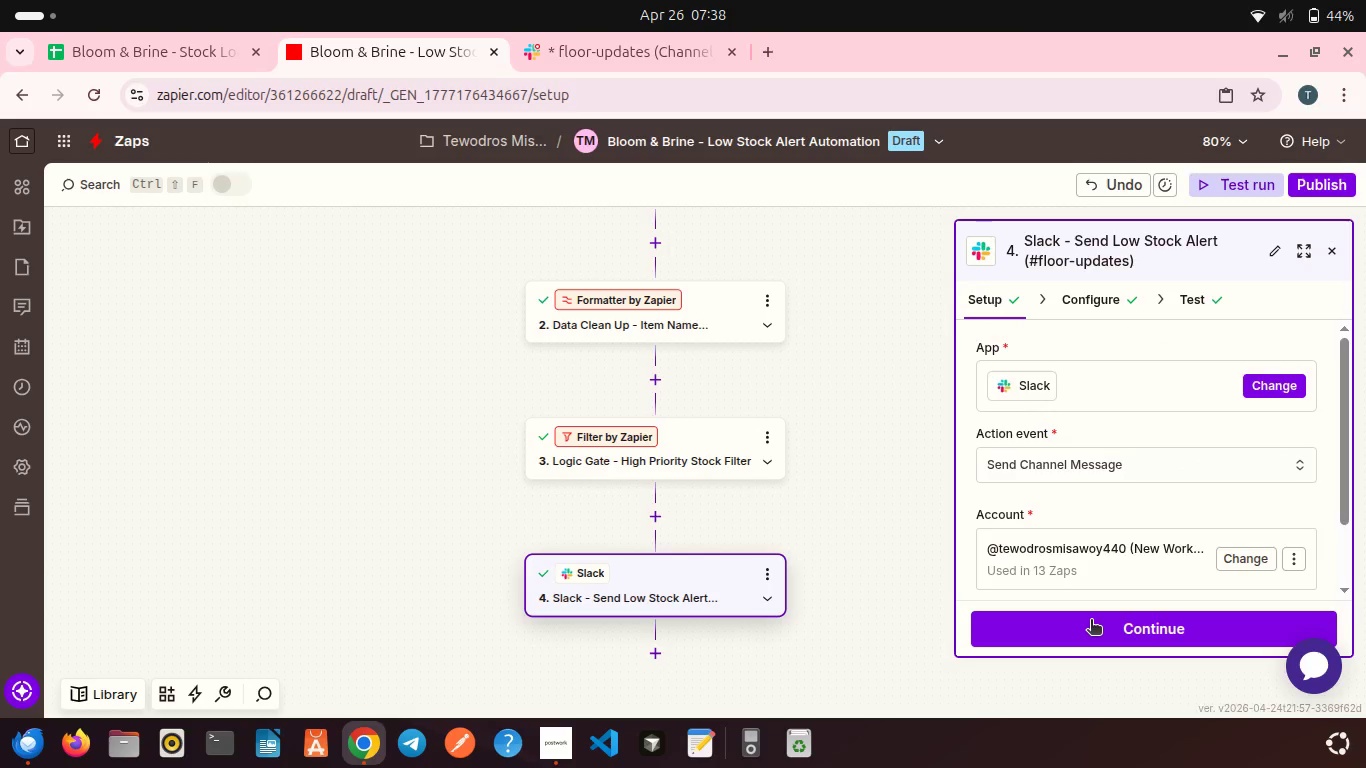 
left_click([1091, 621])
 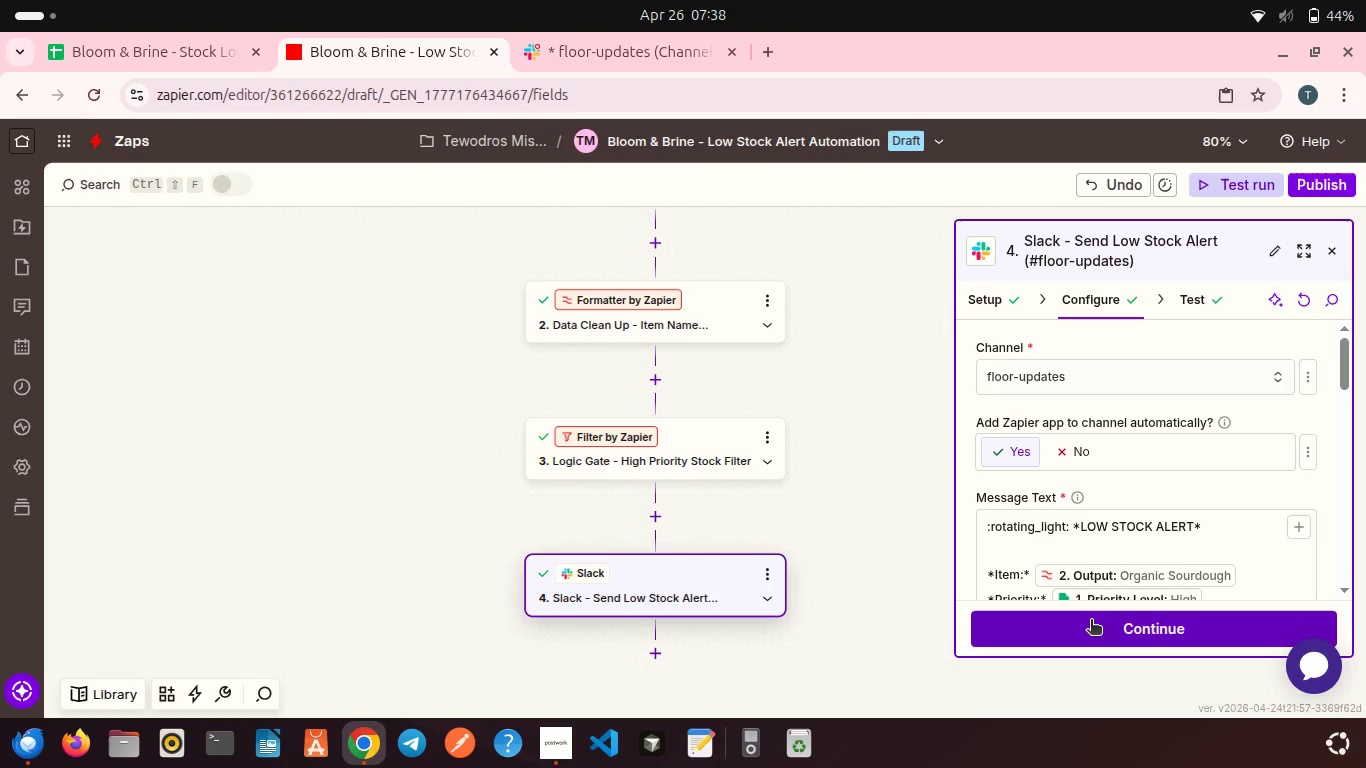 
left_click([1091, 621])
 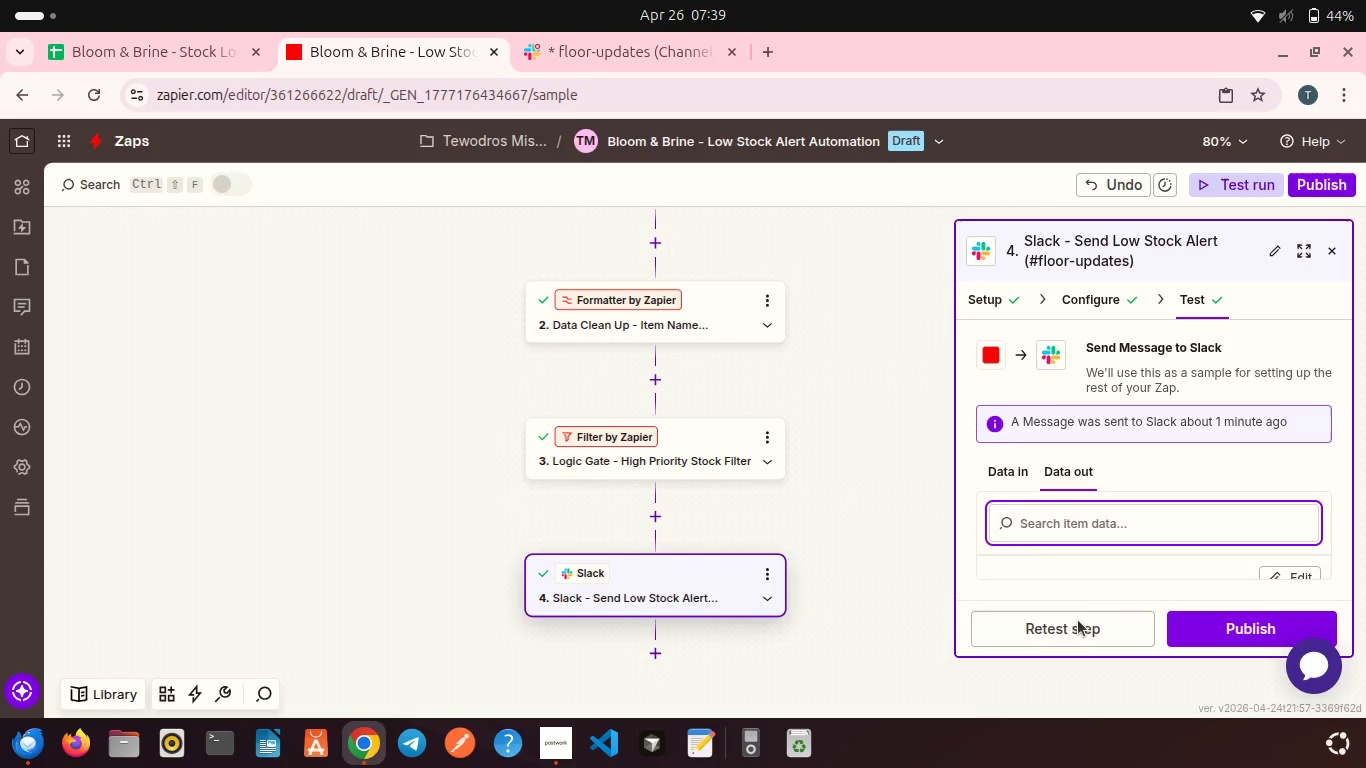 
left_click([1071, 636])
 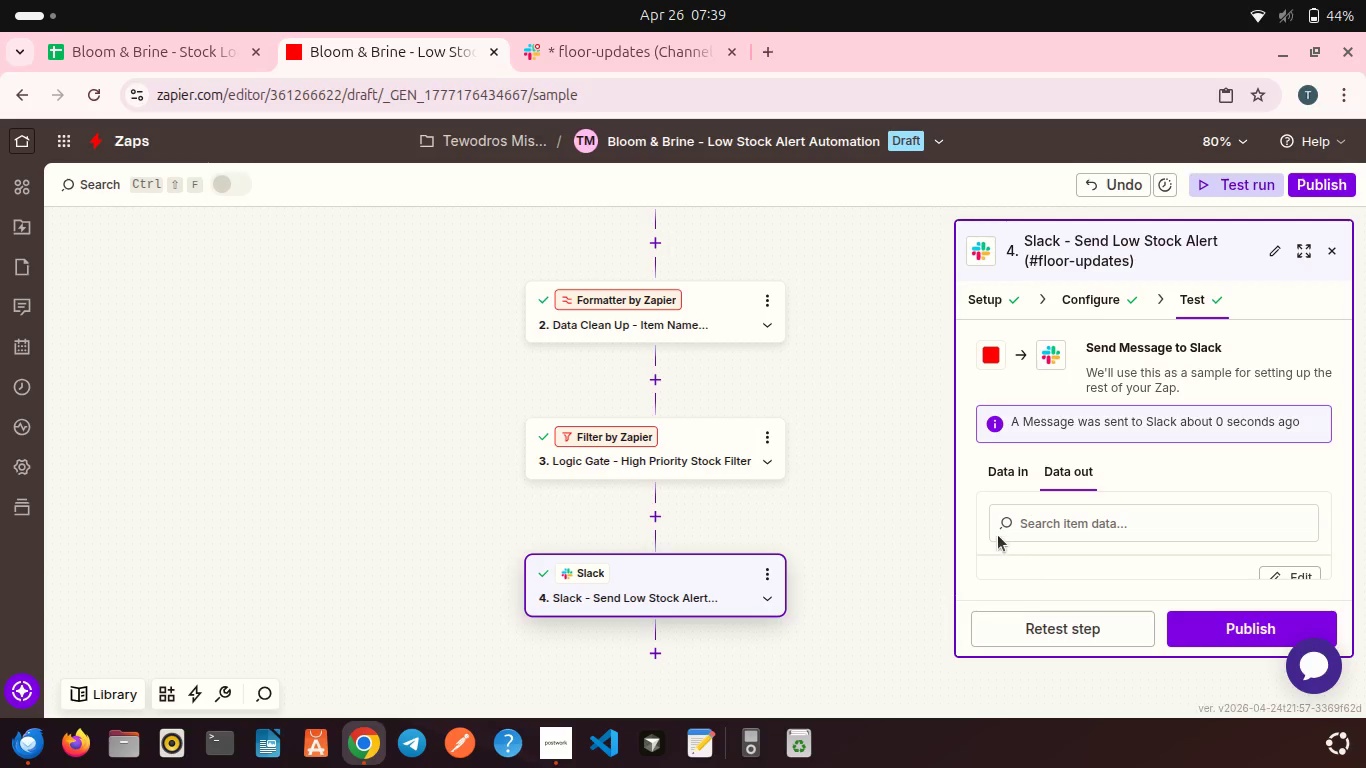 
left_click([697, 434])
 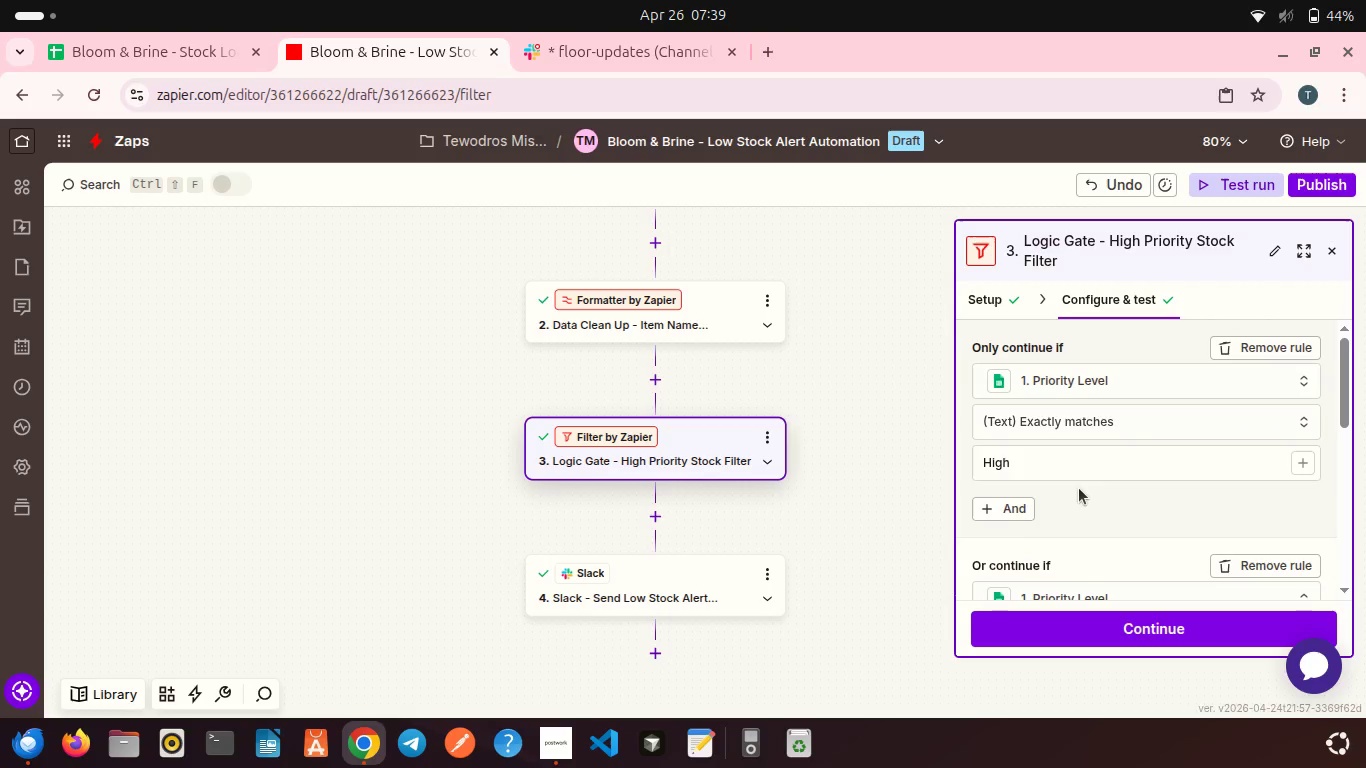 
scroll: coordinate [1079, 488], scroll_direction: down, amount: 2.0
 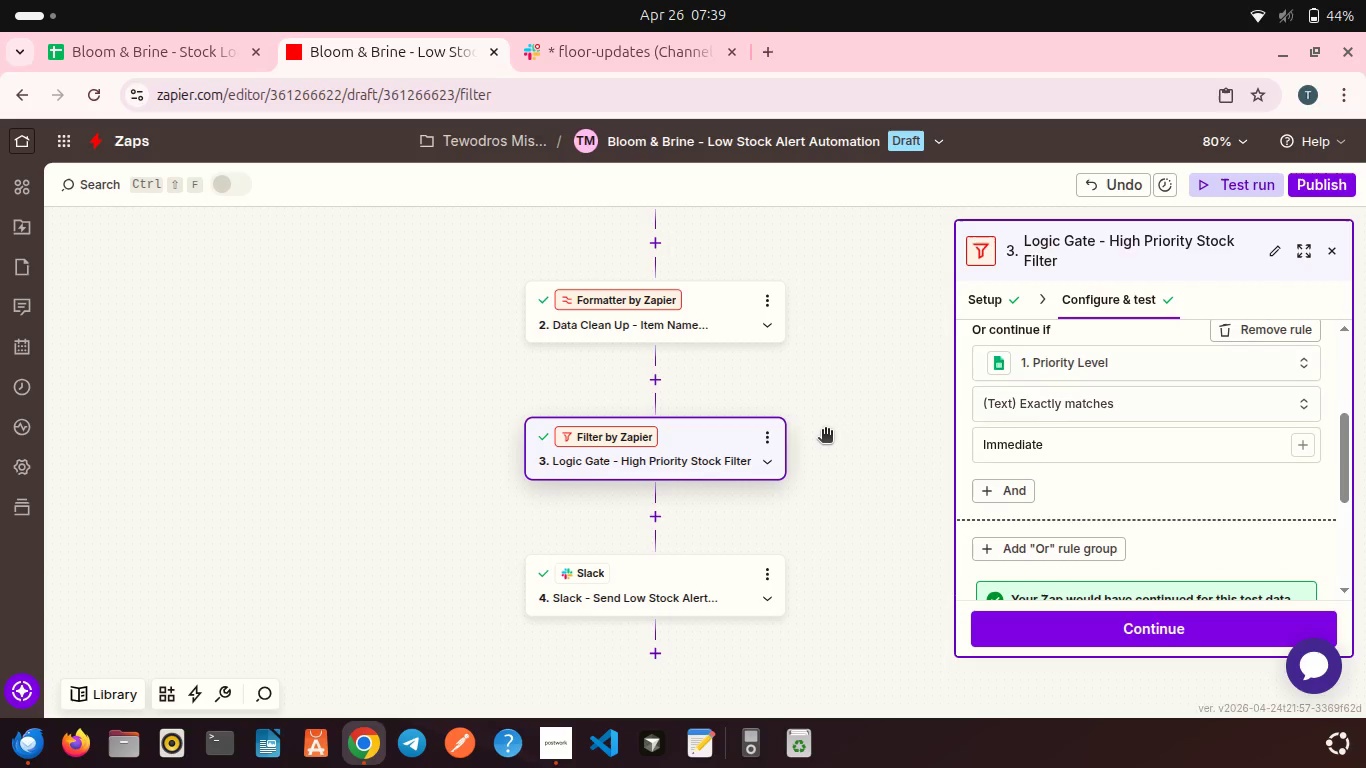 
scroll: coordinate [825, 431], scroll_direction: up, amount: 5.0
 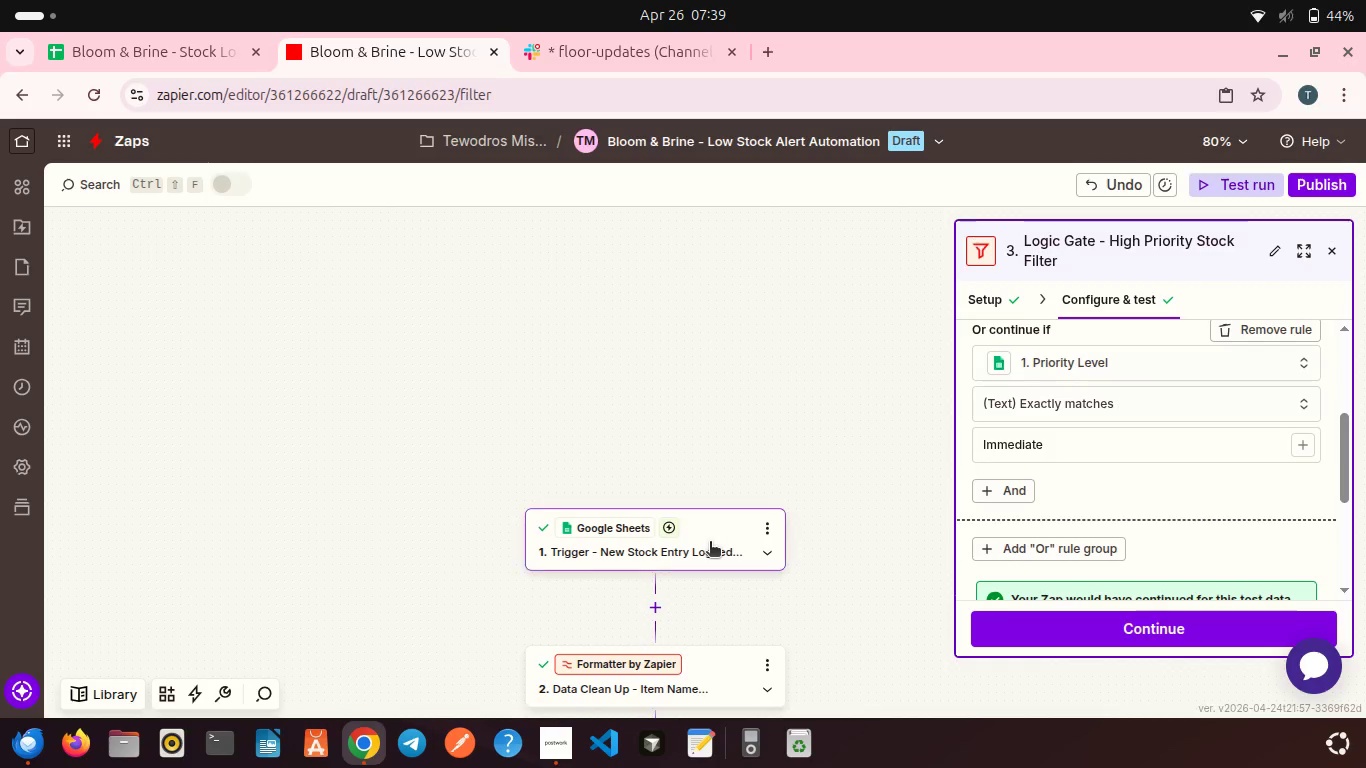 
left_click([710, 543])
 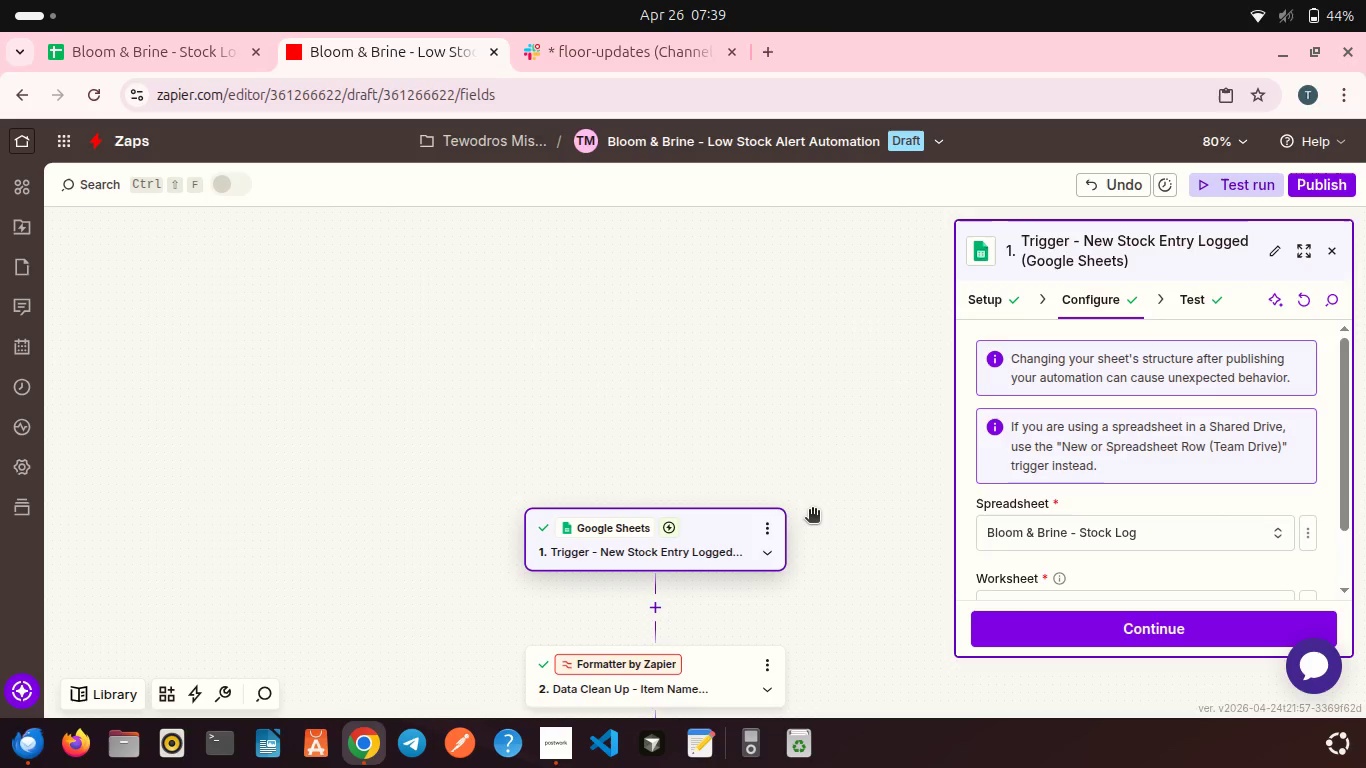 
scroll: coordinate [1068, 447], scroll_direction: down, amount: 6.0
 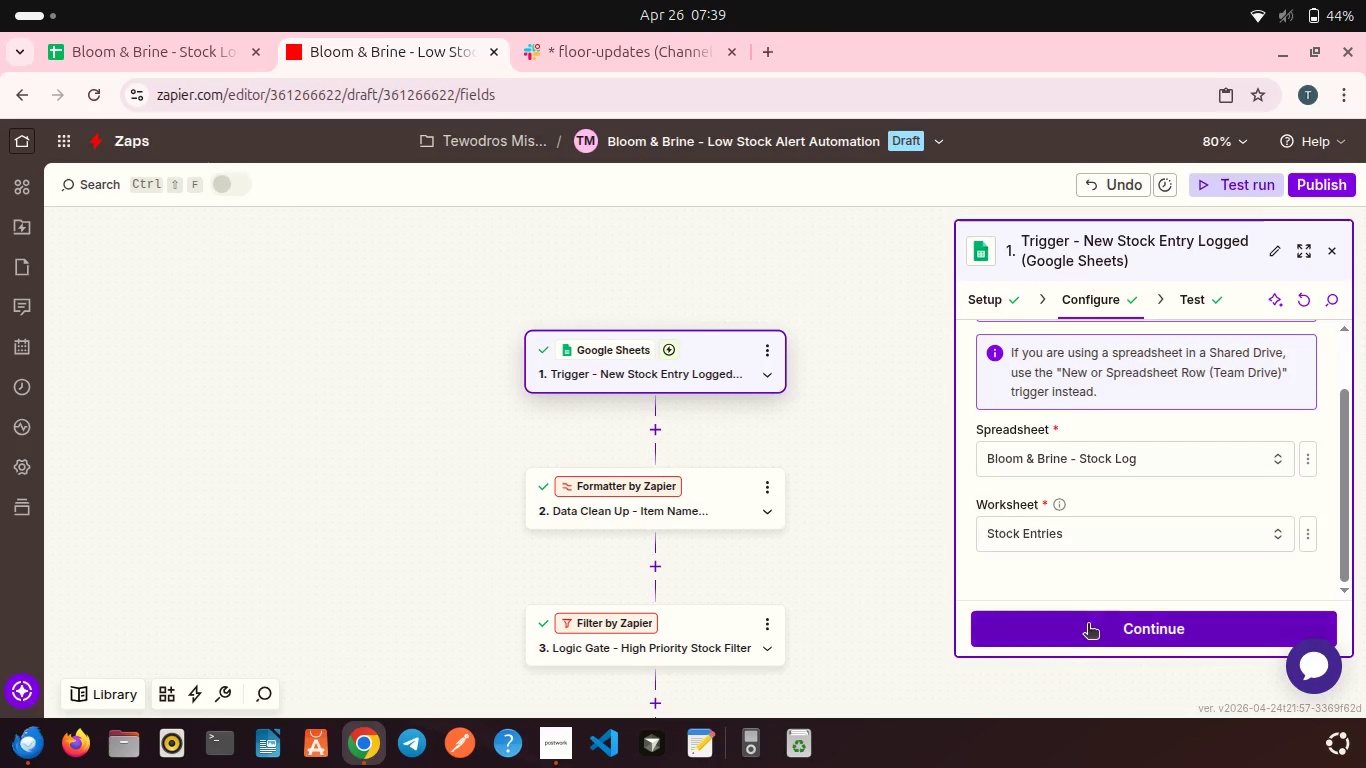 
left_click([1089, 639])
 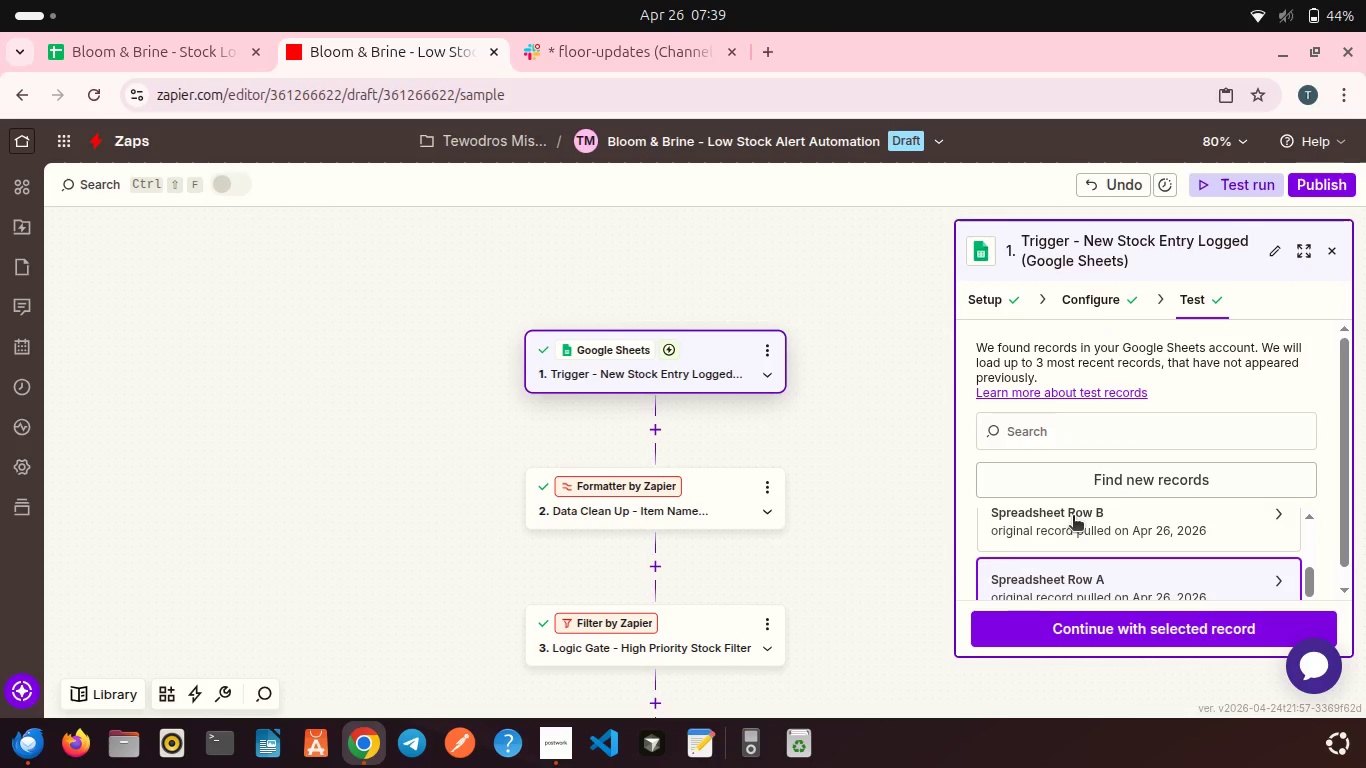 
left_click([1073, 517])
 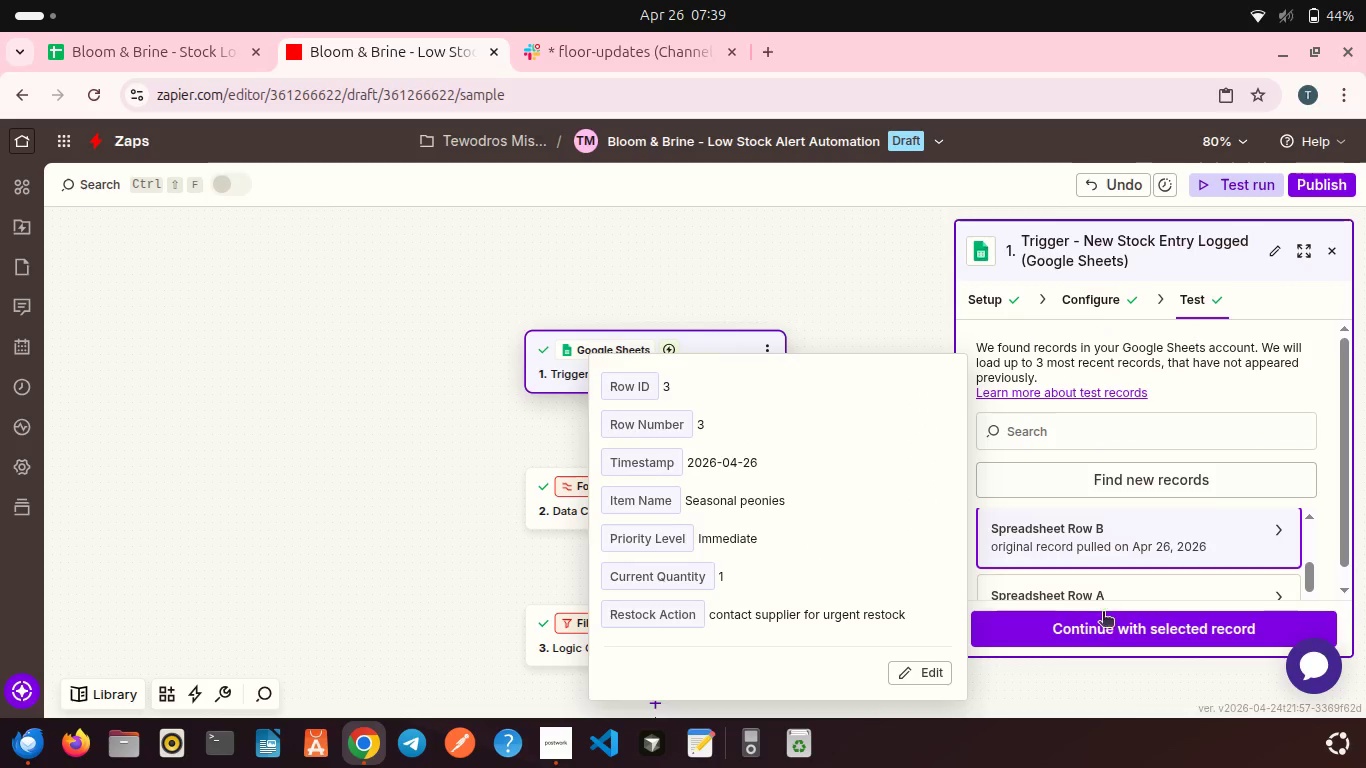 
left_click([1107, 626])
 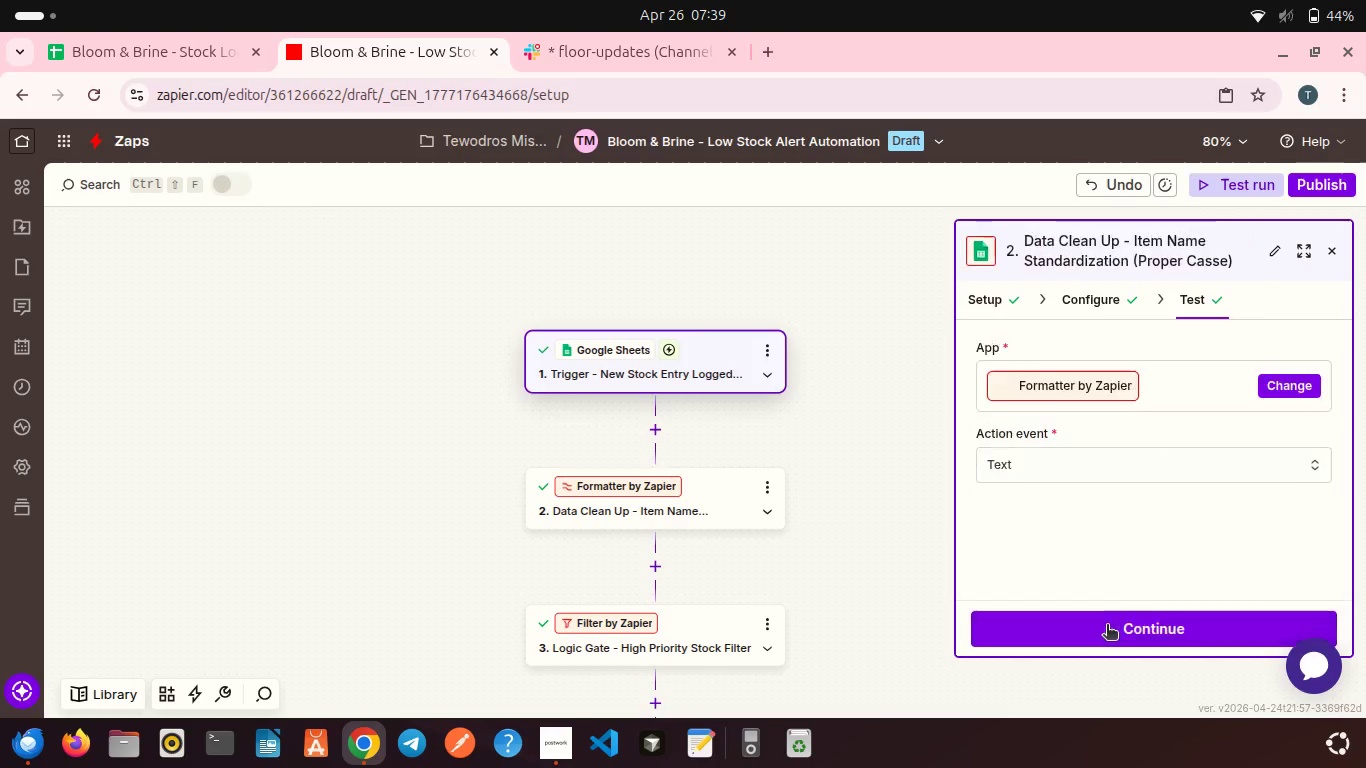 
left_click([1107, 626])
 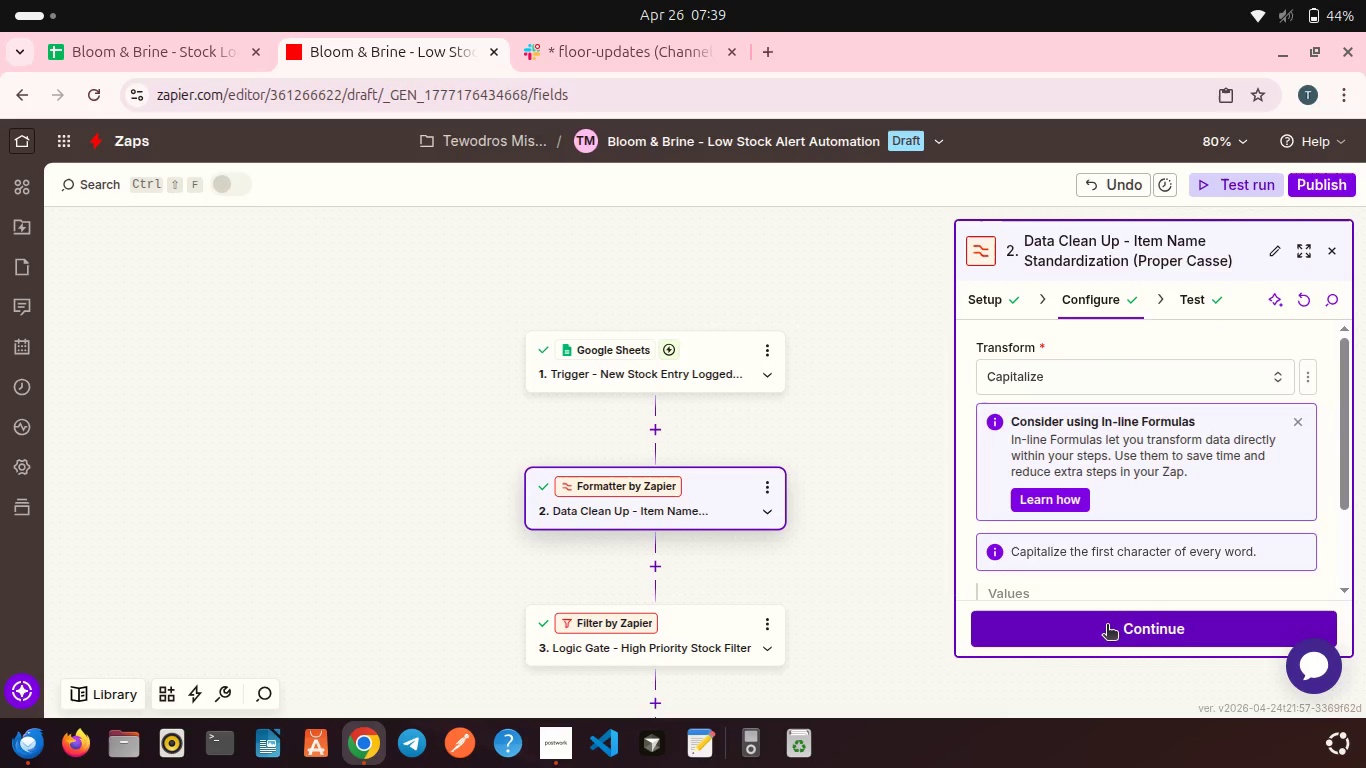 
left_click([1107, 626])
 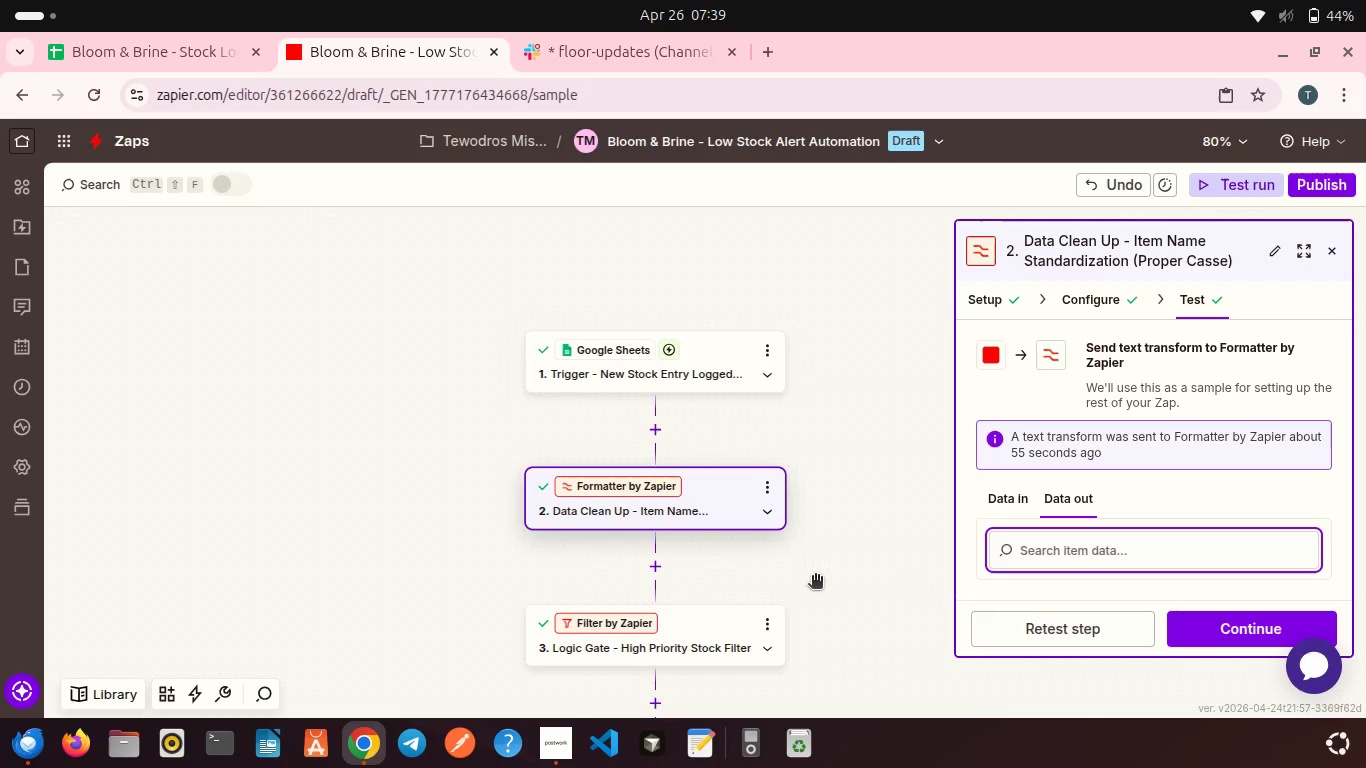 
scroll: coordinate [815, 577], scroll_direction: down, amount: 2.0
 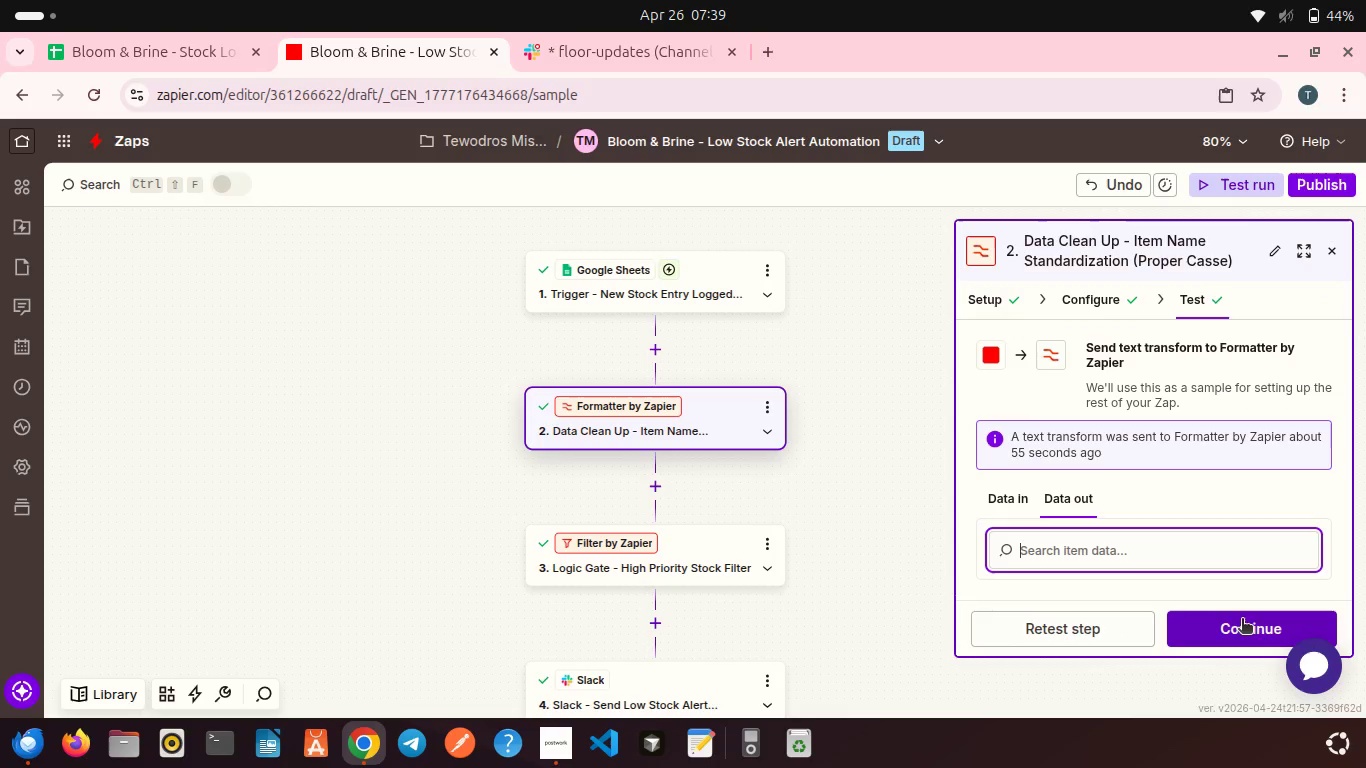 
left_click([1242, 622])
 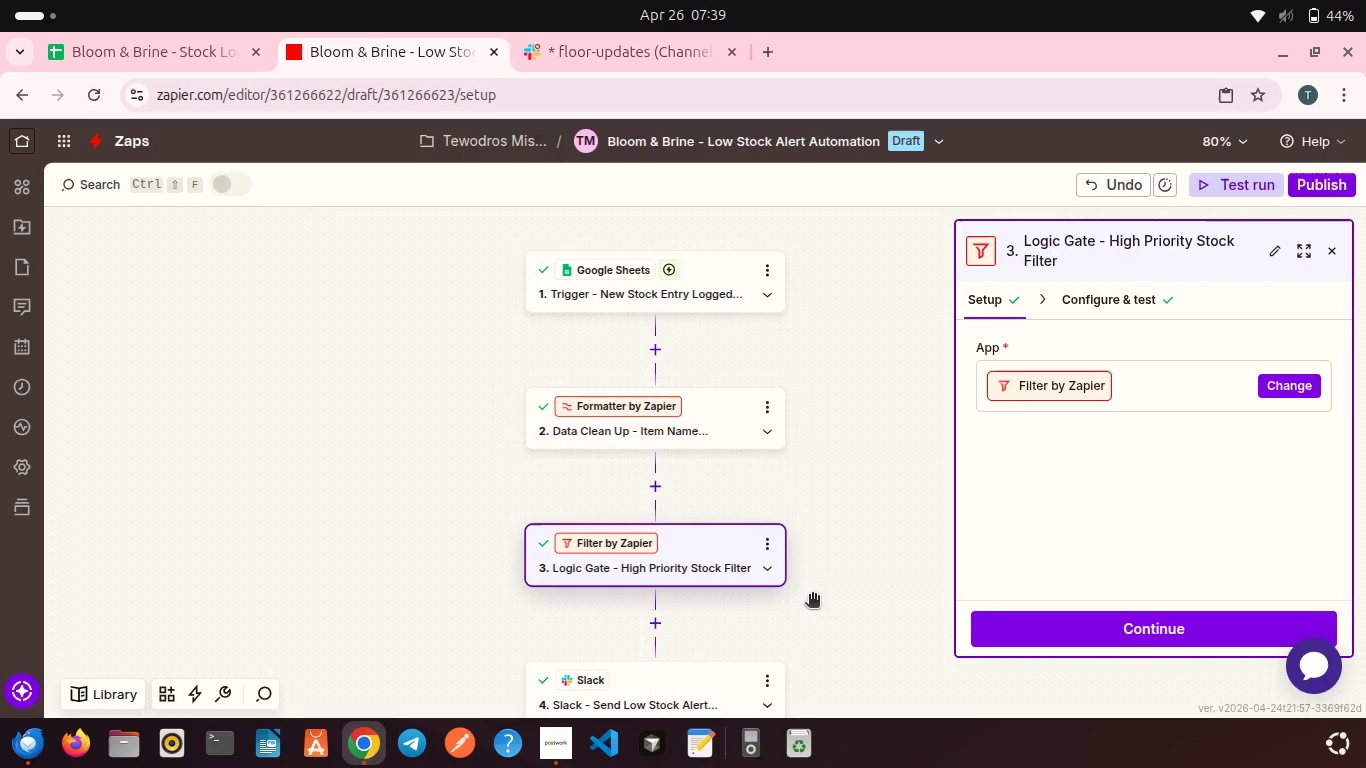 
scroll: coordinate [729, 582], scroll_direction: down, amount: 1.0
 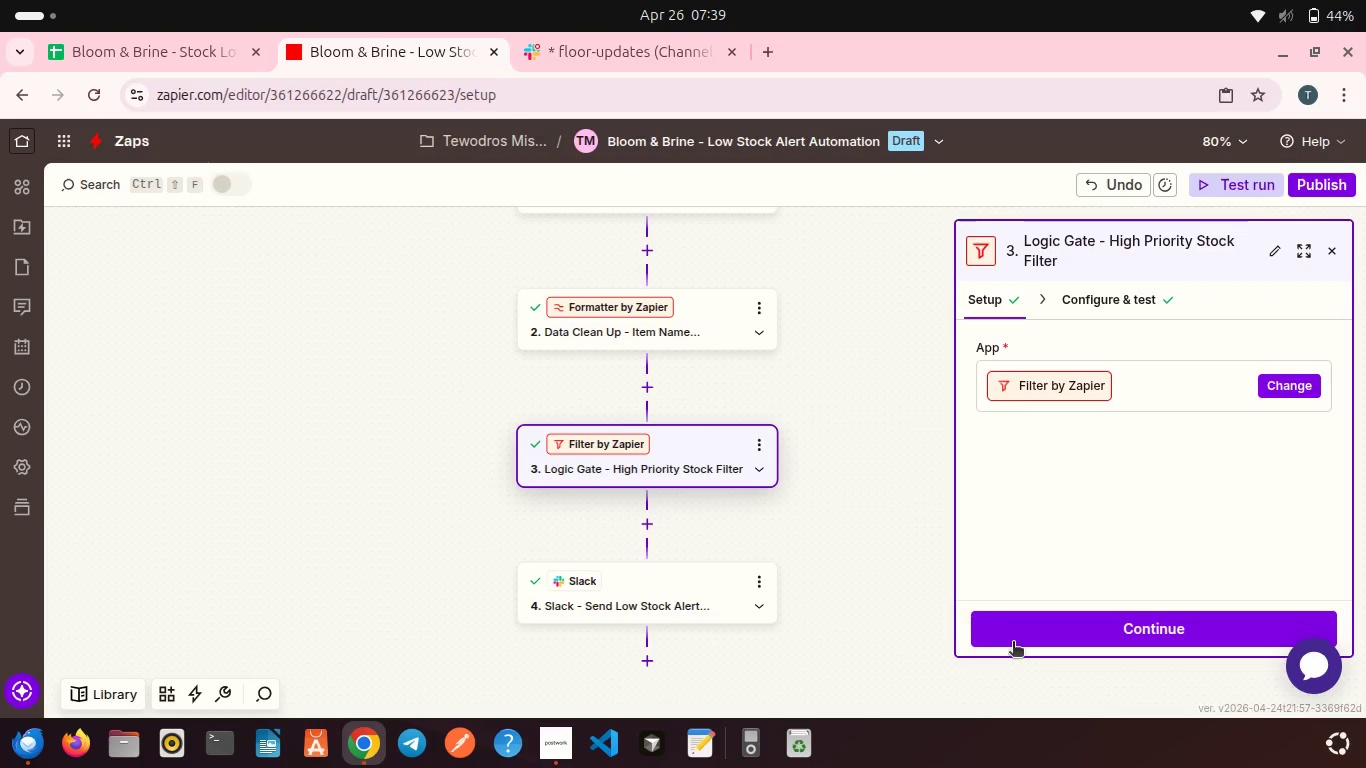 
left_click([1013, 643])
 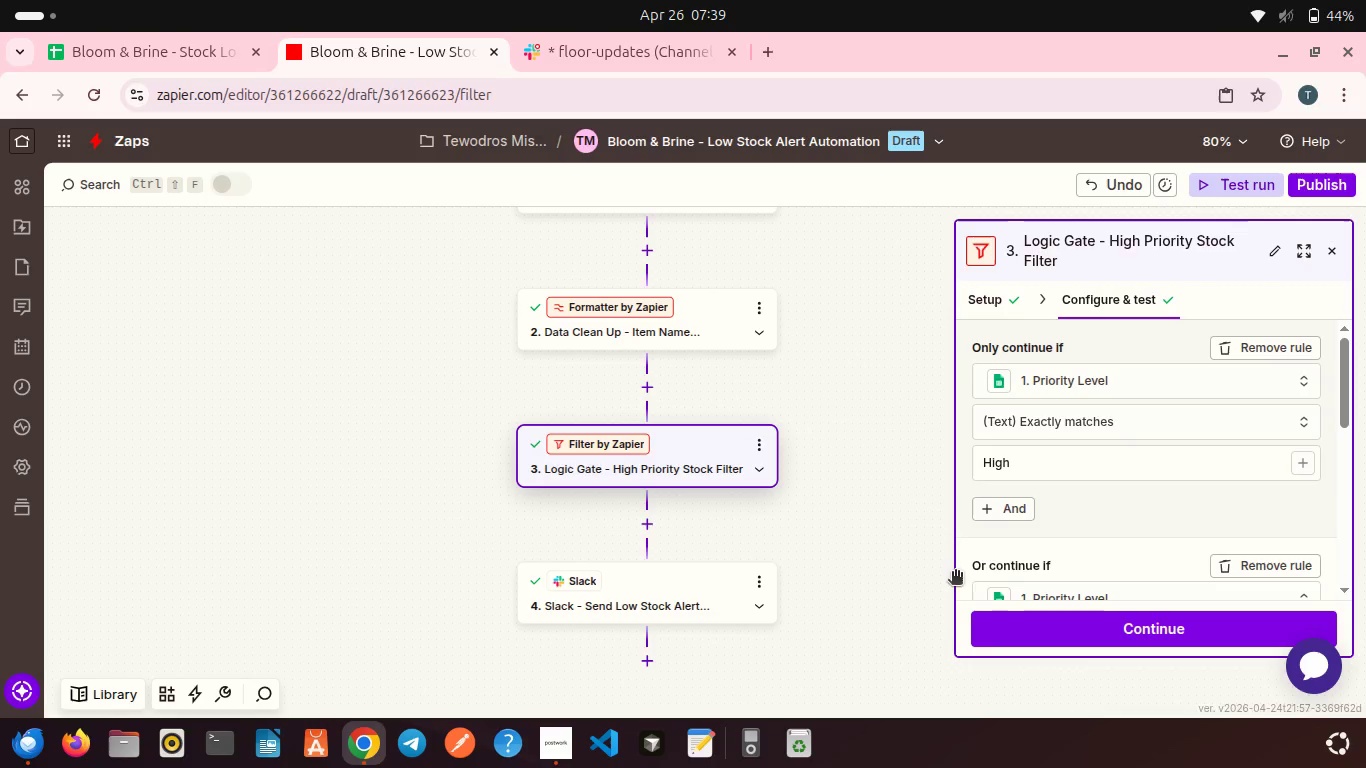 
scroll: coordinate [987, 555], scroll_direction: down, amount: 3.0
 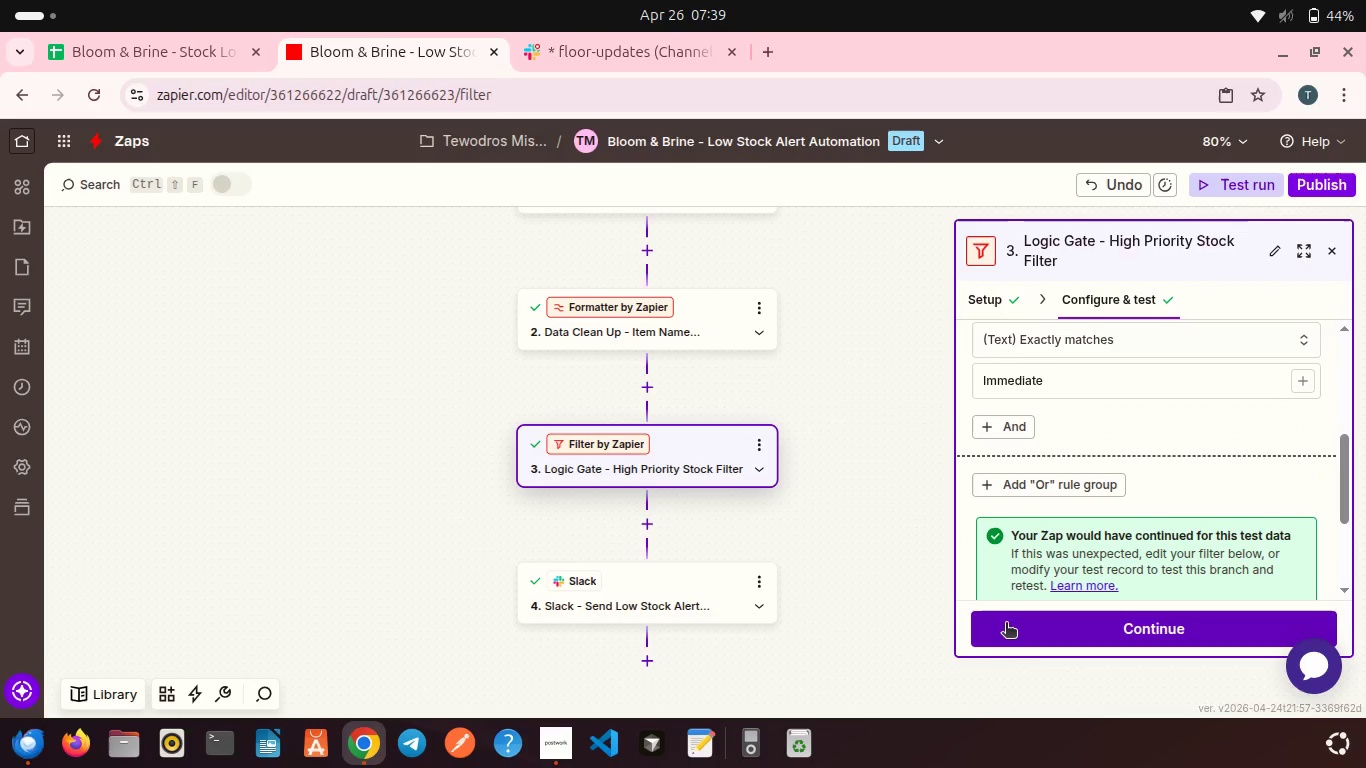 
left_click([1006, 624])
 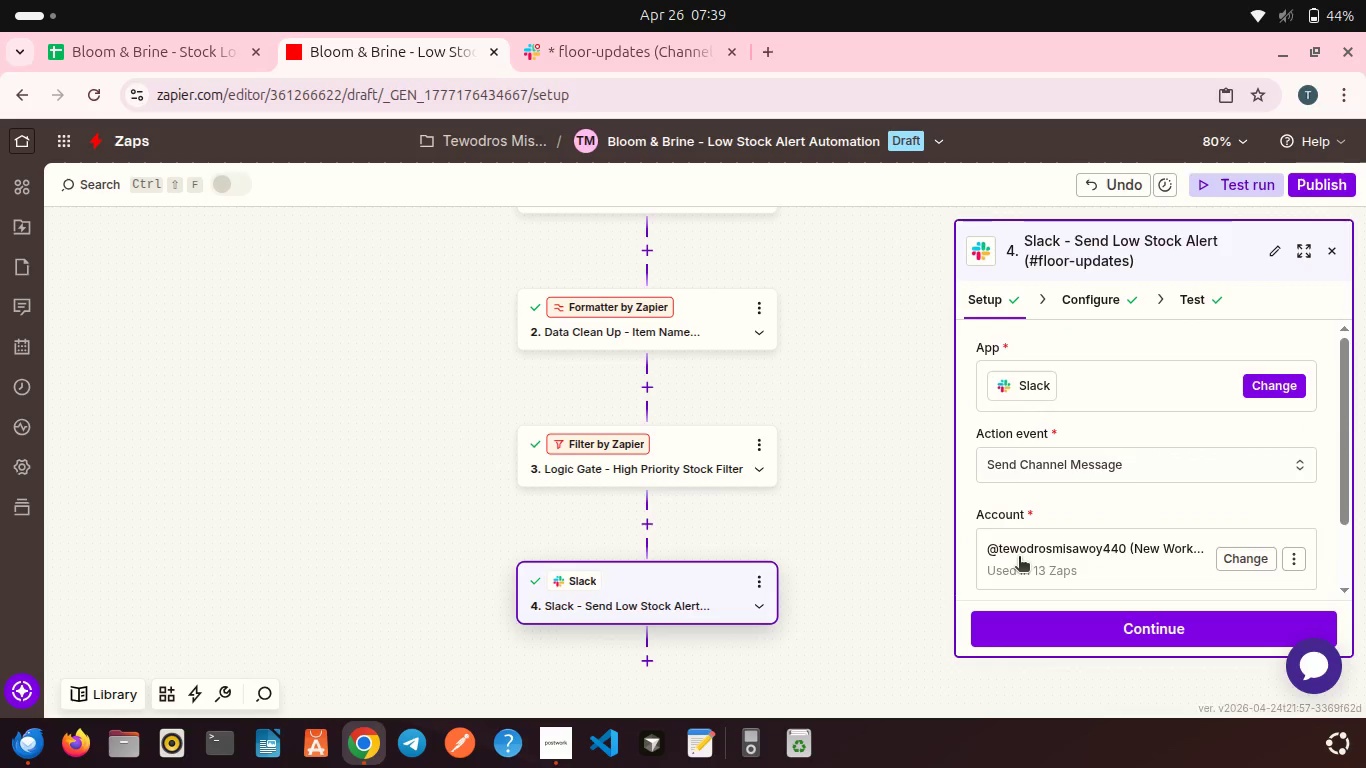 
scroll: coordinate [1019, 558], scroll_direction: down, amount: 4.0
 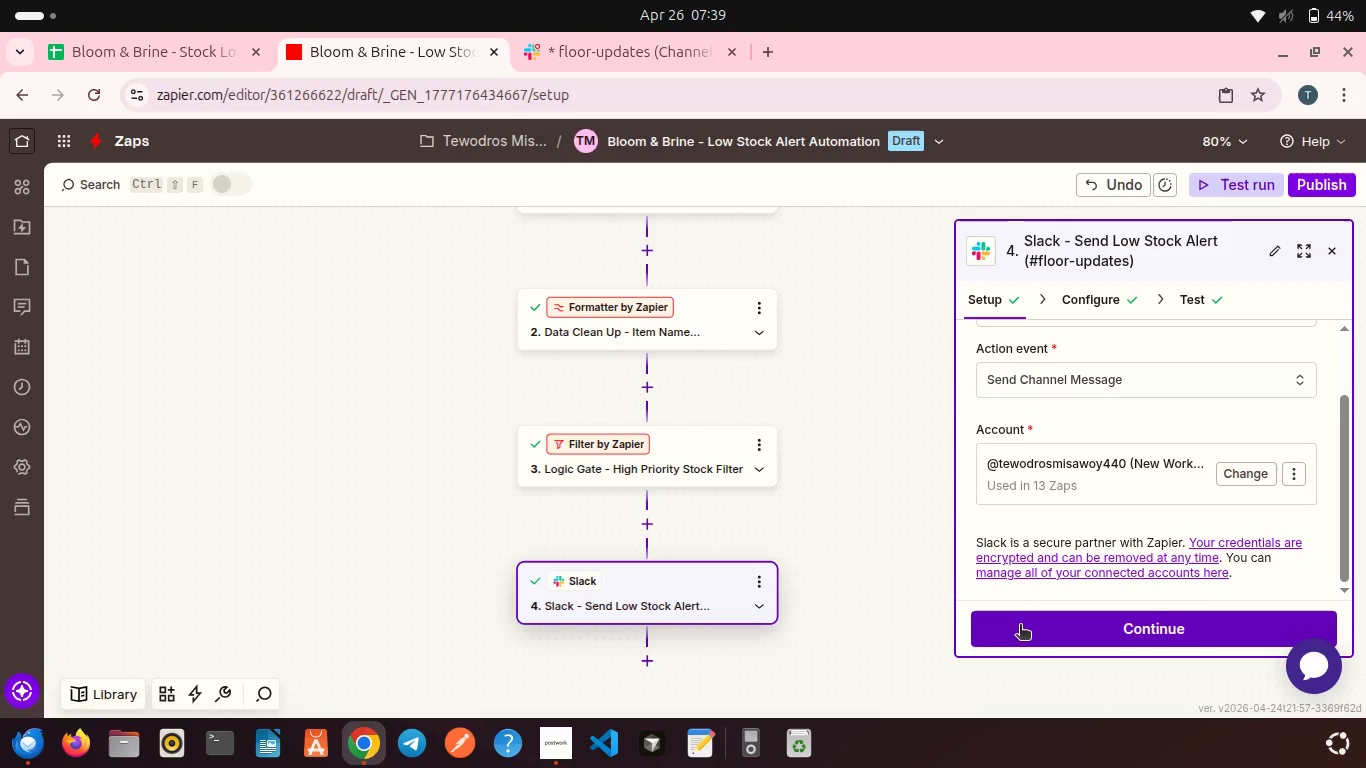 
left_click([1020, 626])
 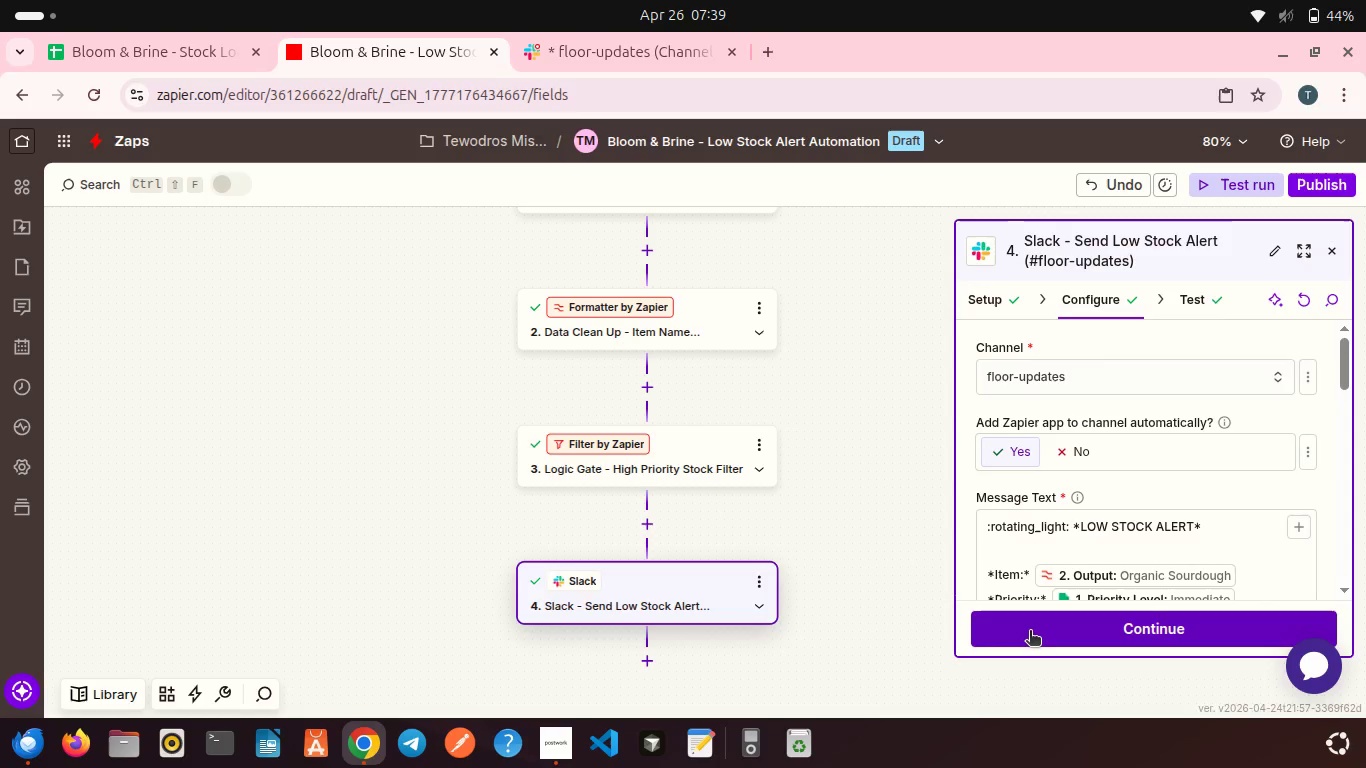 
left_click([1030, 632])
 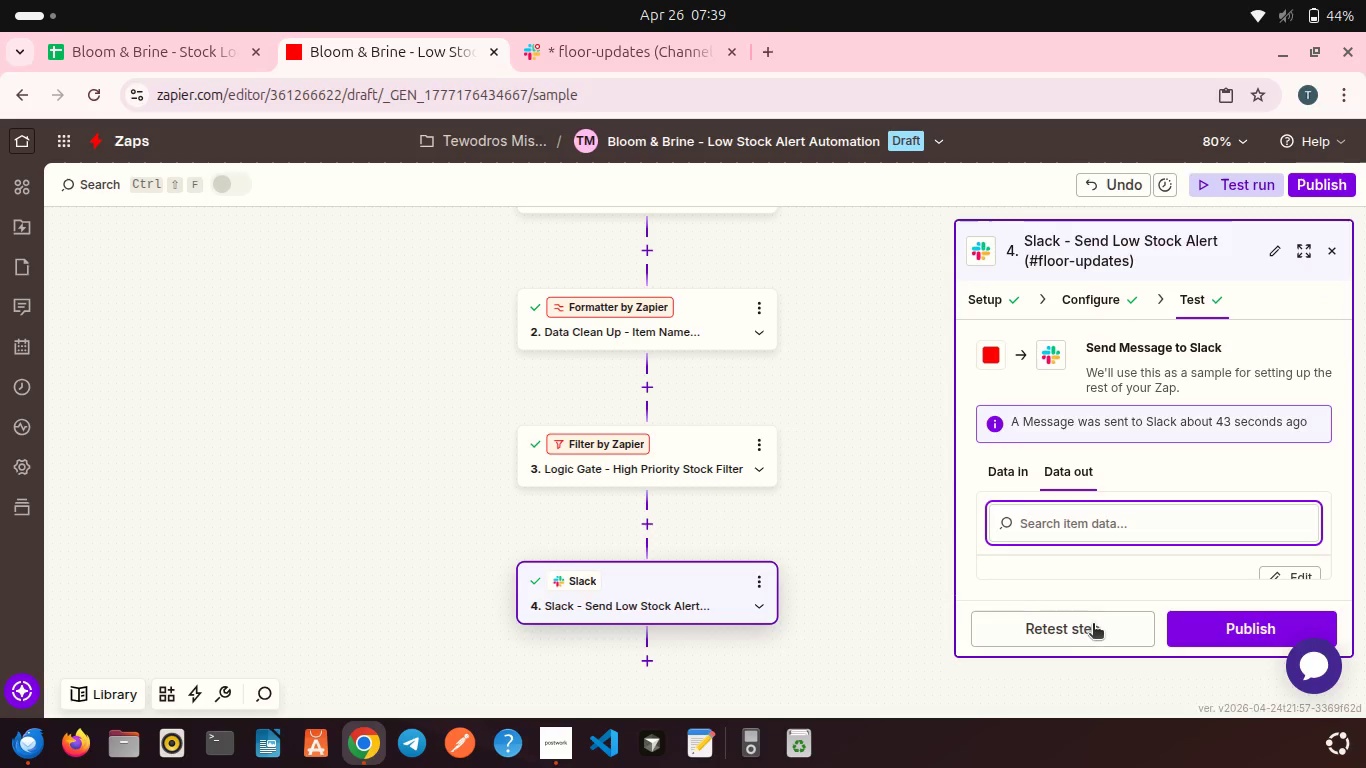 
left_click([1072, 630])
 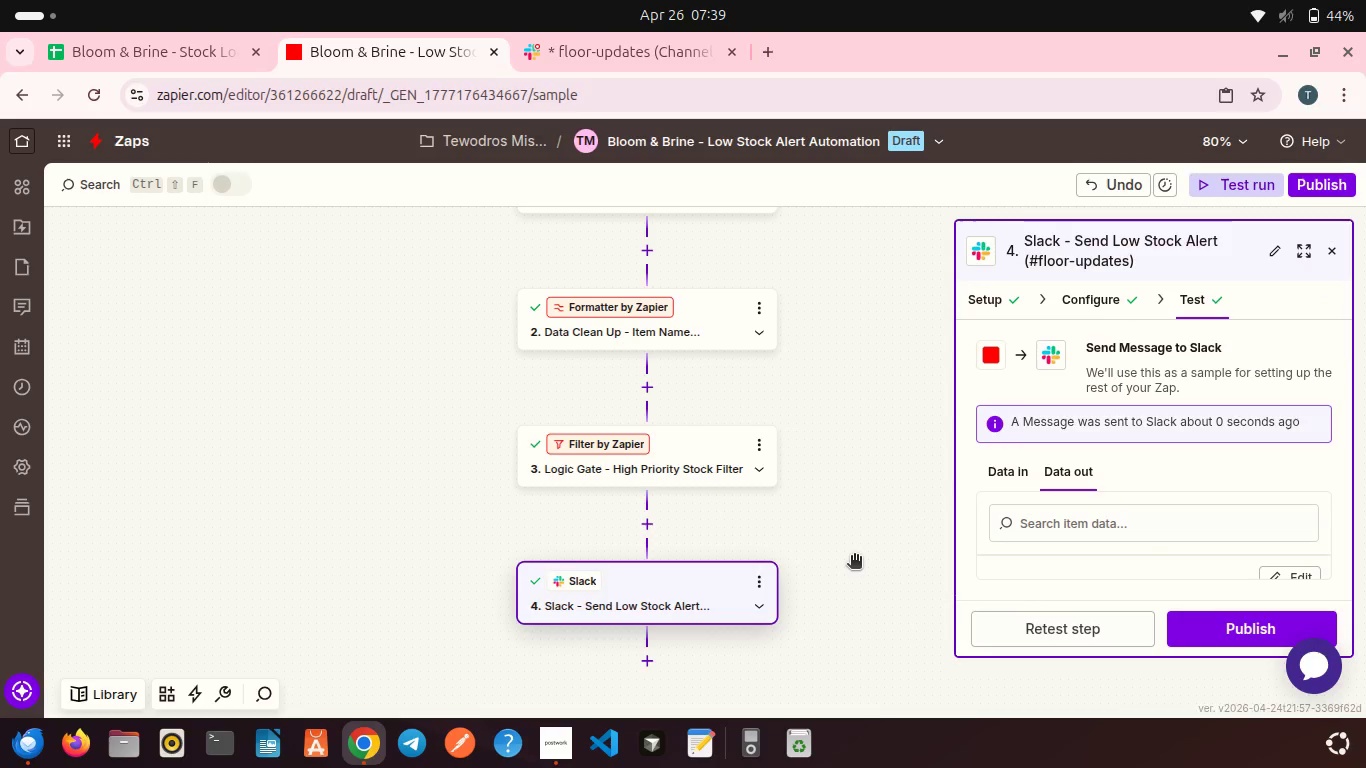 
scroll: coordinate [854, 557], scroll_direction: down, amount: 2.0
 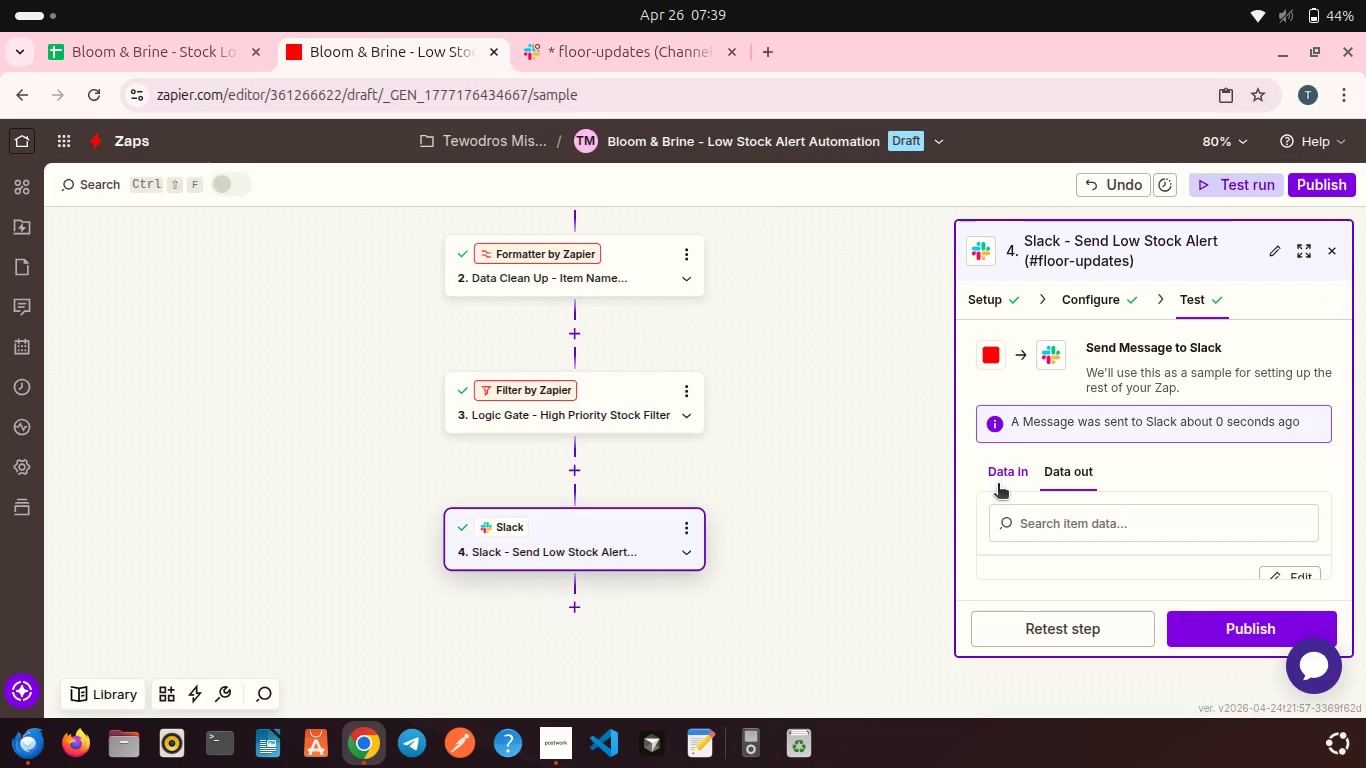 
left_click([652, 422])
 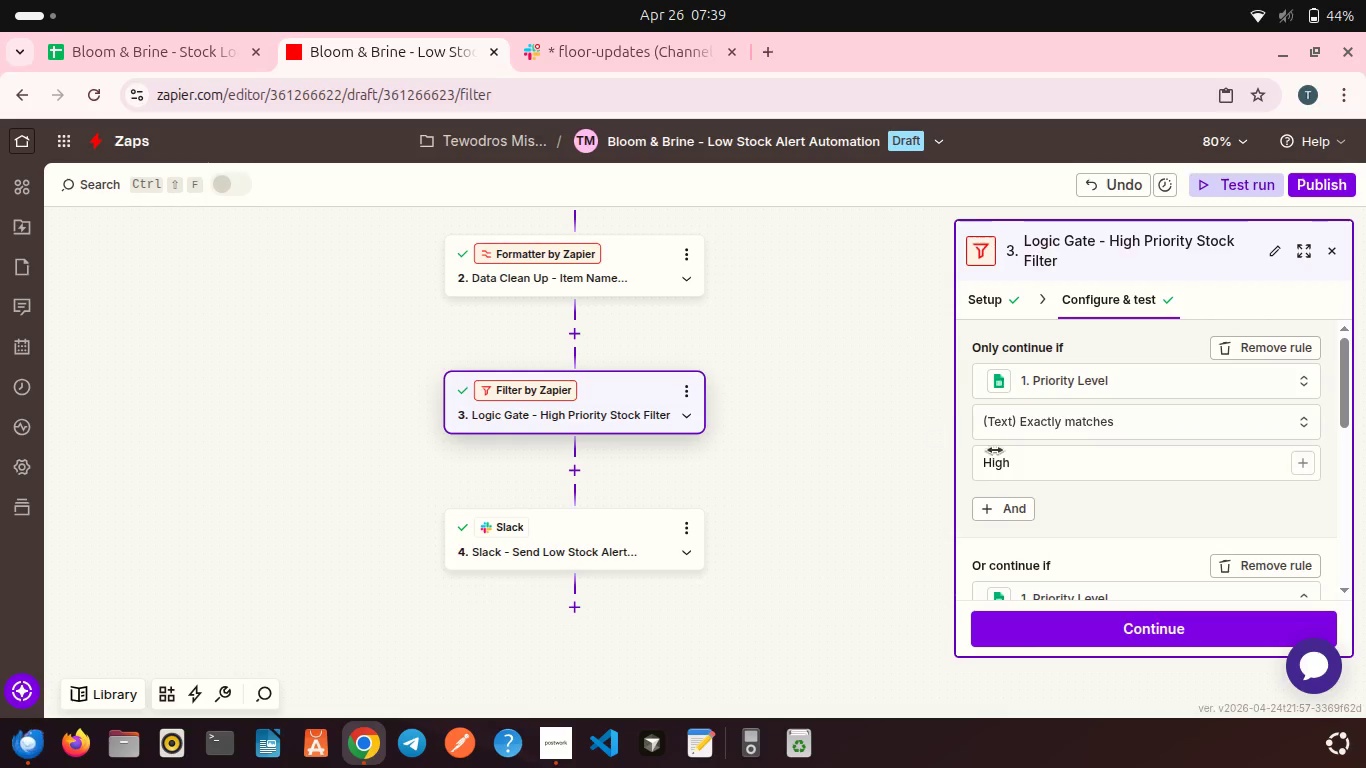 
scroll: coordinate [1032, 475], scroll_direction: down, amount: 4.0
 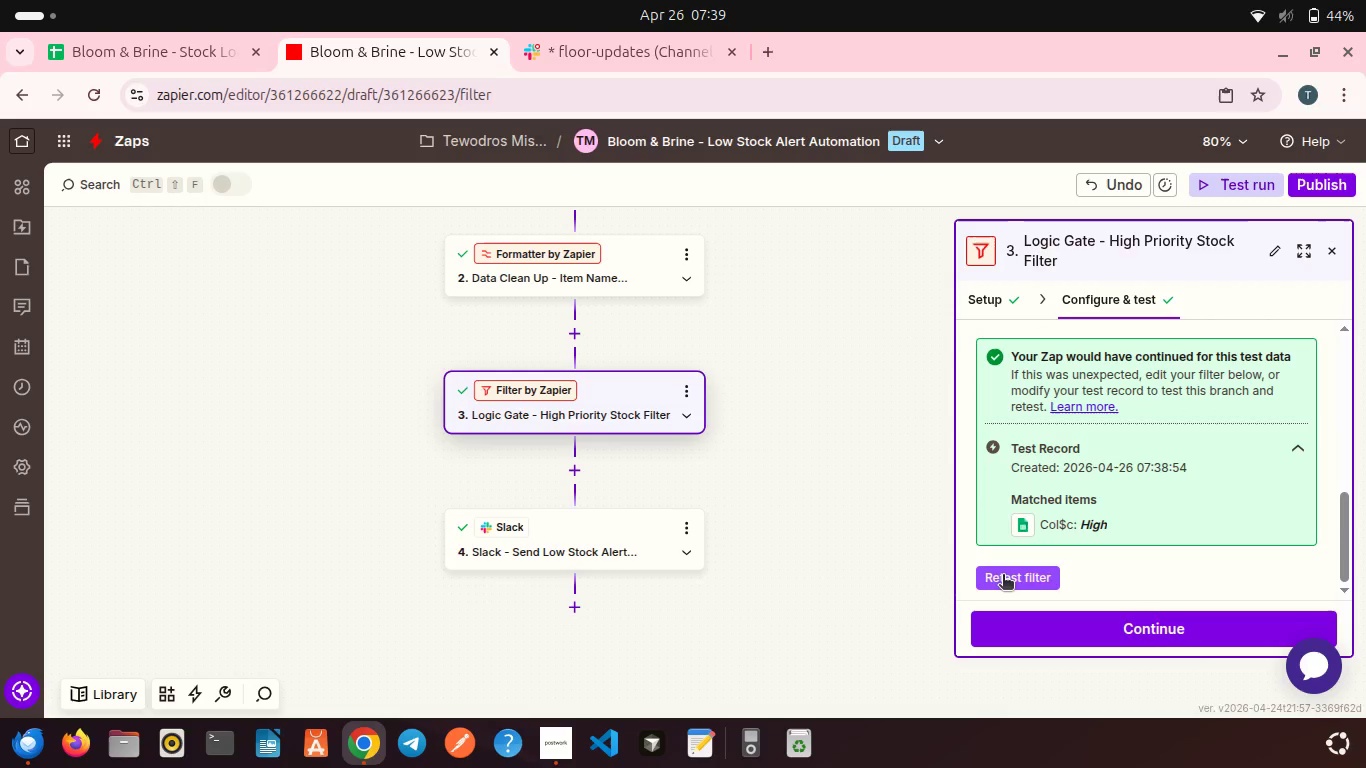 
left_click([1003, 574])
 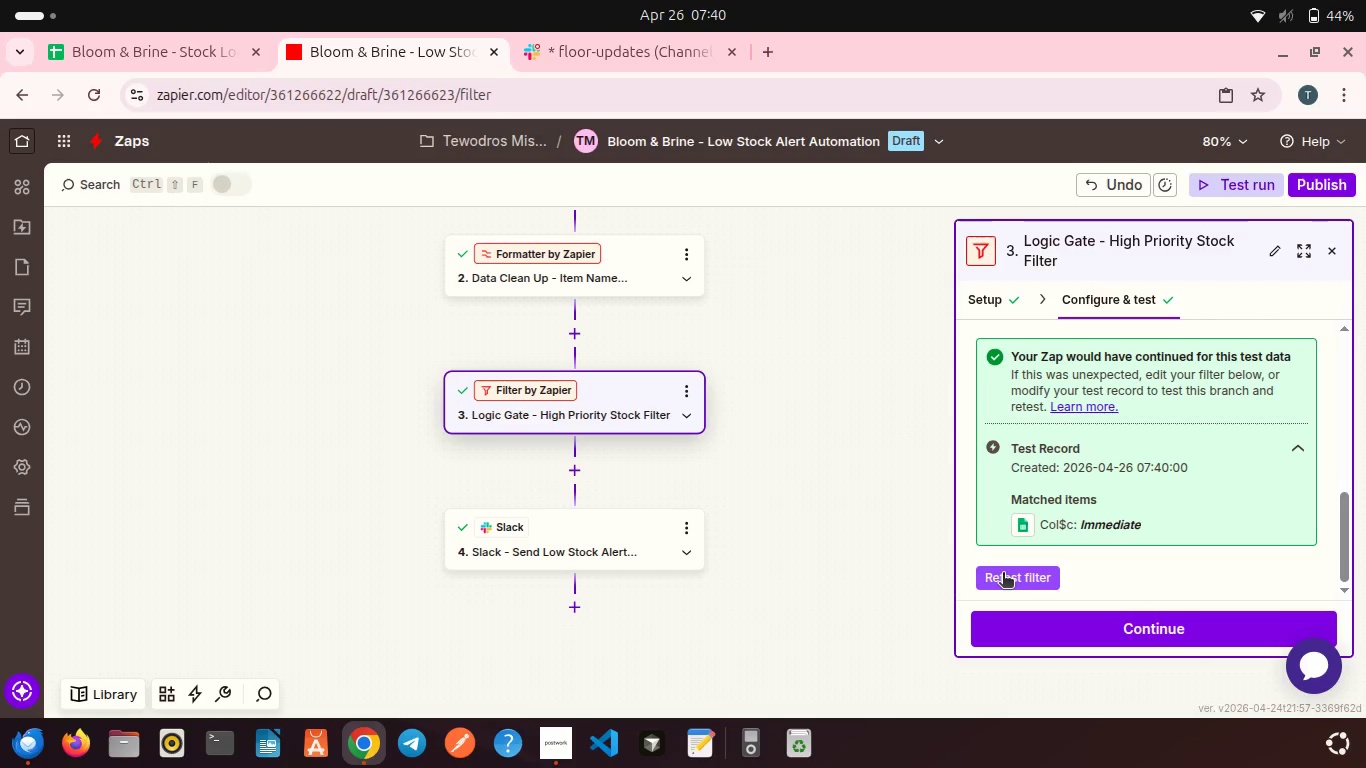 
left_click([1139, 615])
 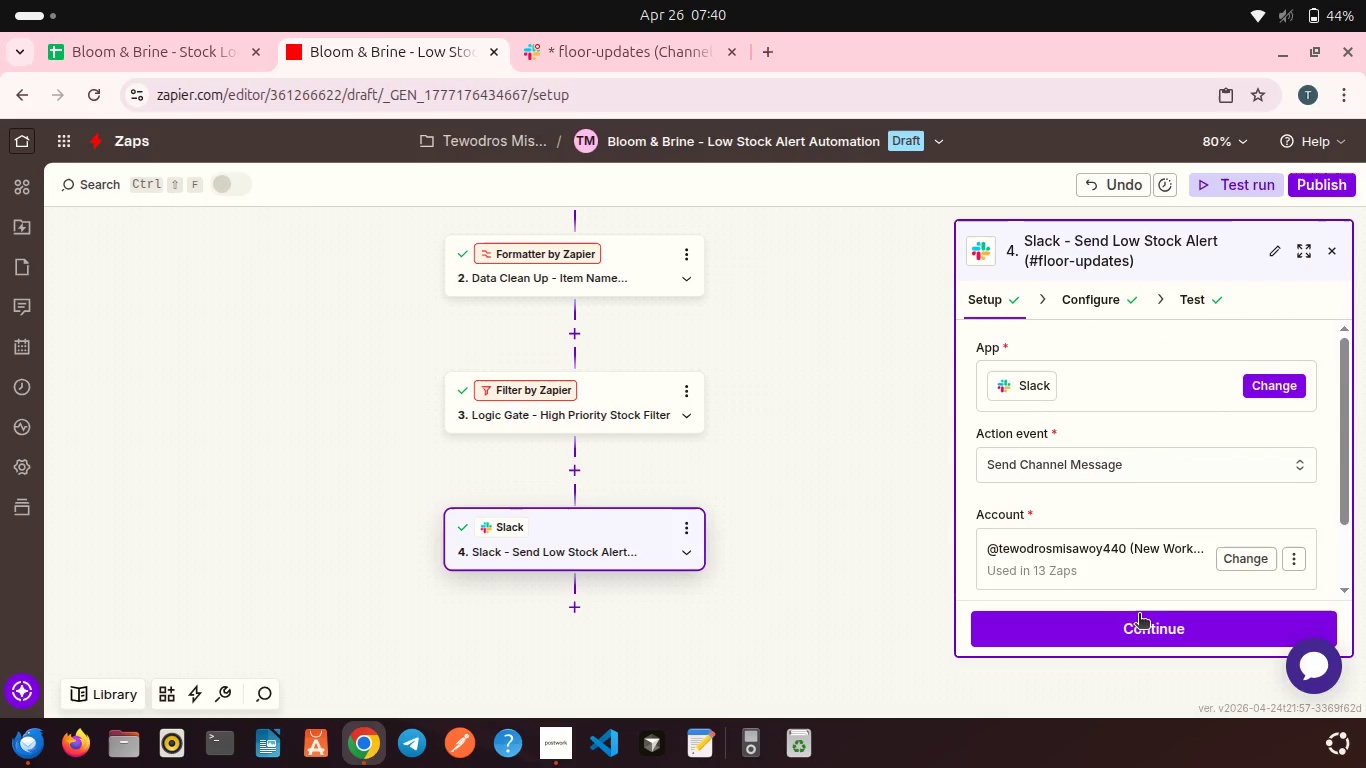 
left_click([1139, 615])
 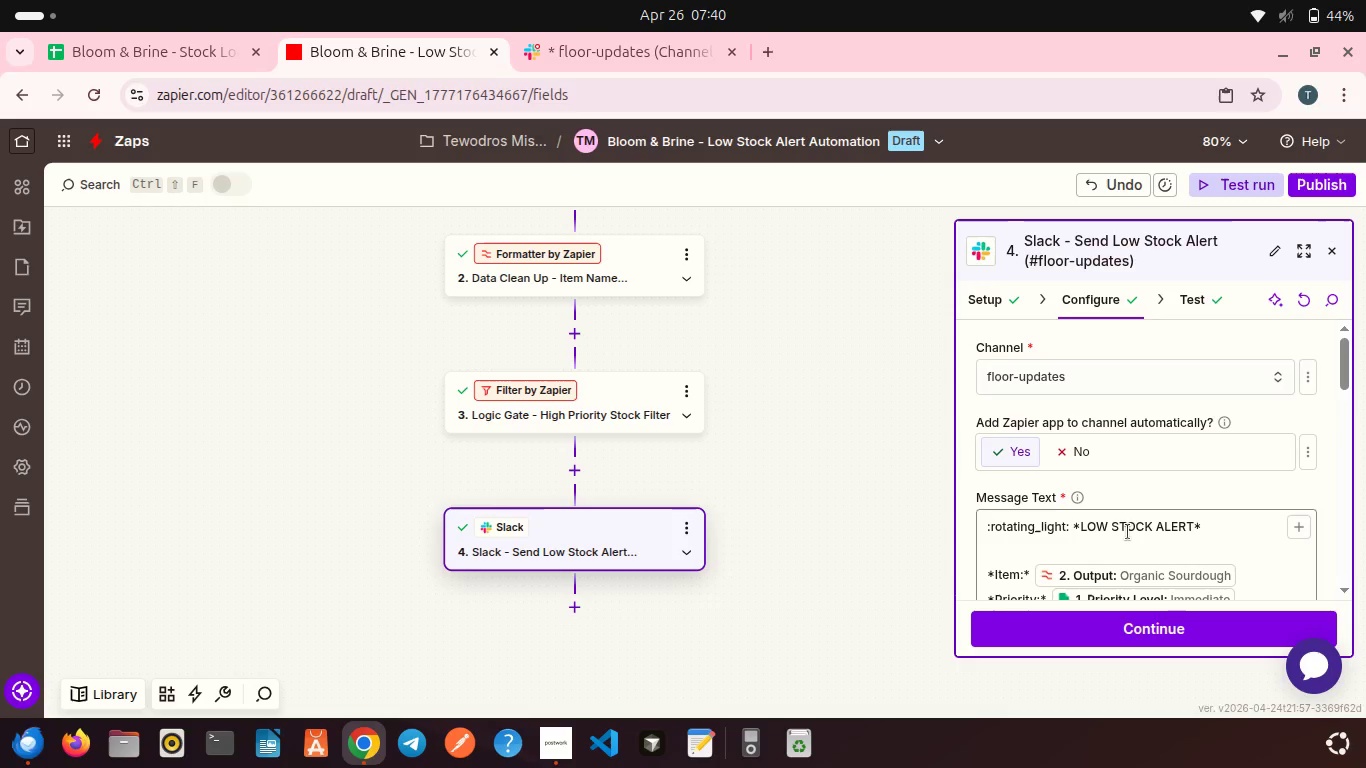 
scroll: coordinate [1127, 531], scroll_direction: down, amount: 4.0
 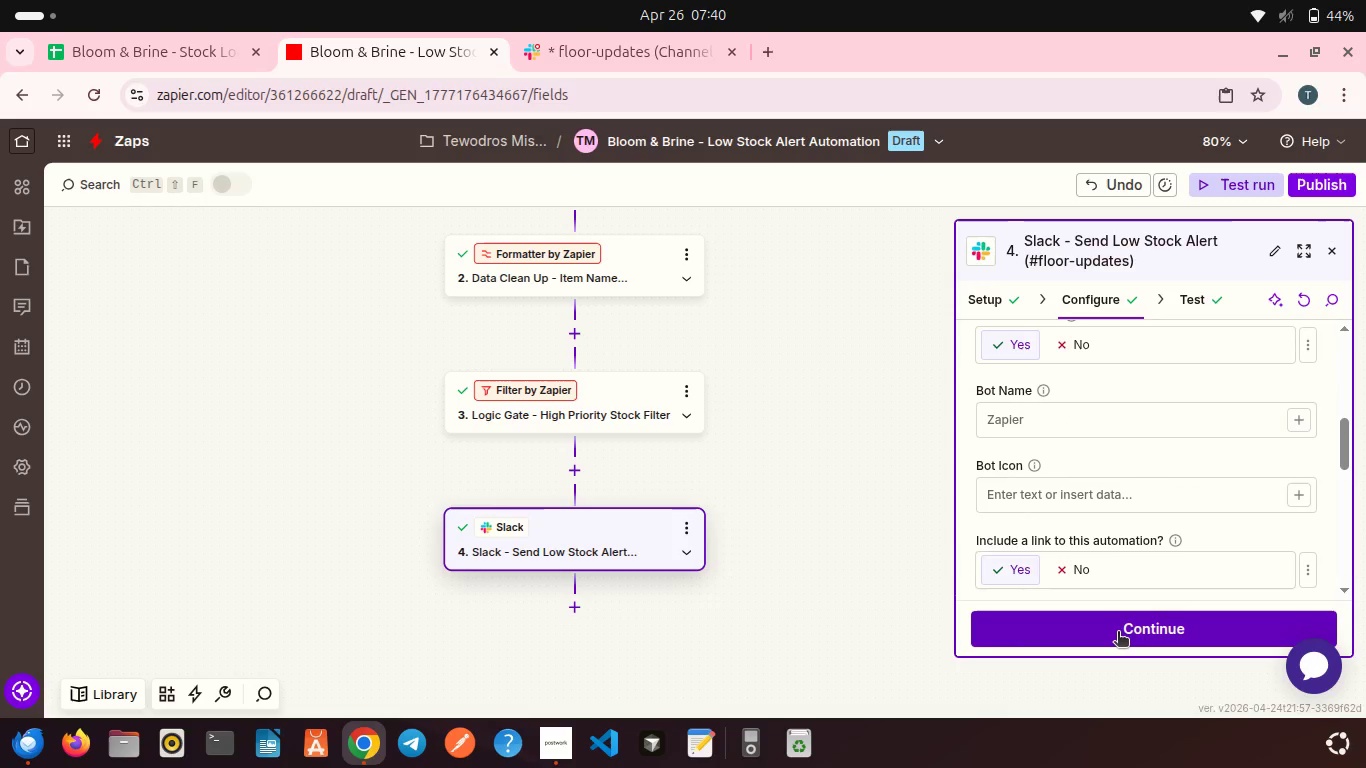 
left_click([1118, 633])
 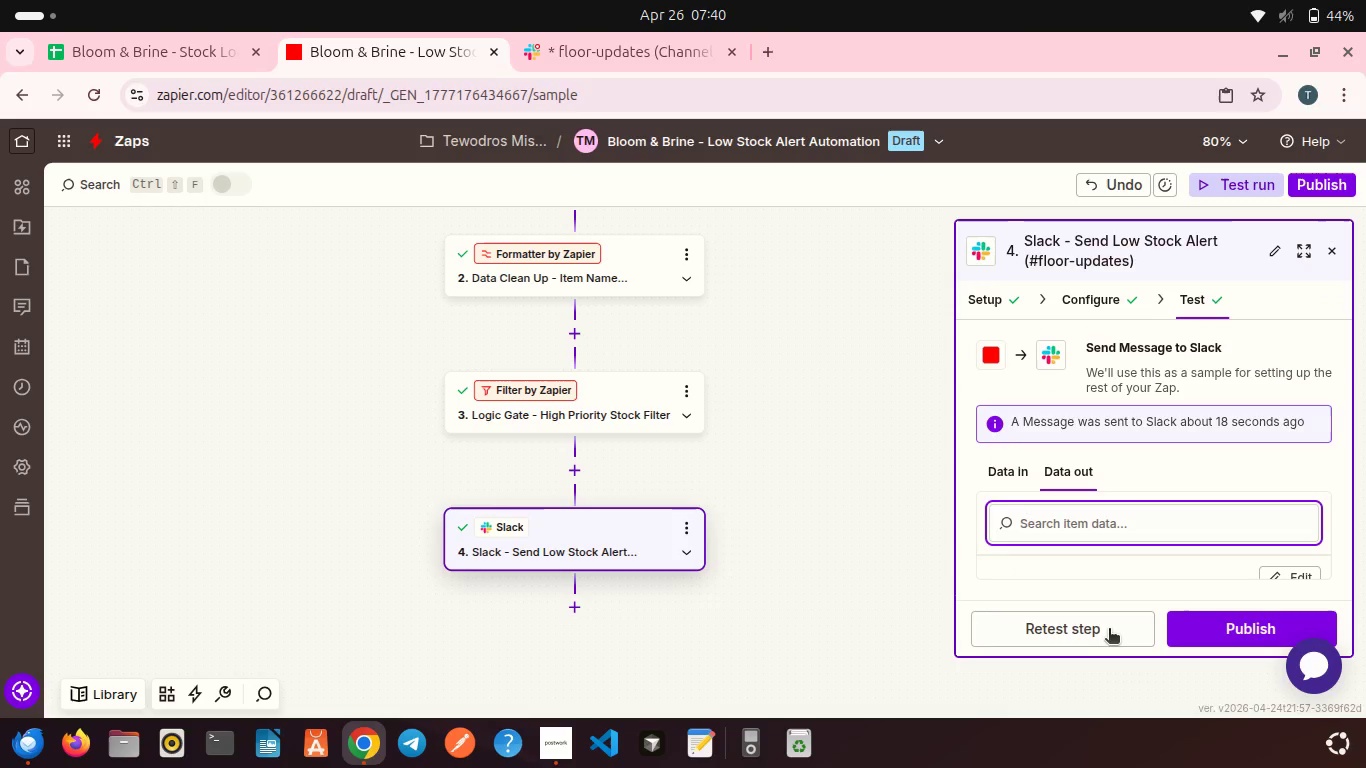 
left_click([1108, 630])
 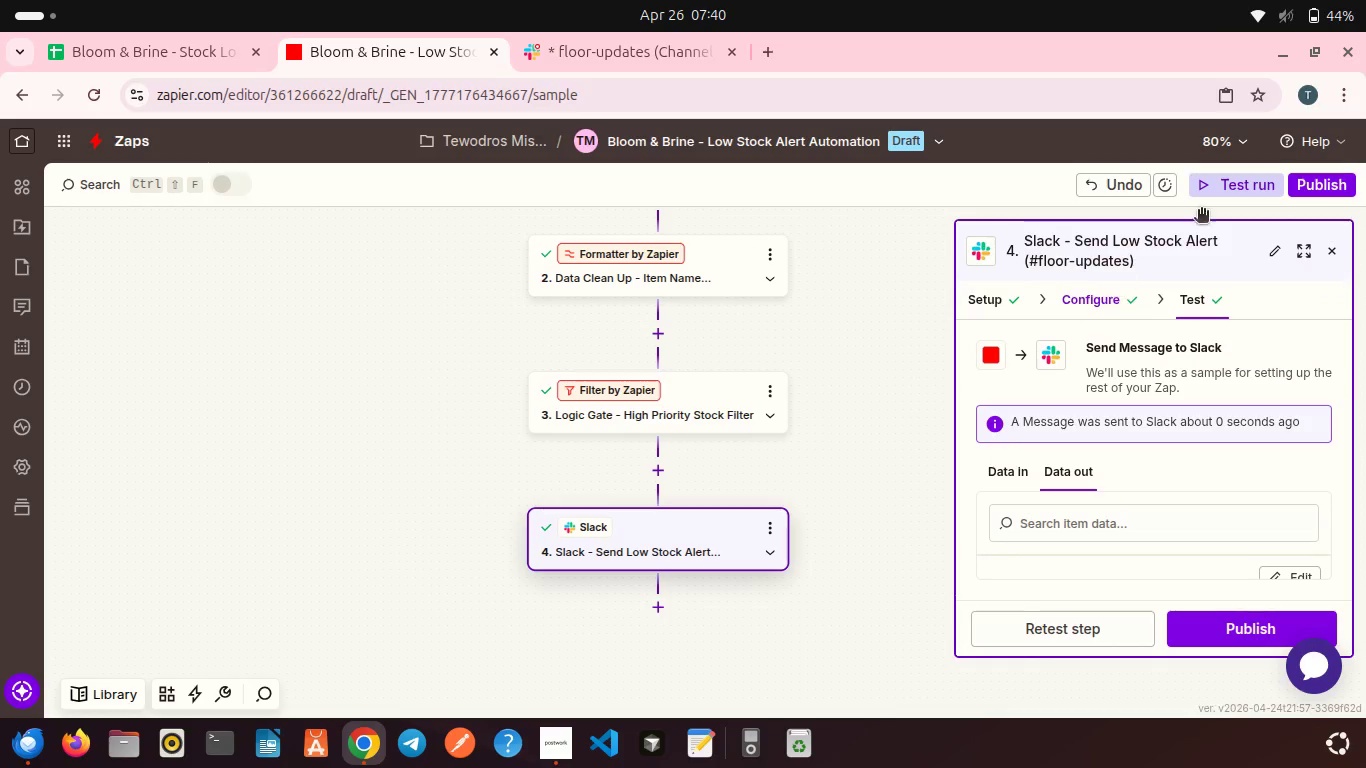 
wait(6.05)
 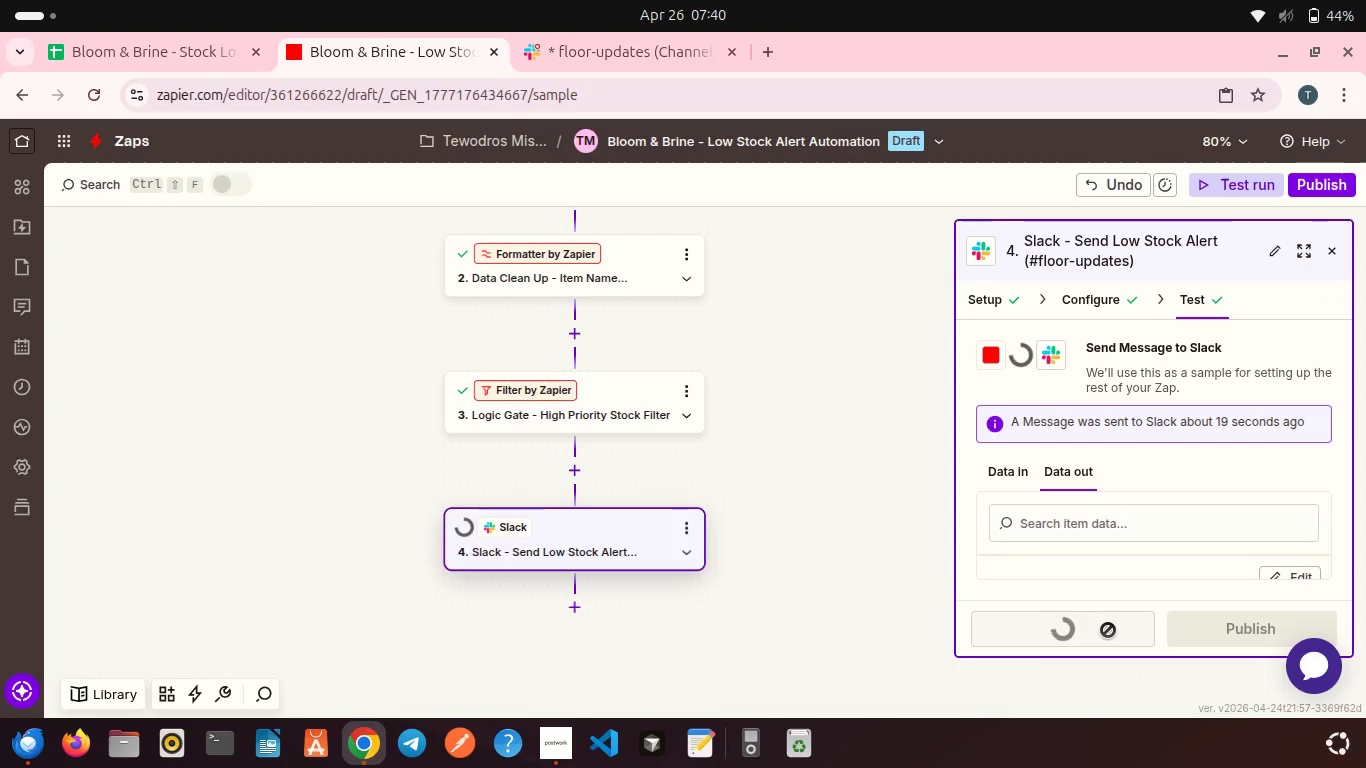 
left_click([1206, 192])
 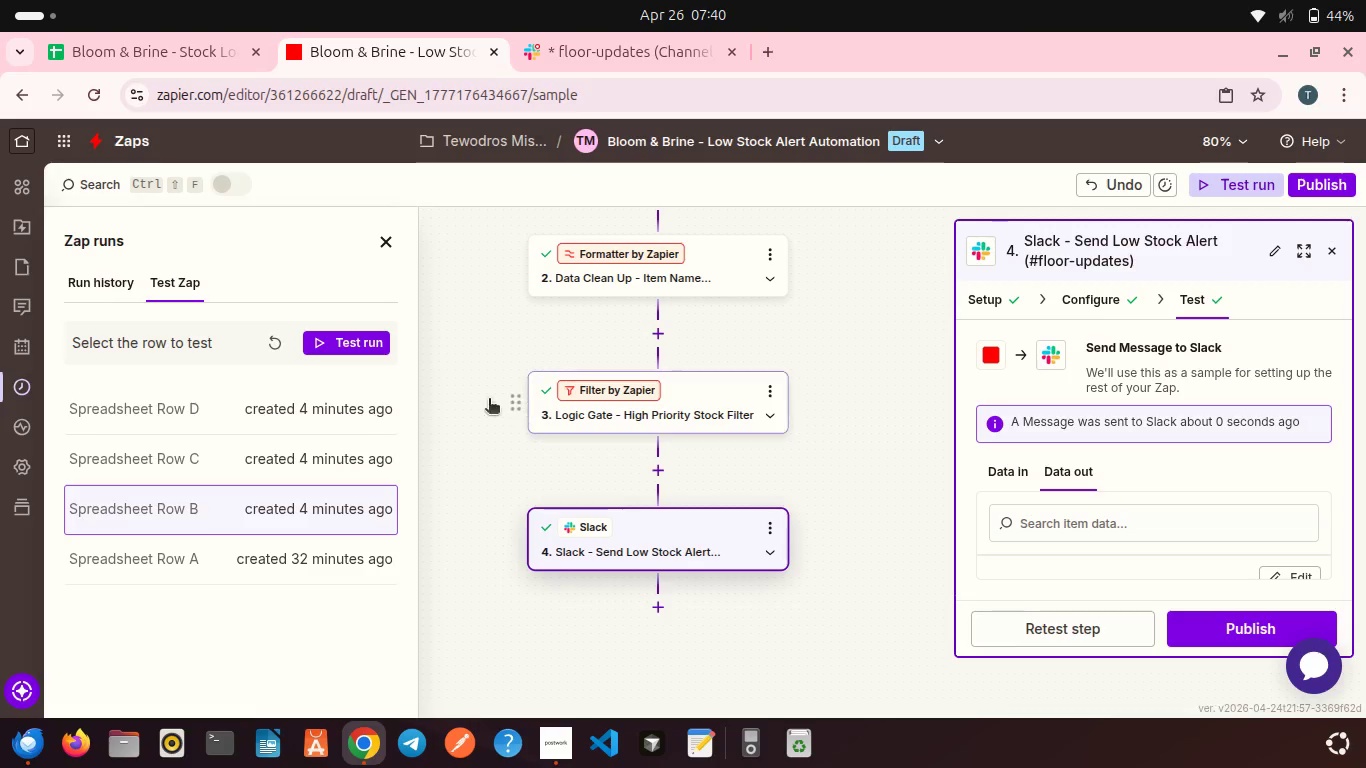 
left_click([314, 408])
 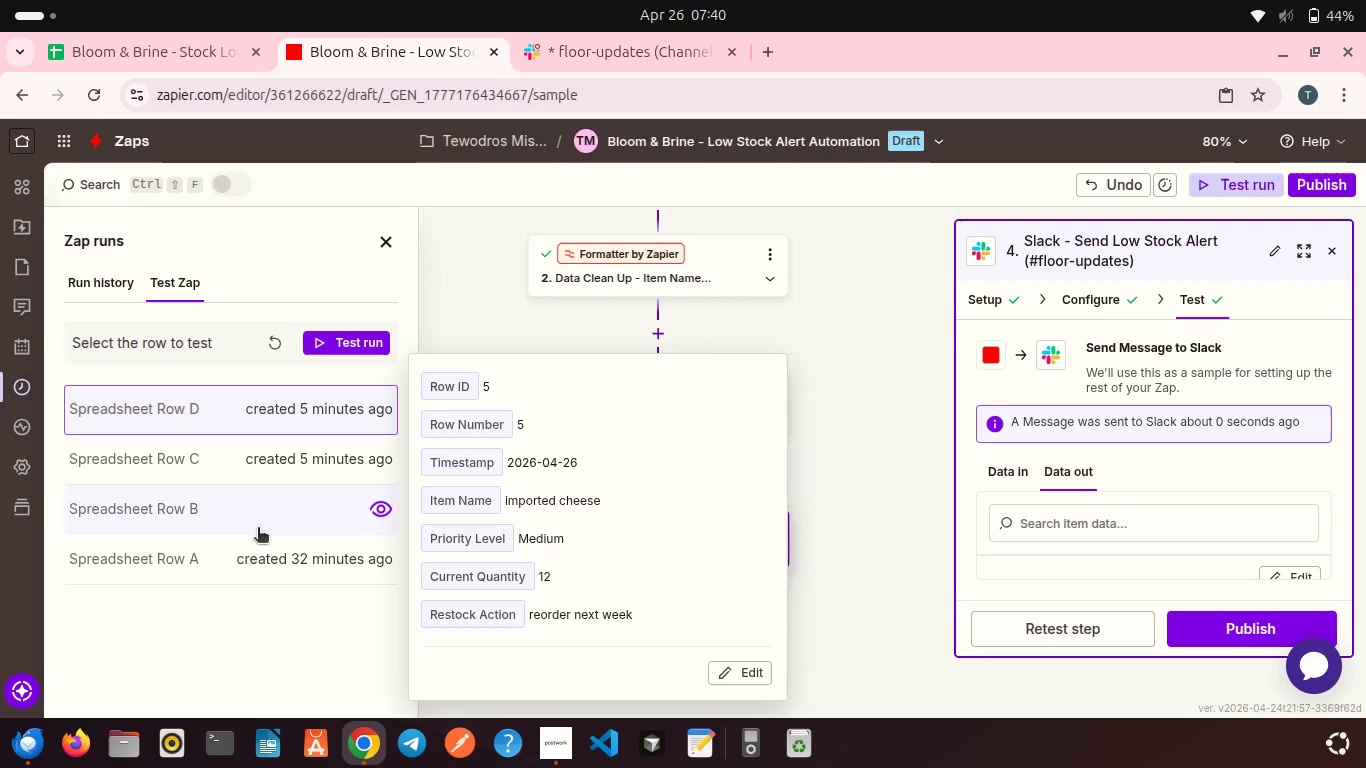 
left_click([242, 567])
 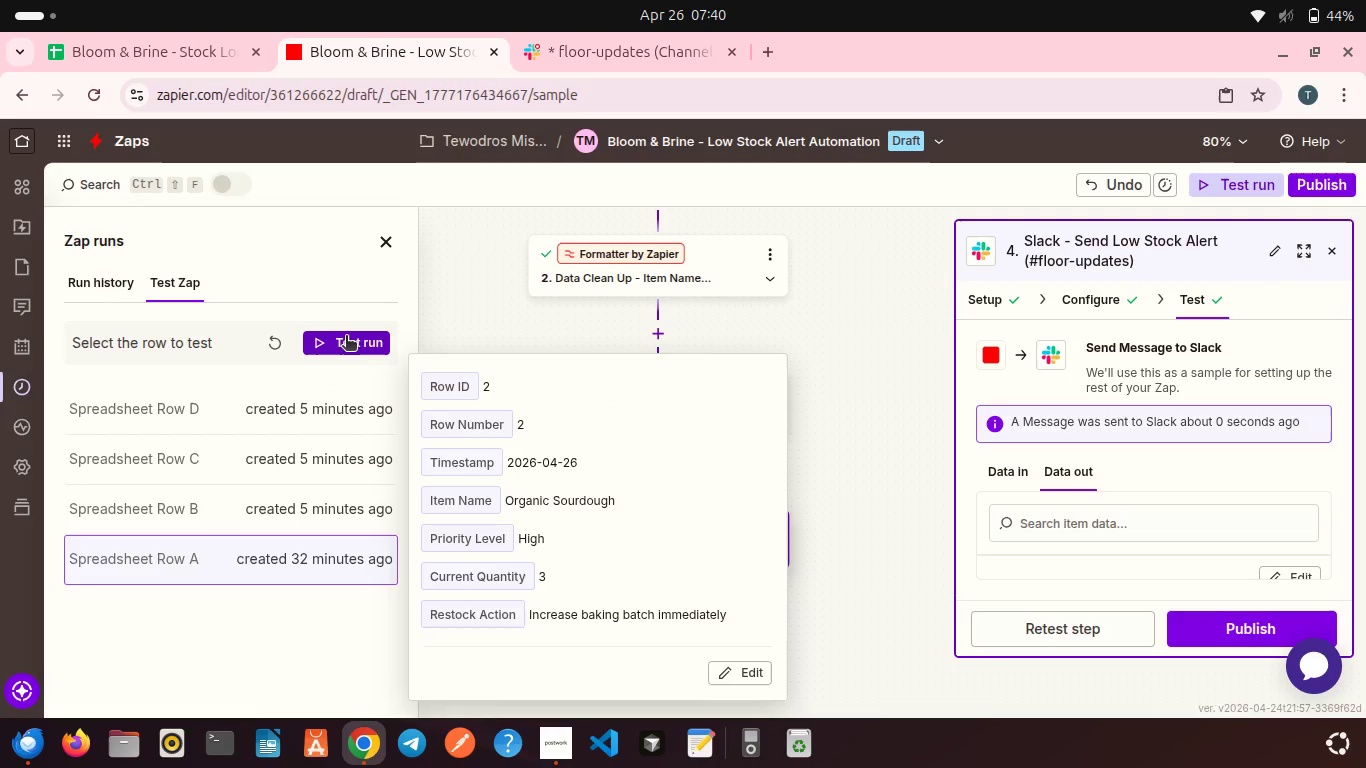 
left_click([346, 337])
 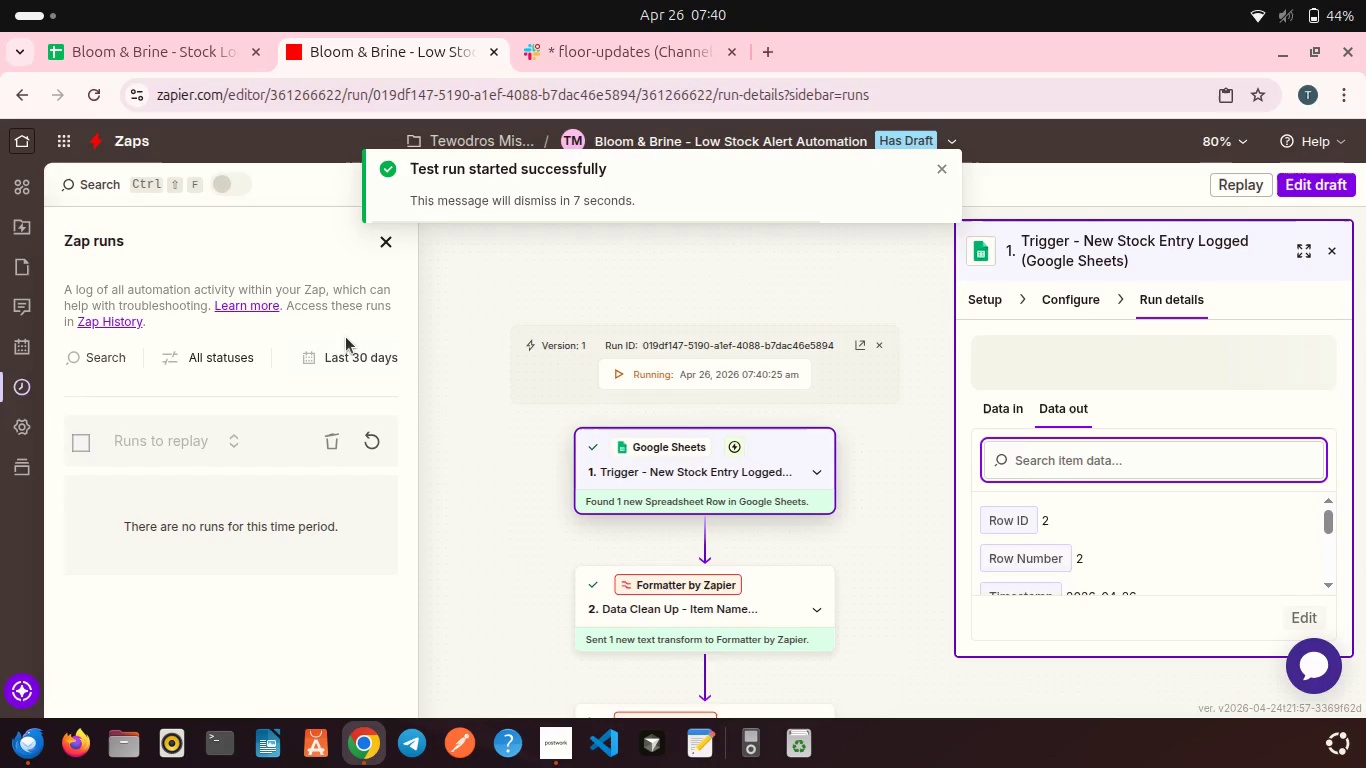 
wait(10.46)
 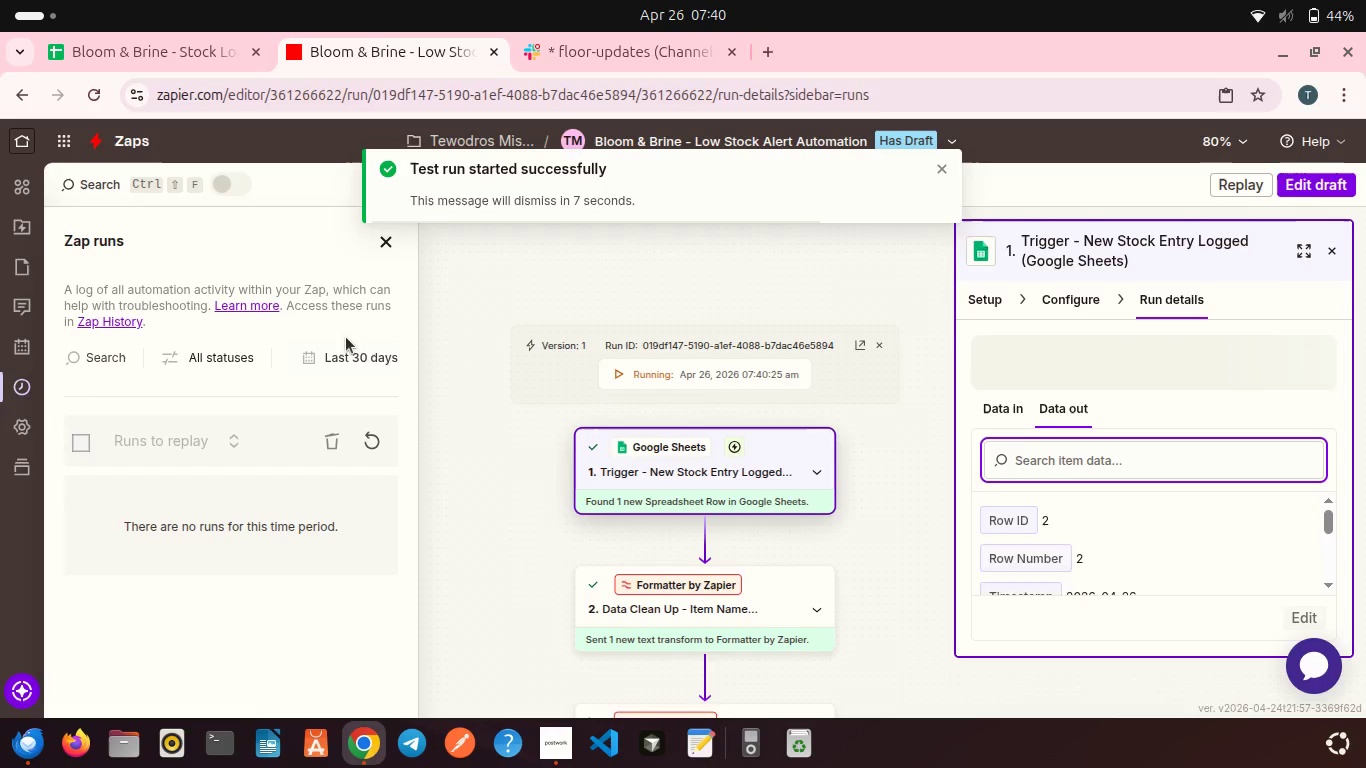 
scroll: coordinate [503, 344], scroll_direction: down, amount: 6.0
 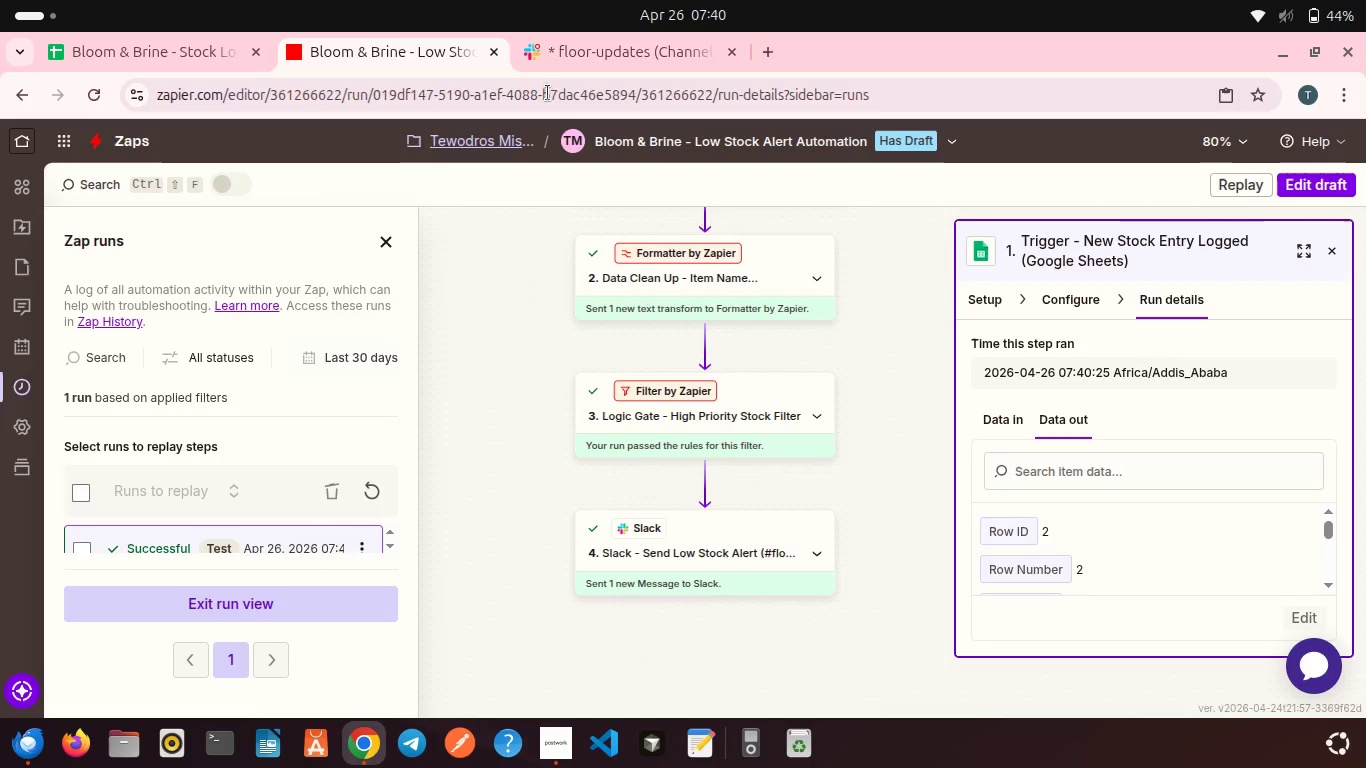 
left_click([554, 75])
 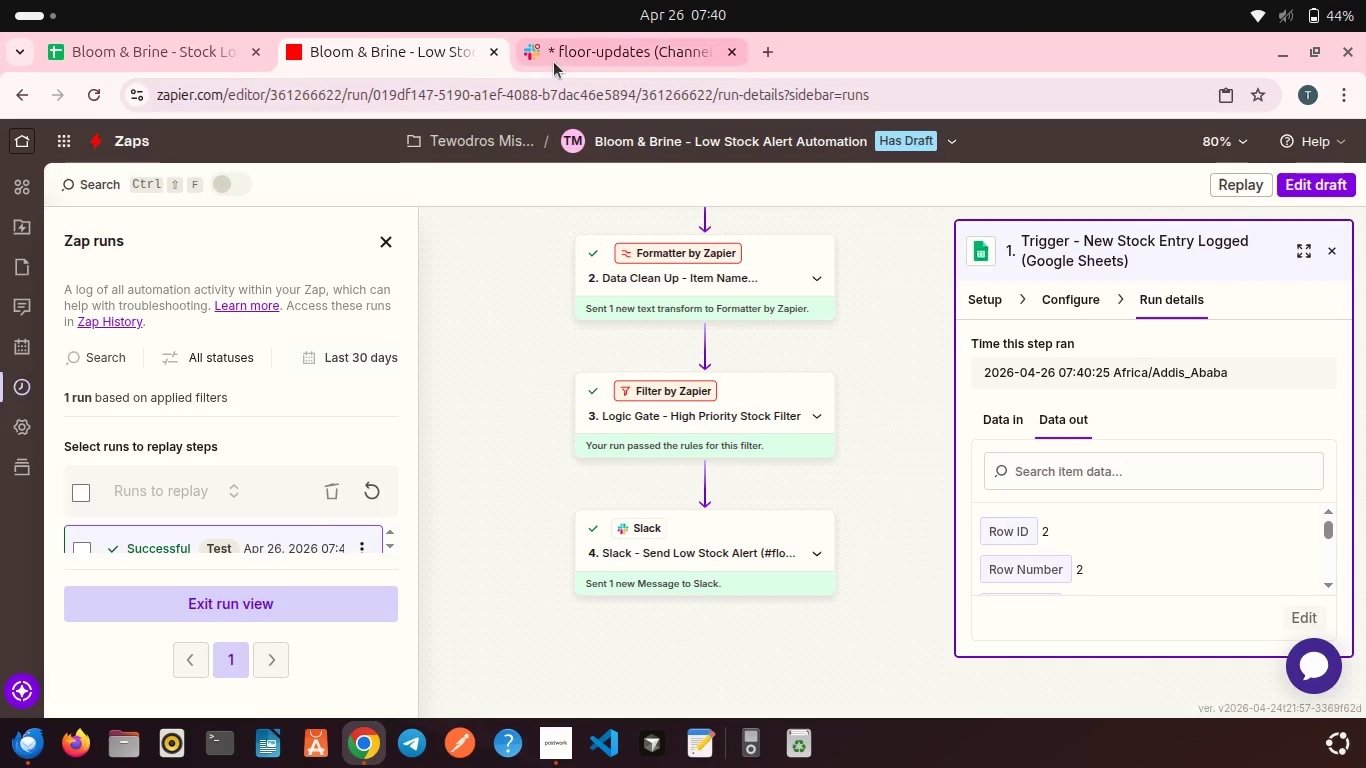 
left_click([554, 62])
 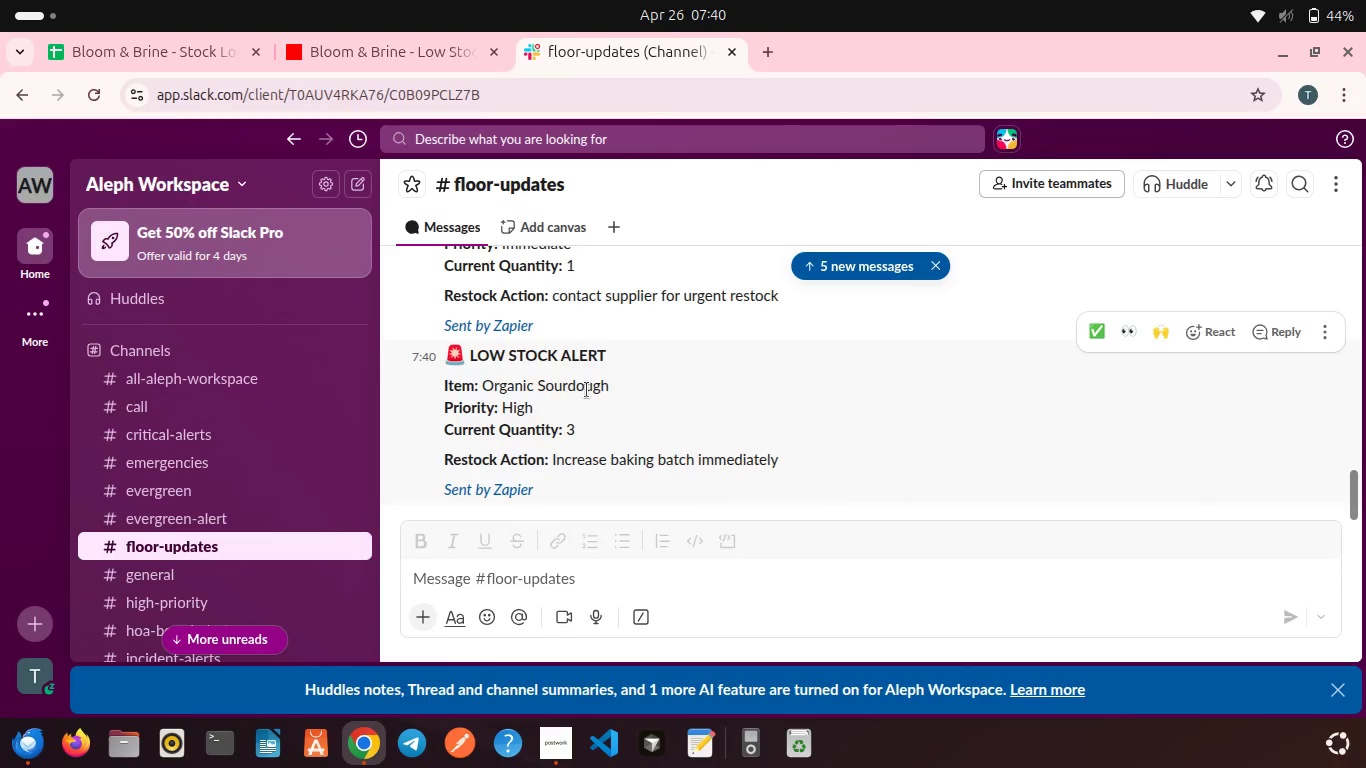 
wait(11.21)
 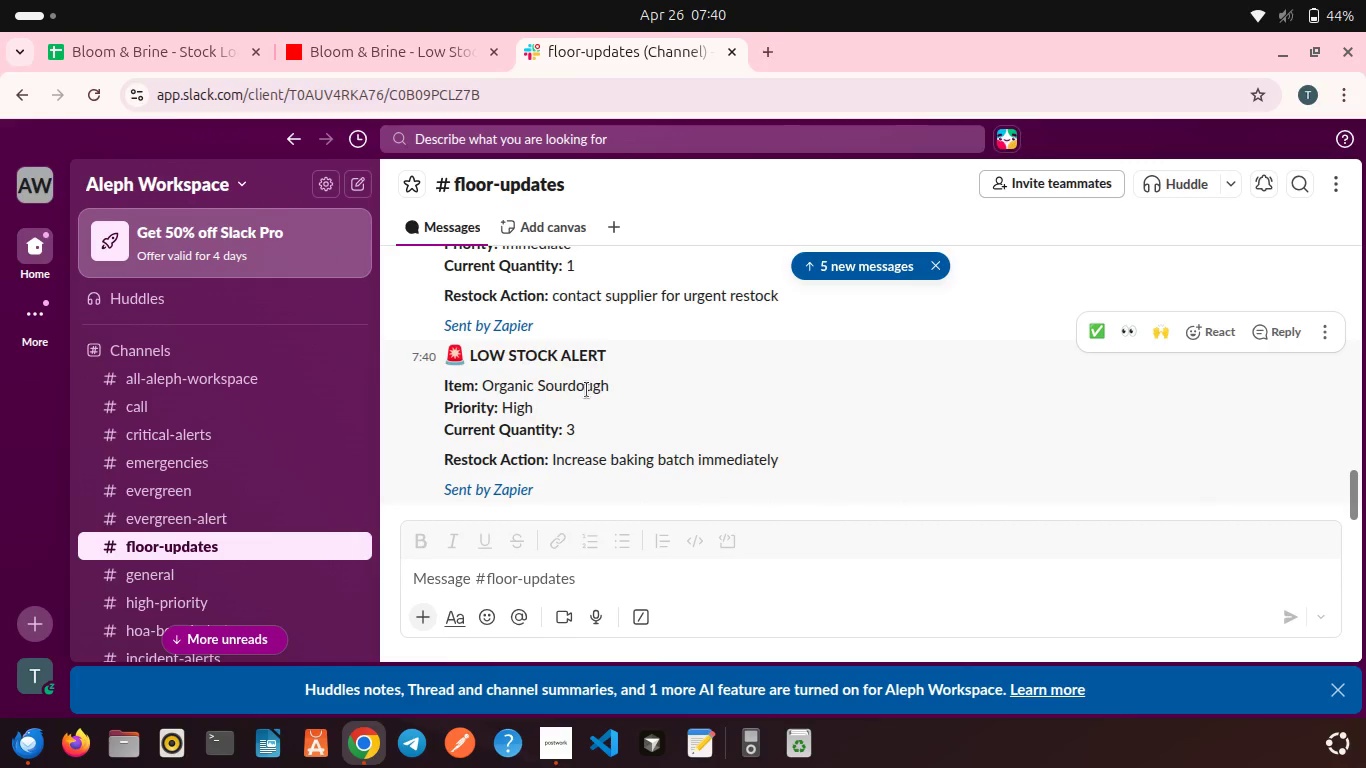 
left_click([416, 44])
 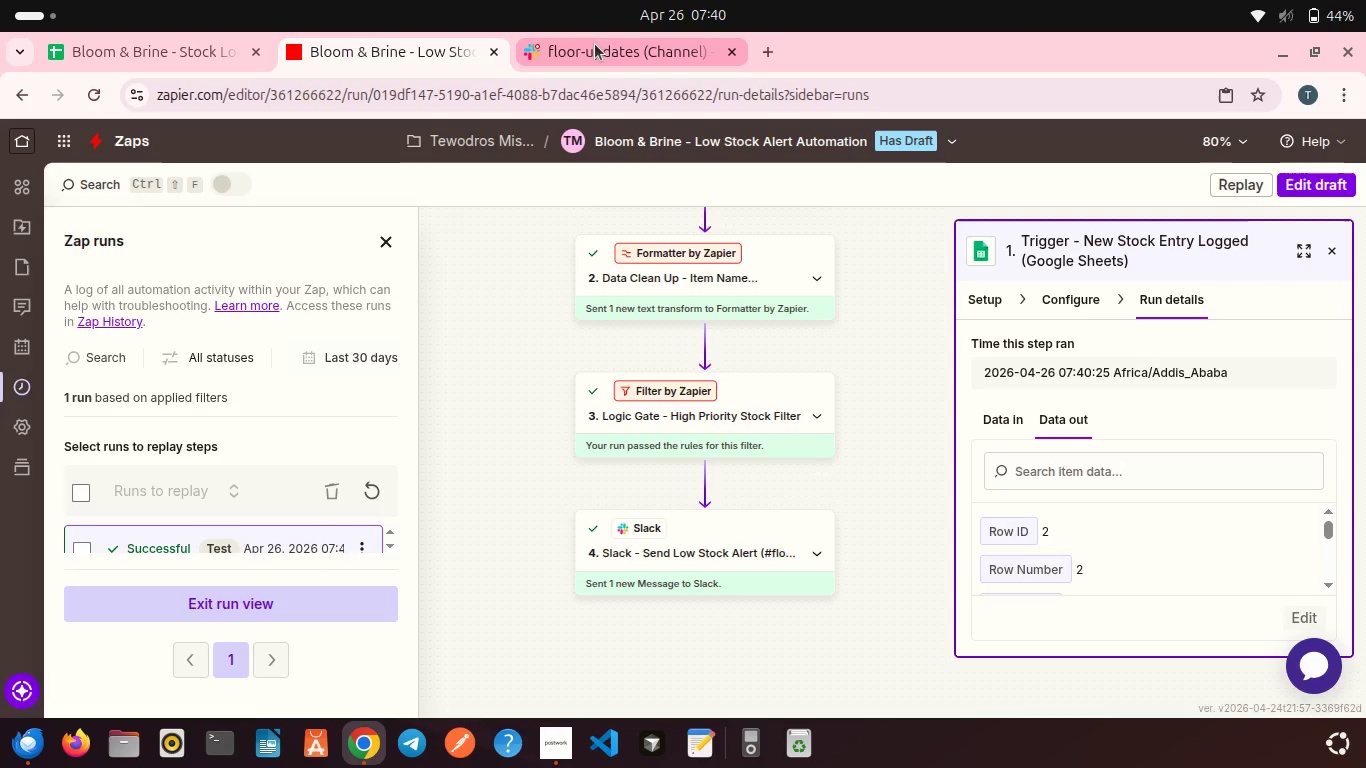 
left_click([601, 45])
 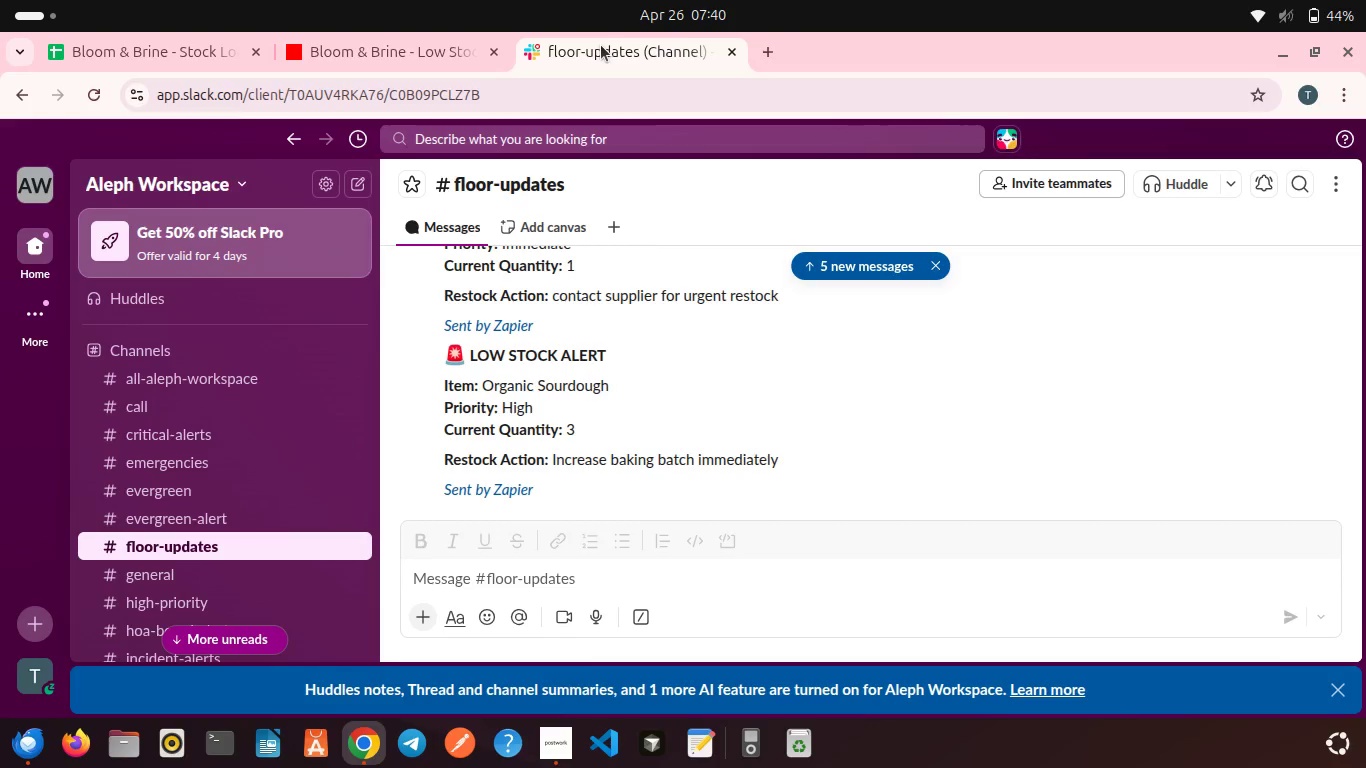 
wait(6.34)
 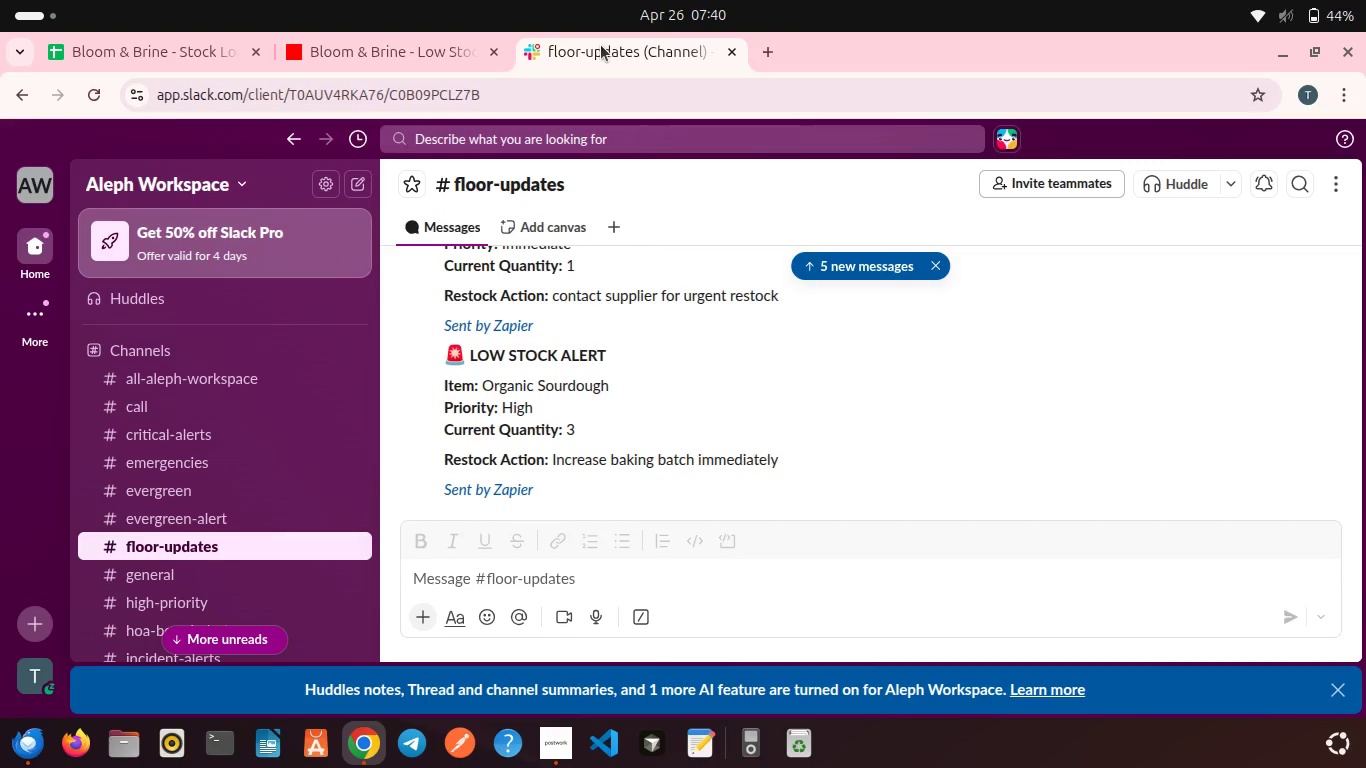 
left_click([397, 49])
 